 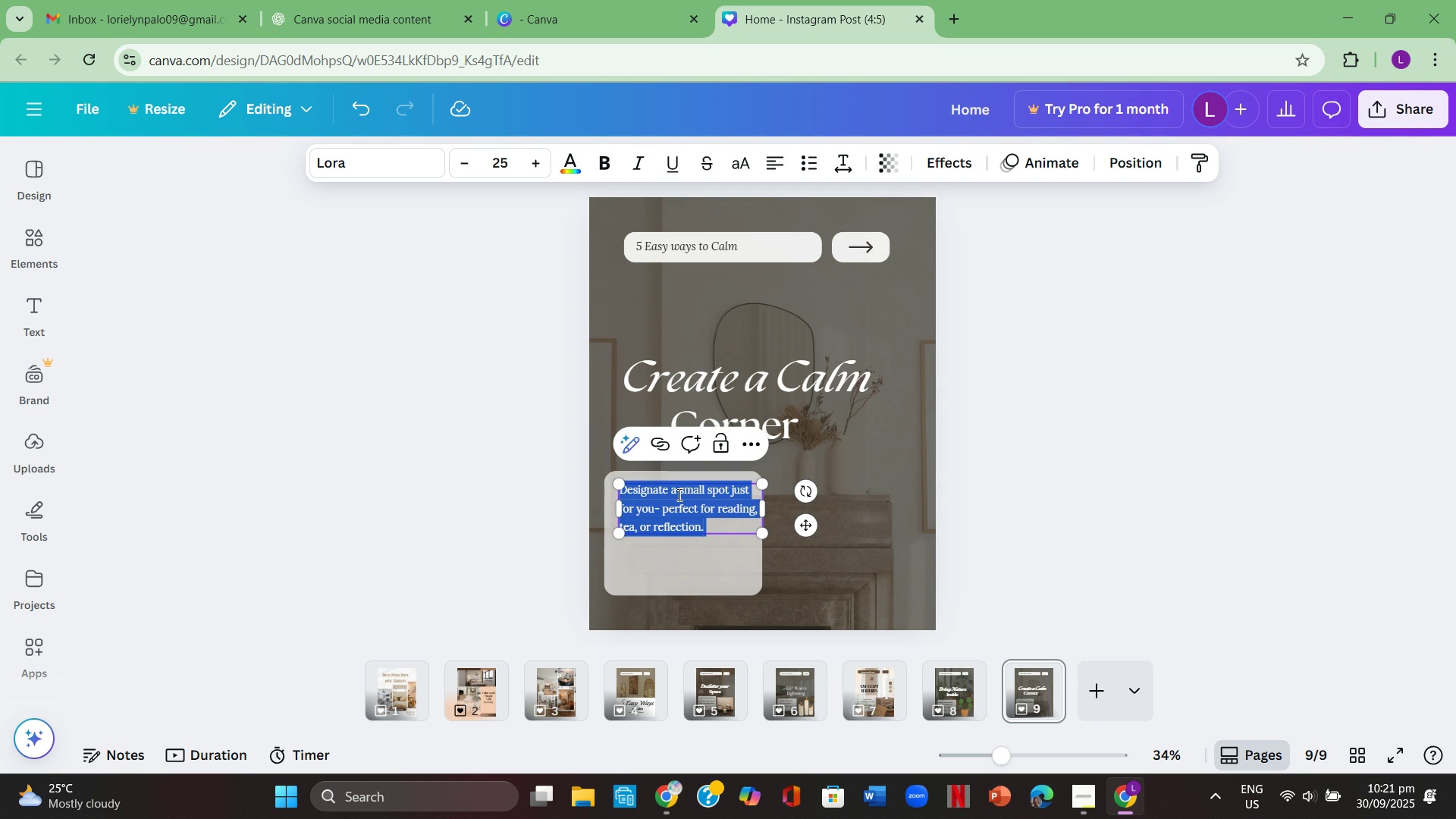 
double_click([532, 163])
 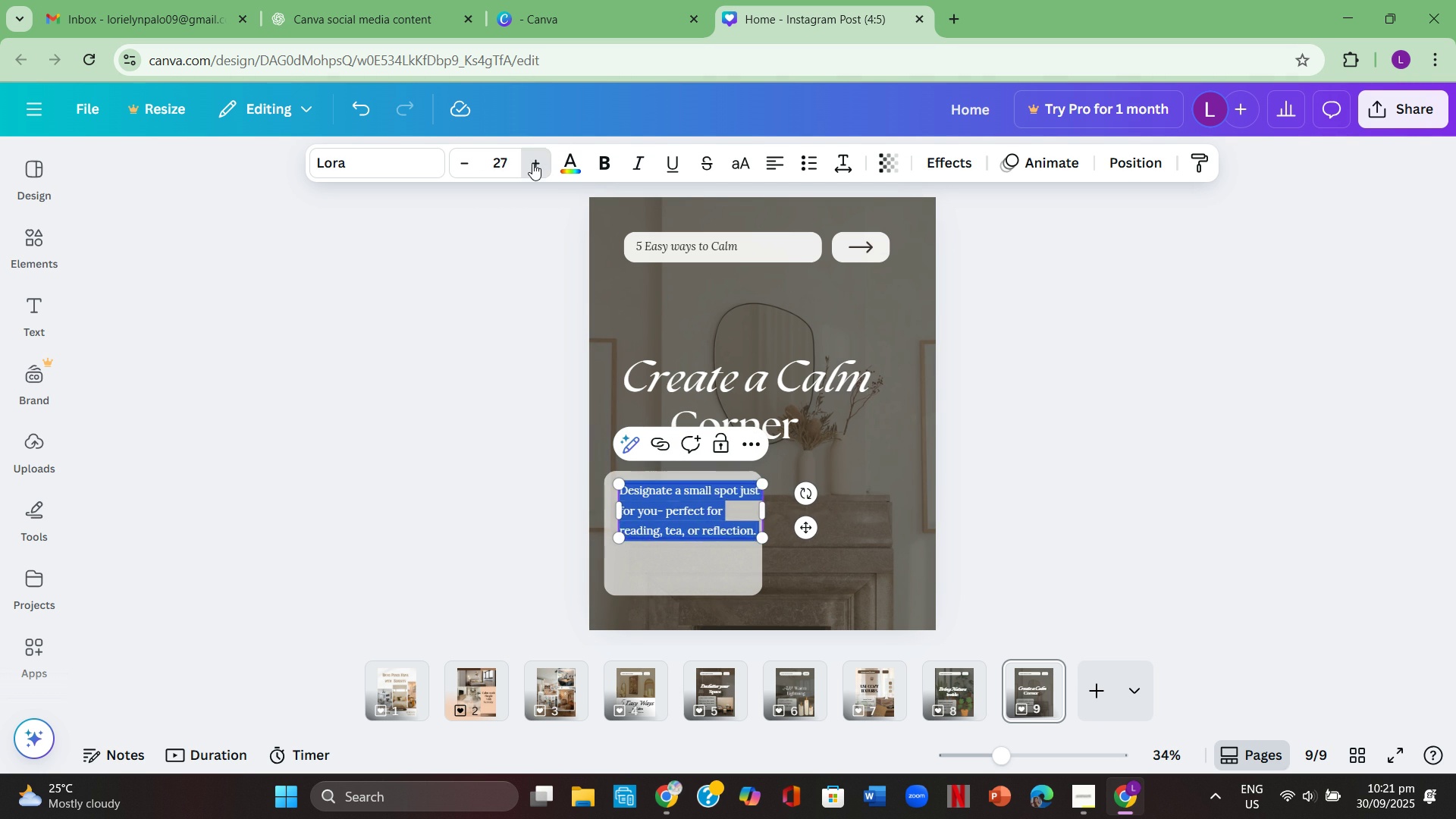 
triple_click([532, 163])
 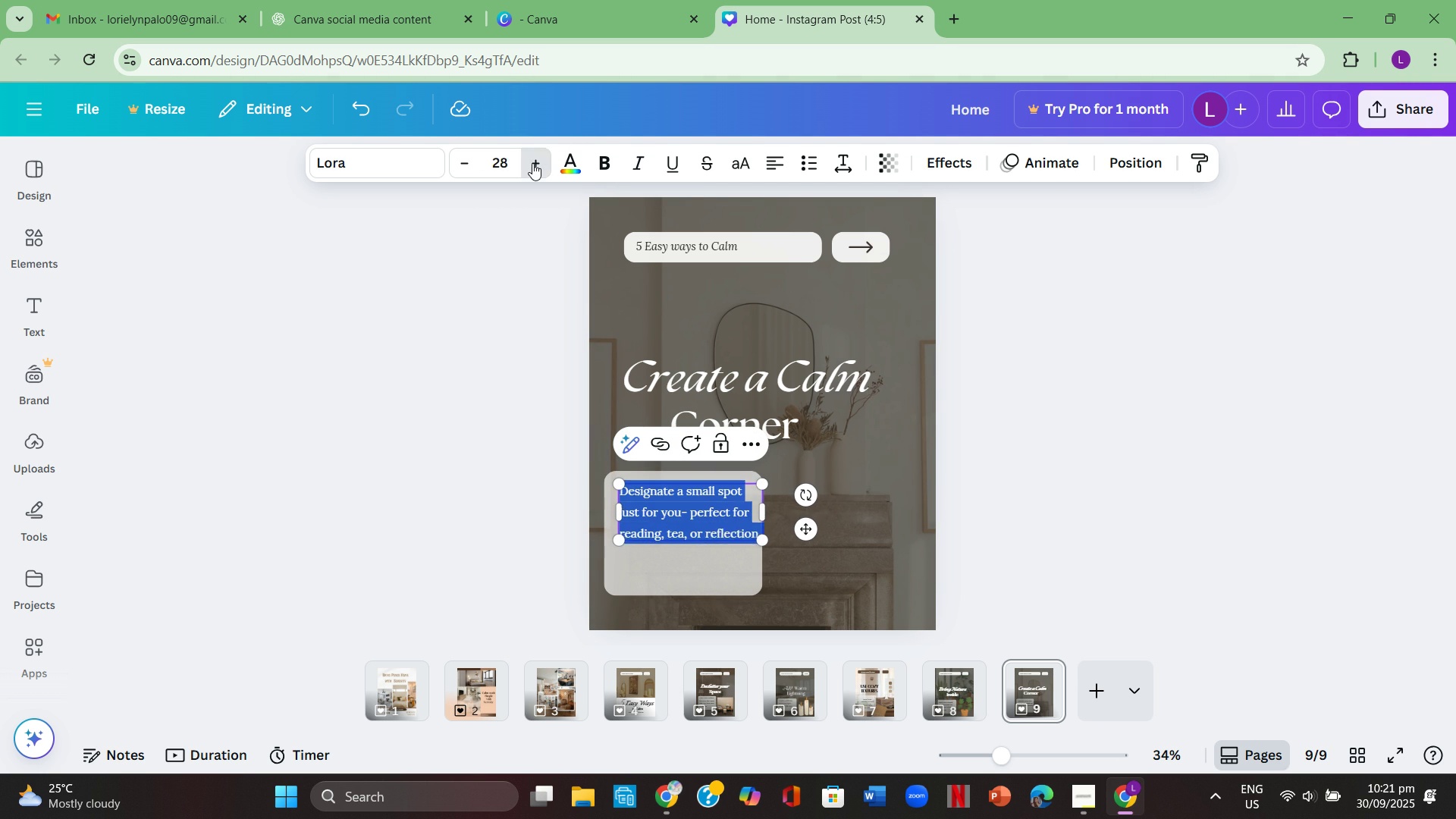 
triple_click([532, 163])
 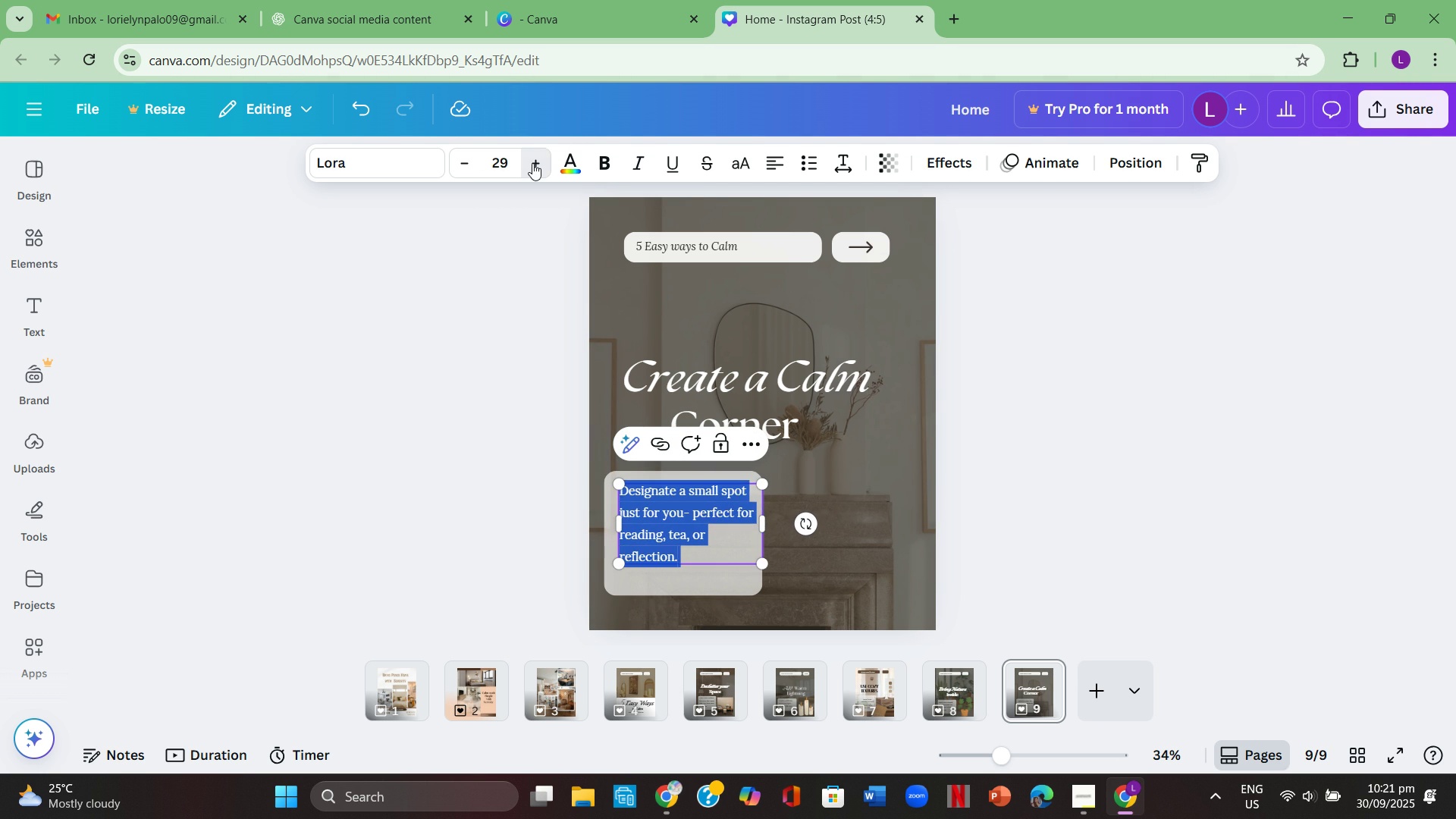 
triple_click([532, 163])
 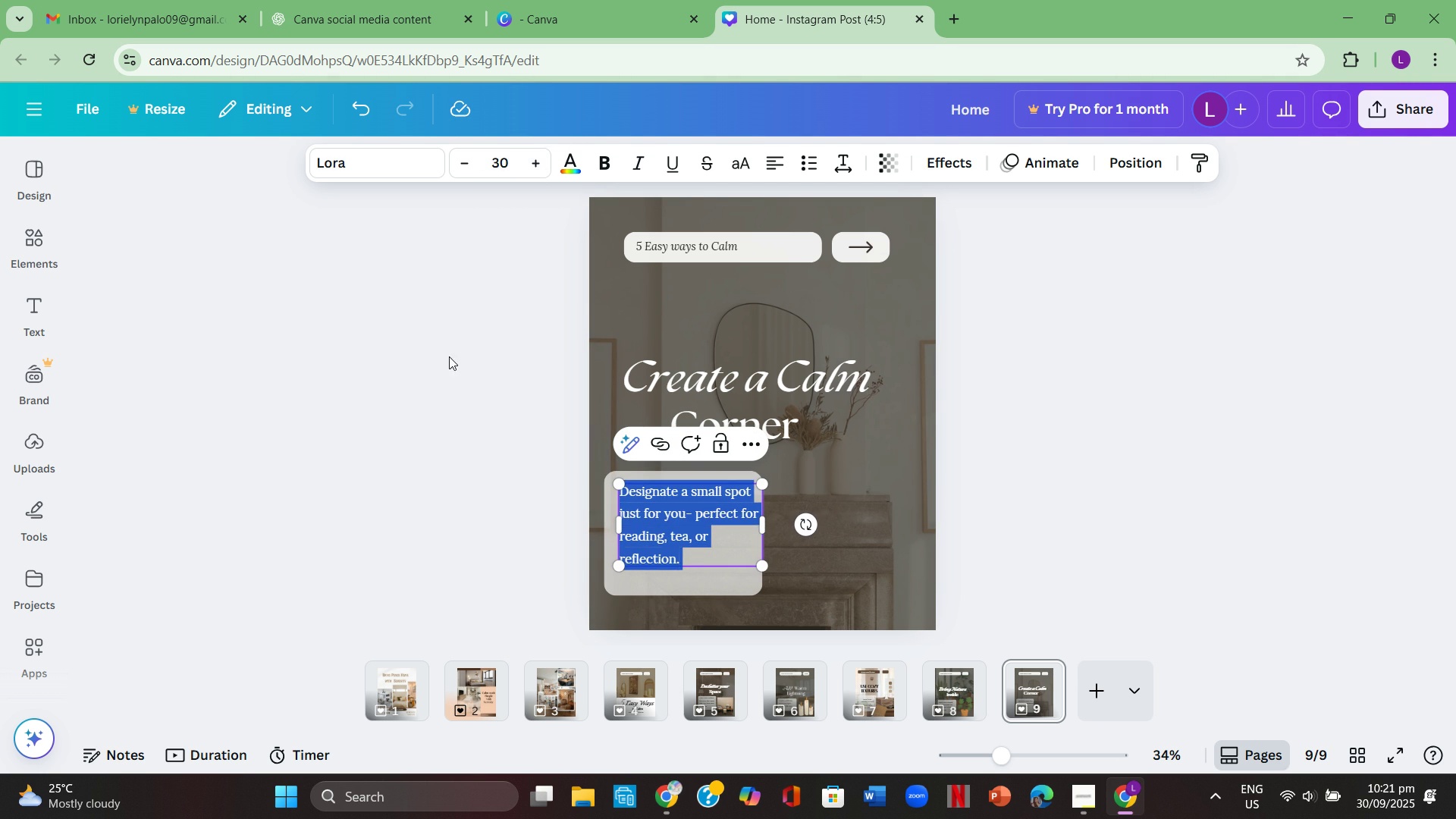 
left_click([444, 360])
 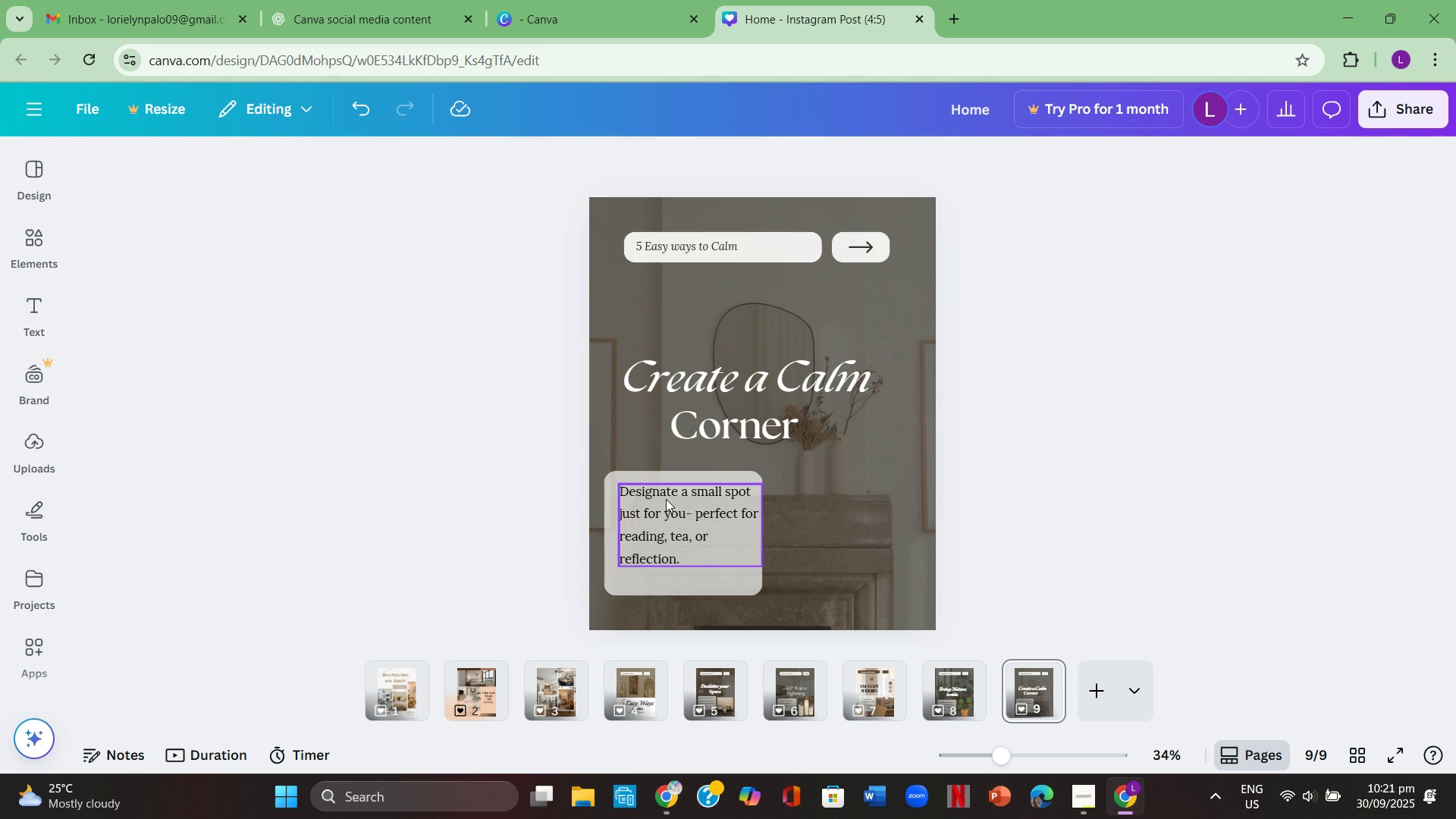 
left_click([666, 499])
 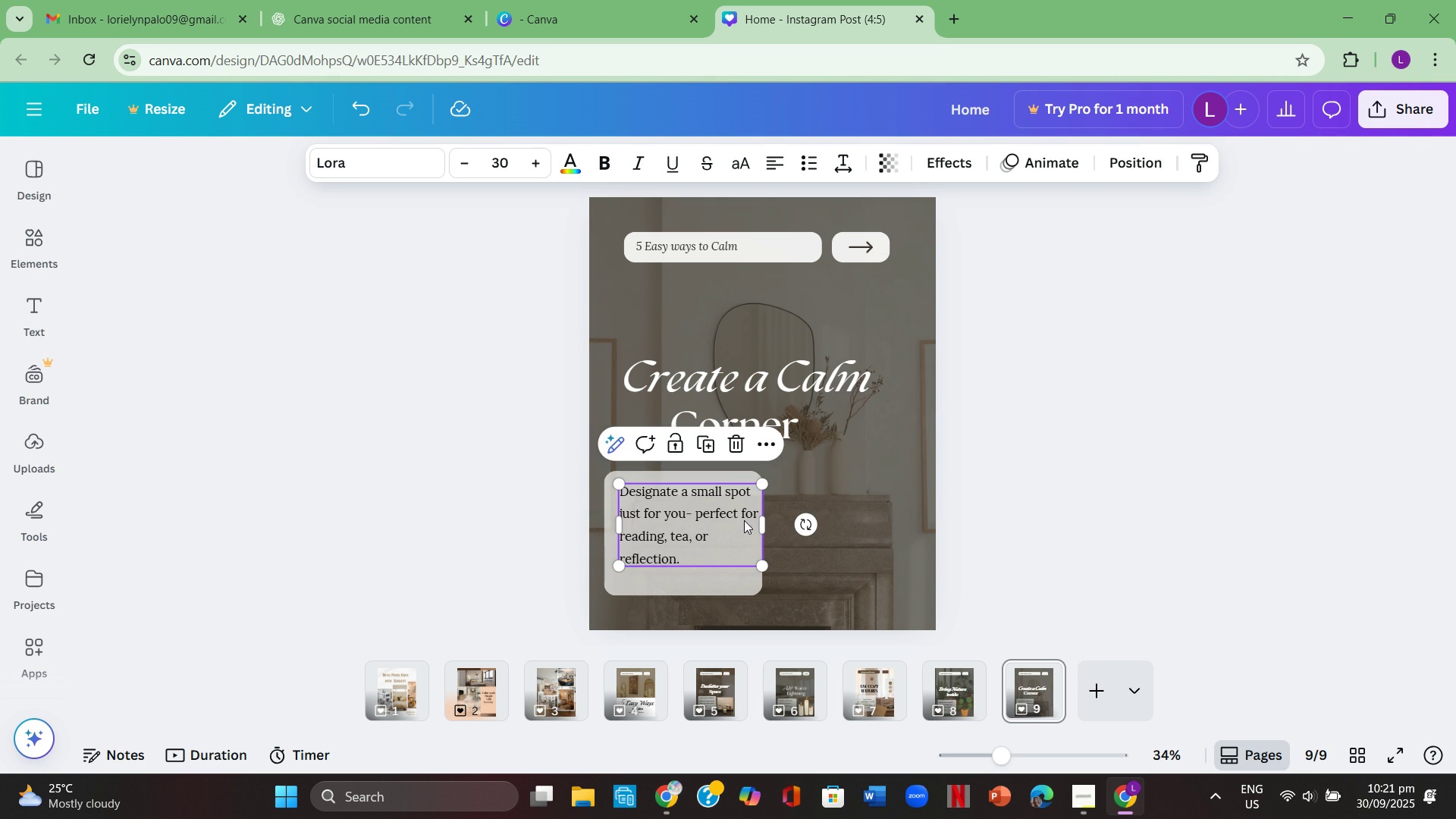 
mouse_move([770, 525])
 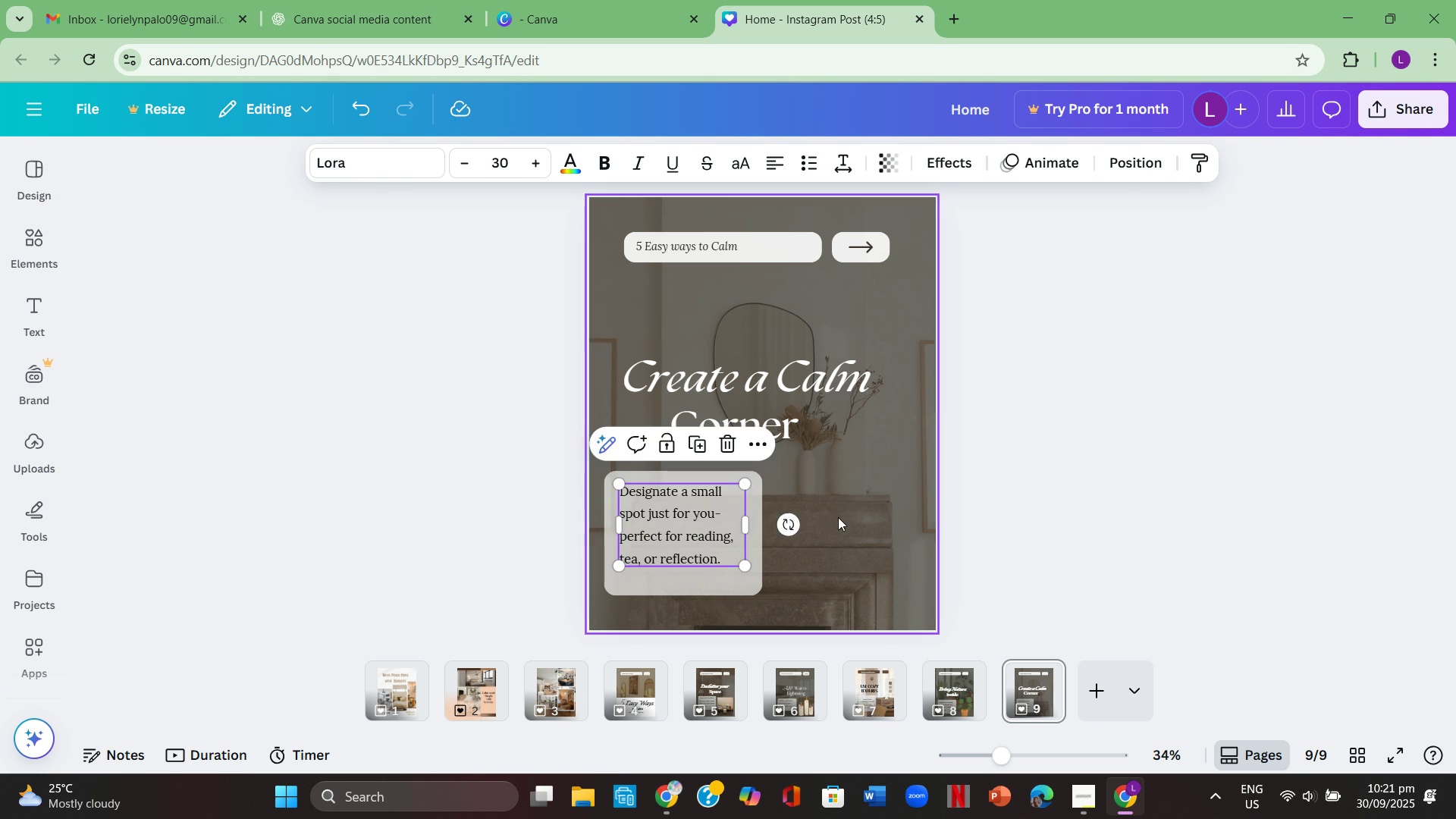 
left_click([838, 517])
 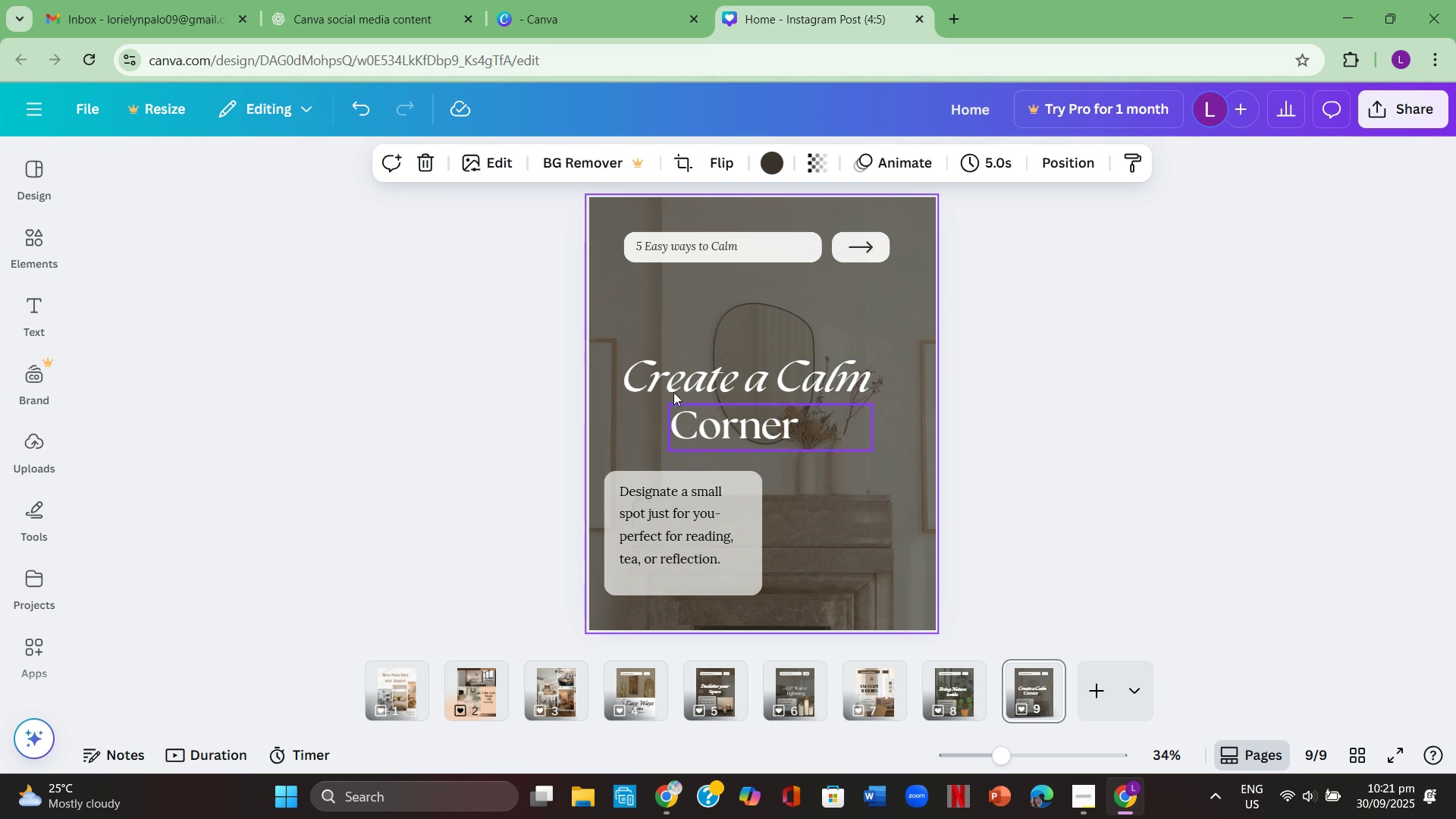 
wait(8.03)
 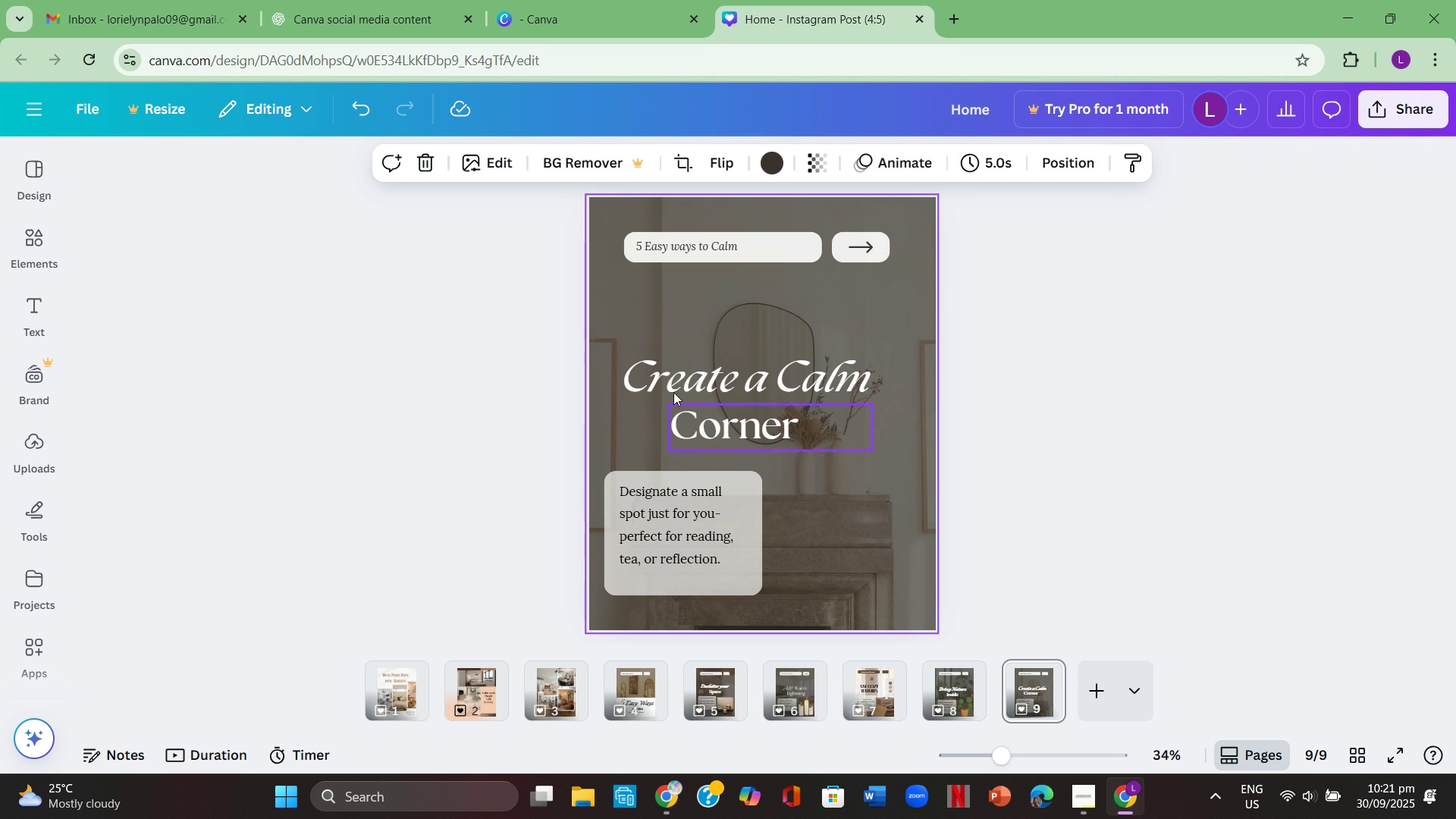 
left_click([34, 237])
 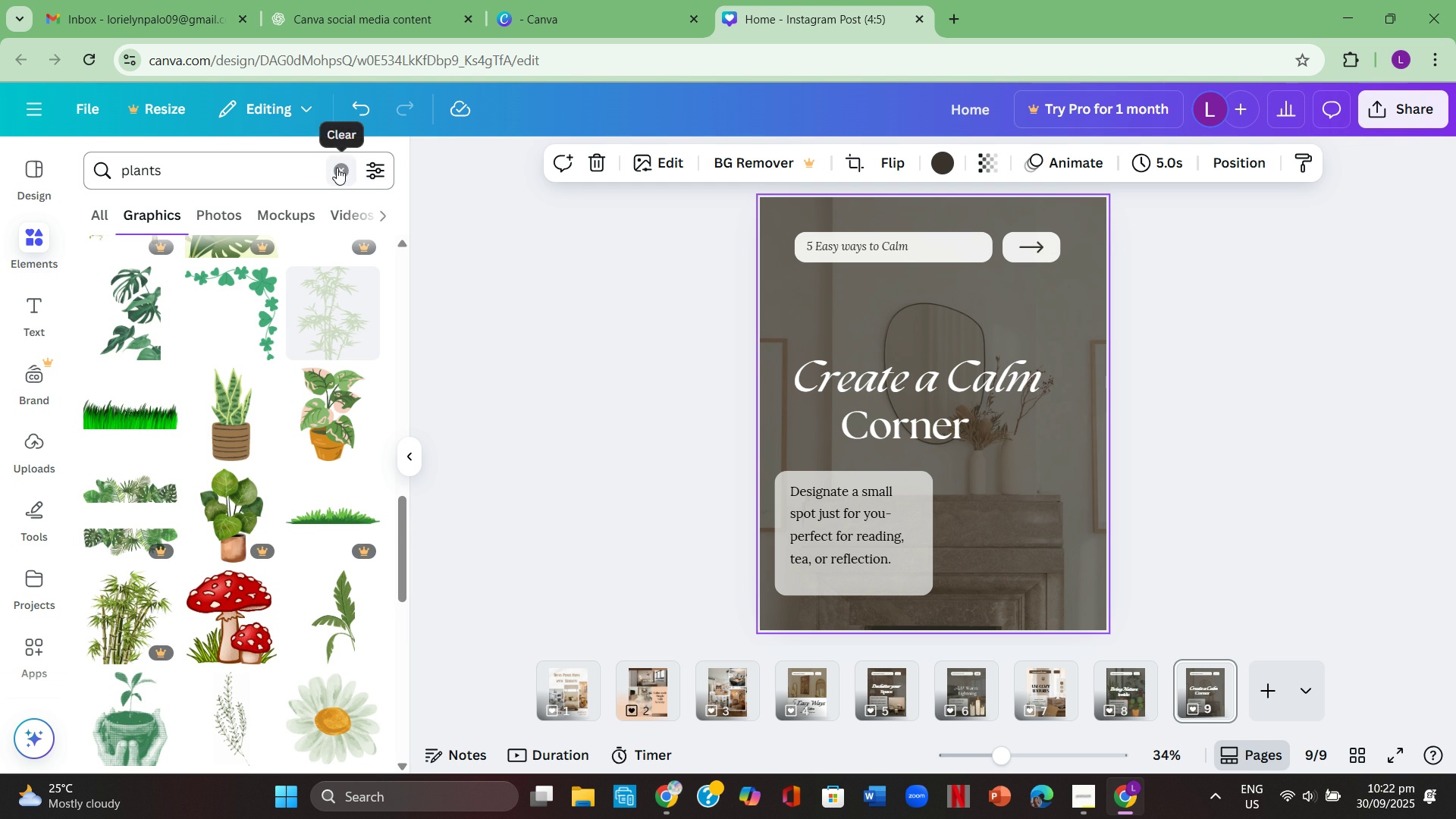 
left_click([337, 168])
 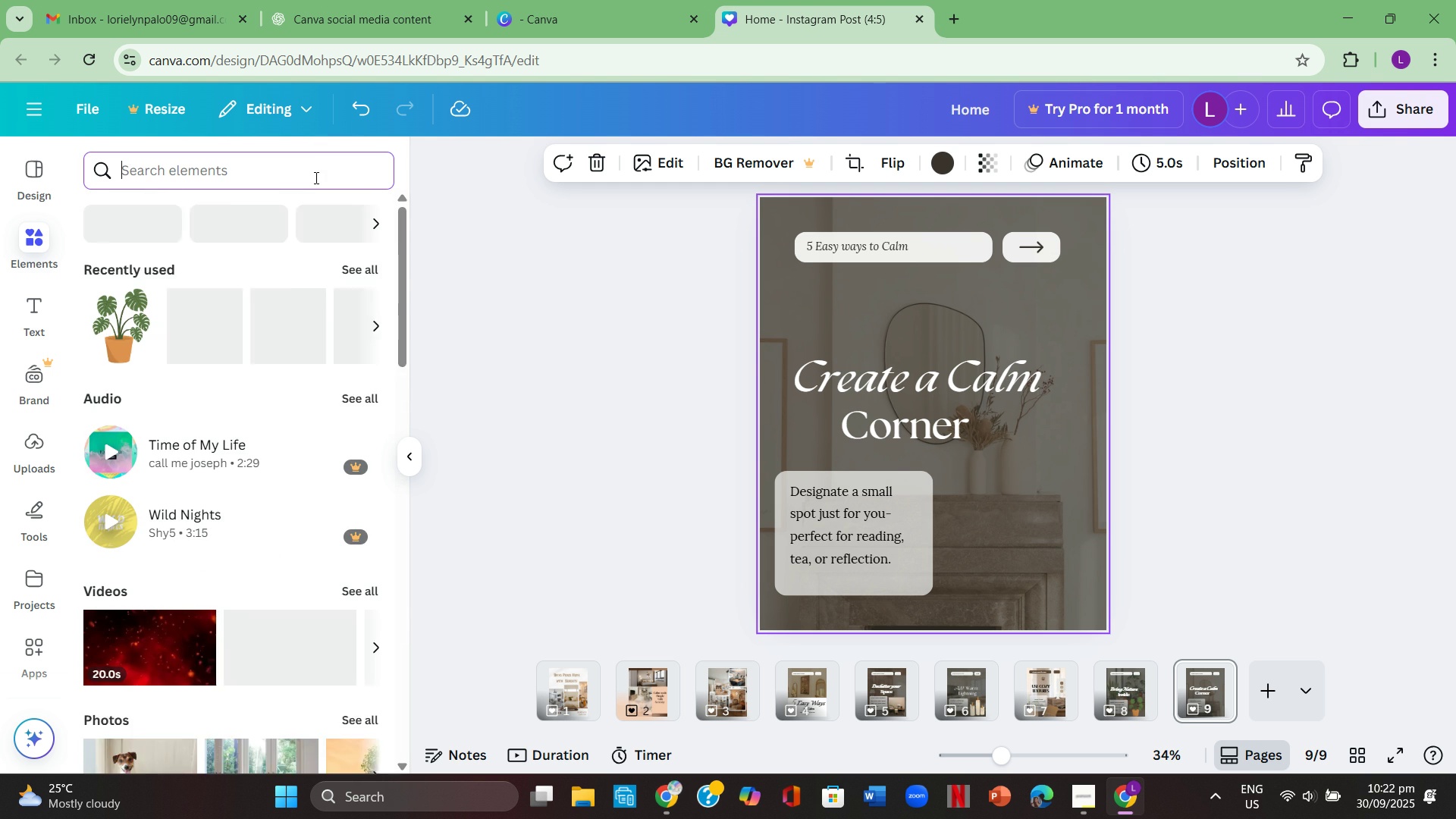 
left_click([315, 177])
 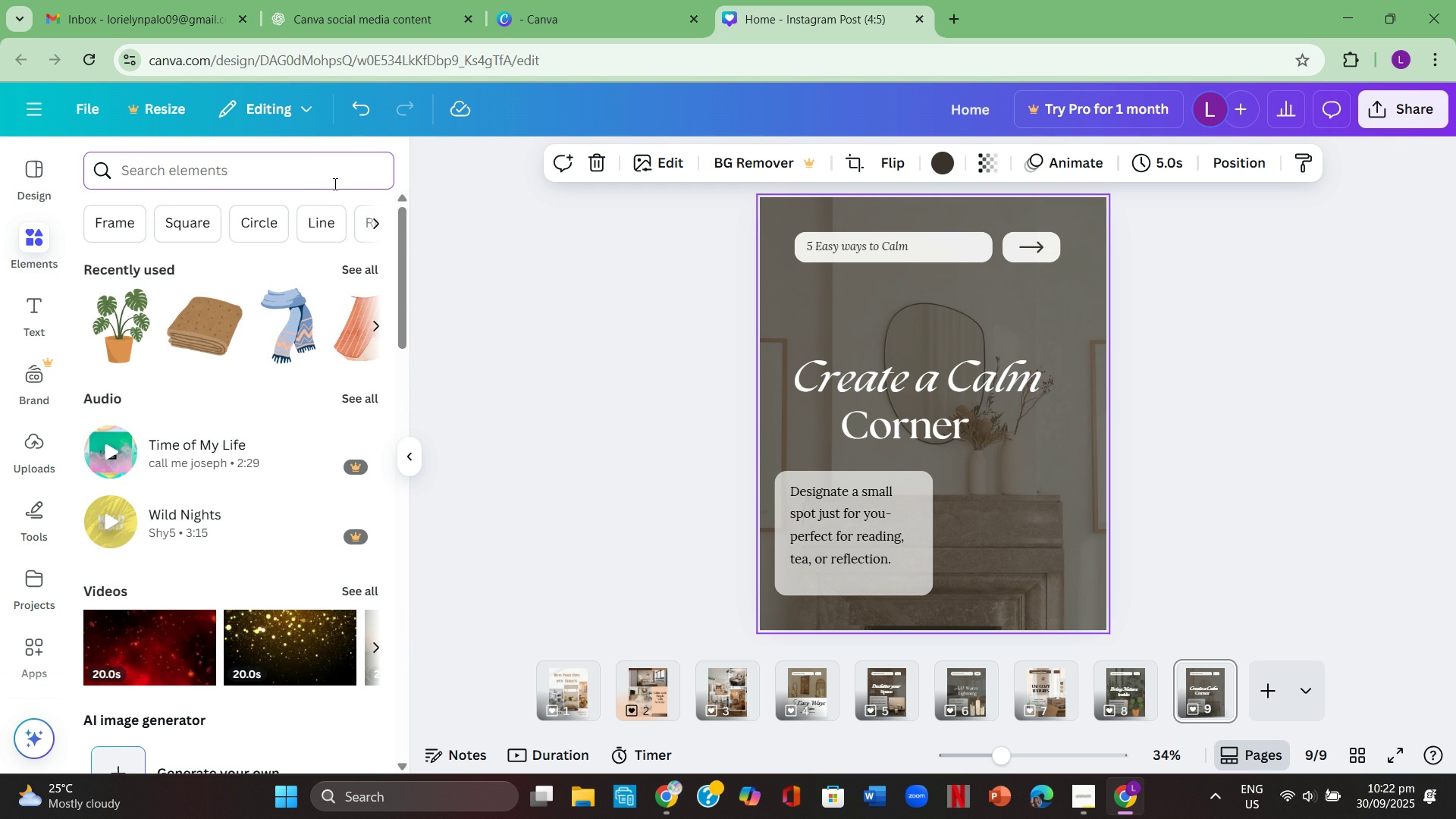 
type(perfect for reading)
 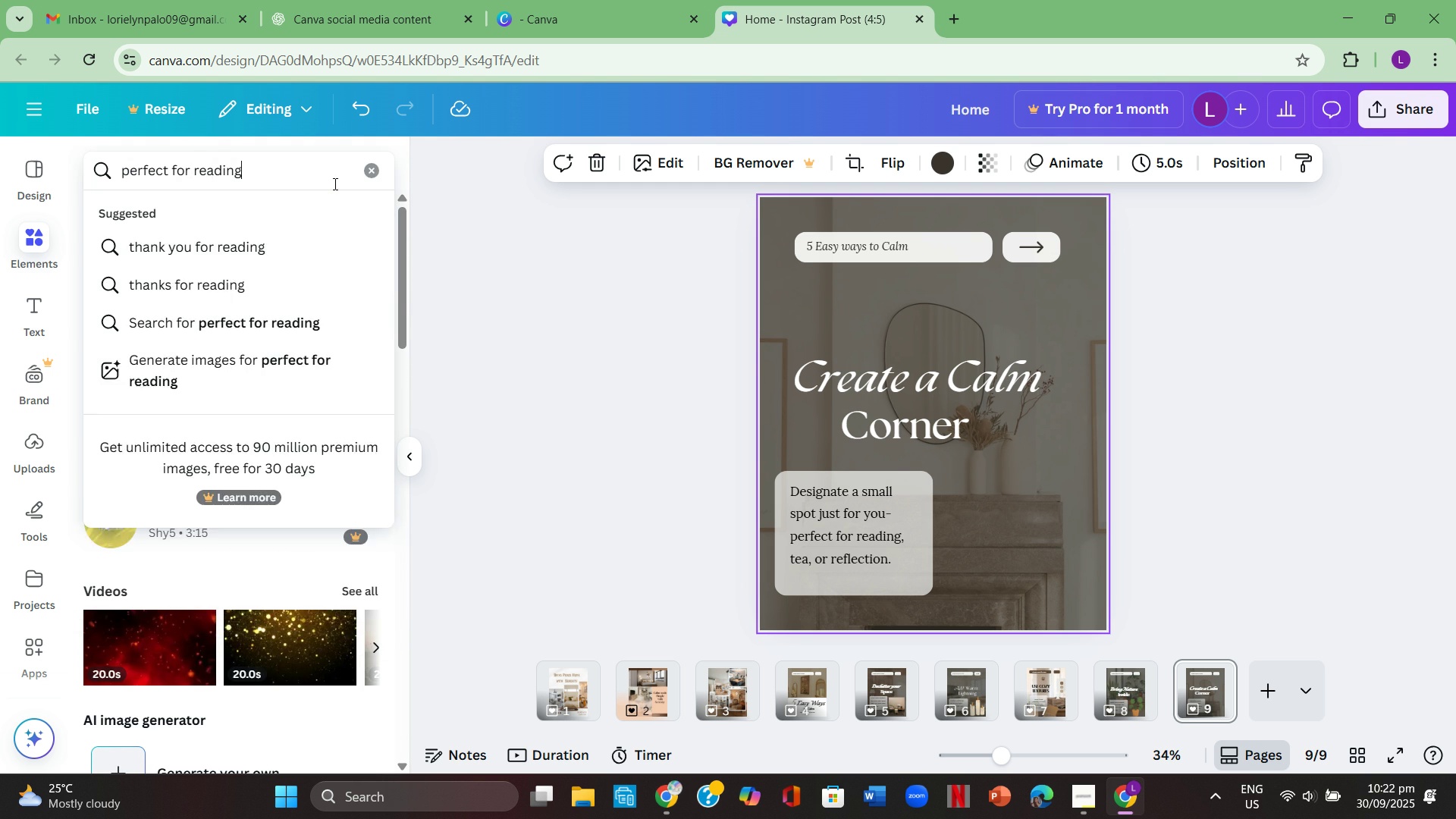 
key(Enter)
 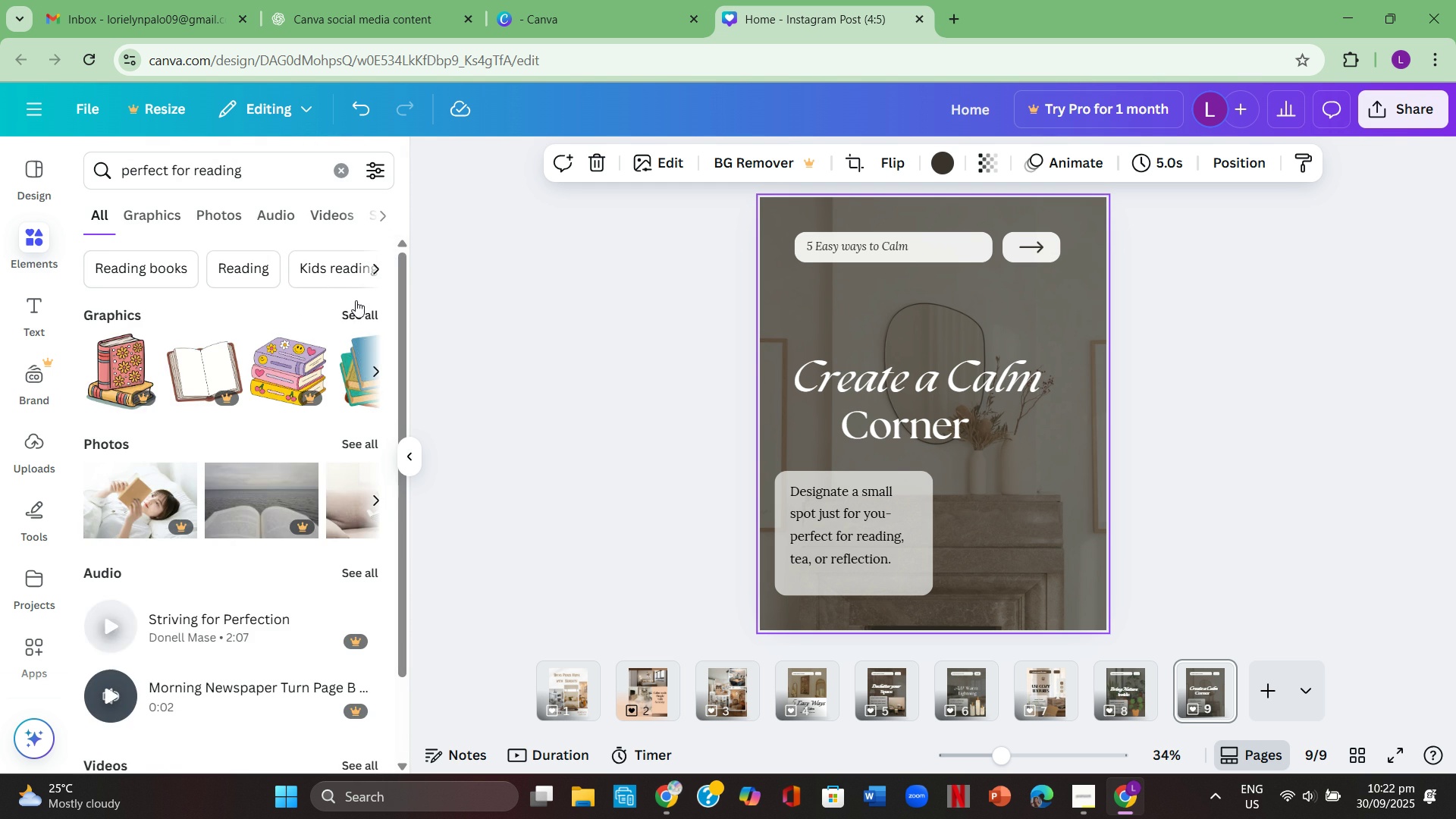 
left_click([353, 310])
 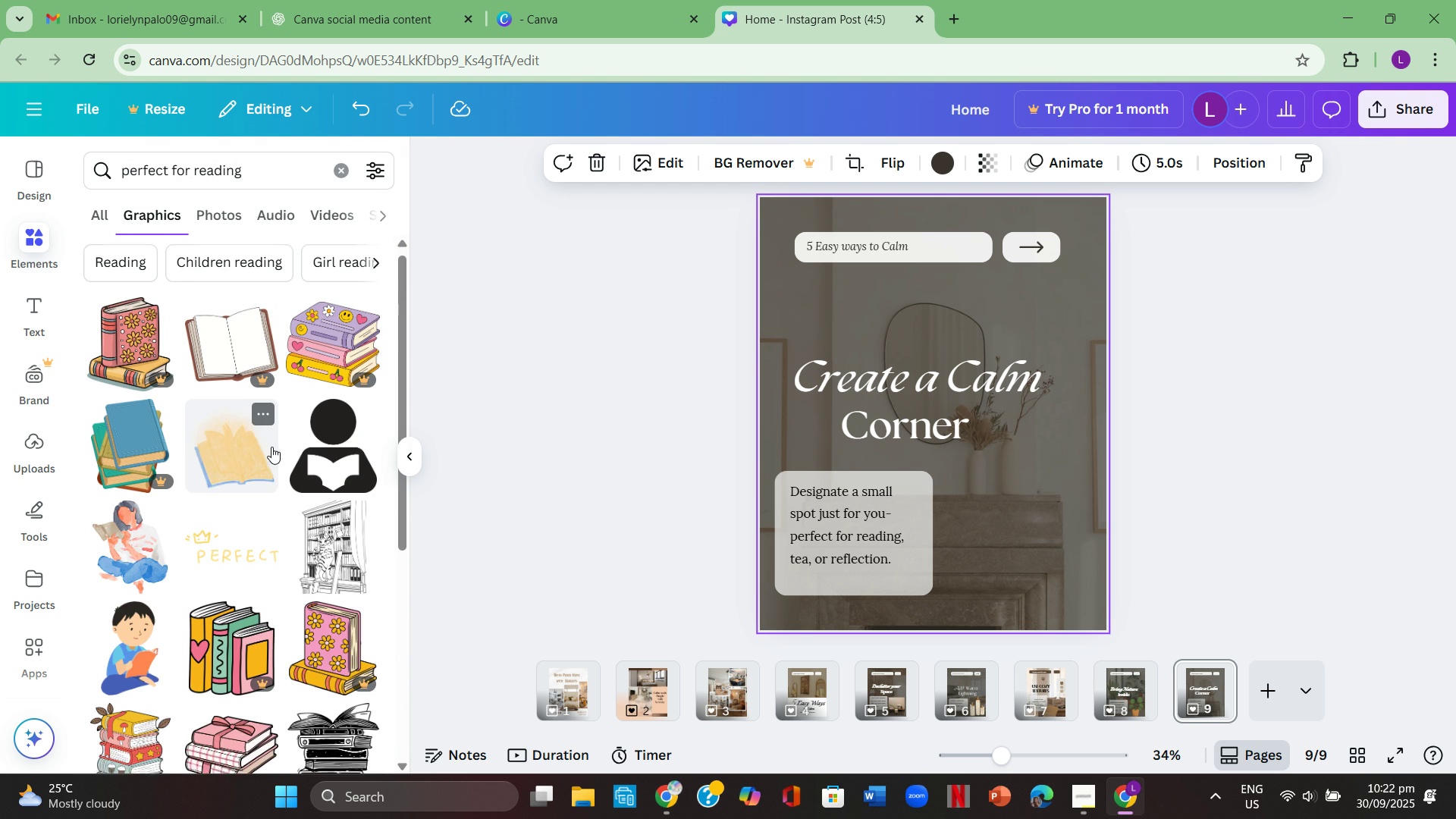 
scroll: coordinate [274, 447], scroll_direction: down, amount: 5.0
 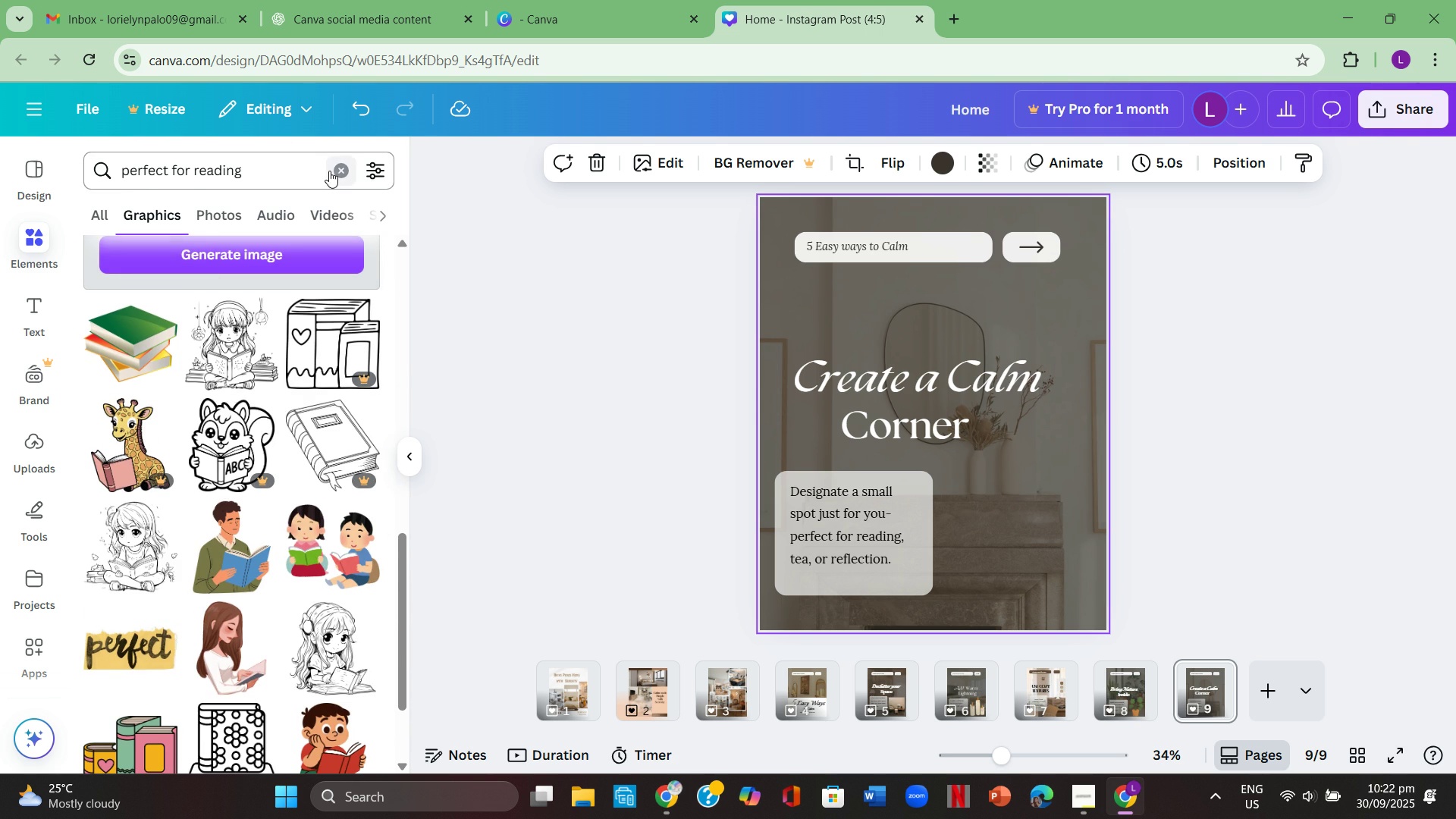 
double_click([319, 167])
 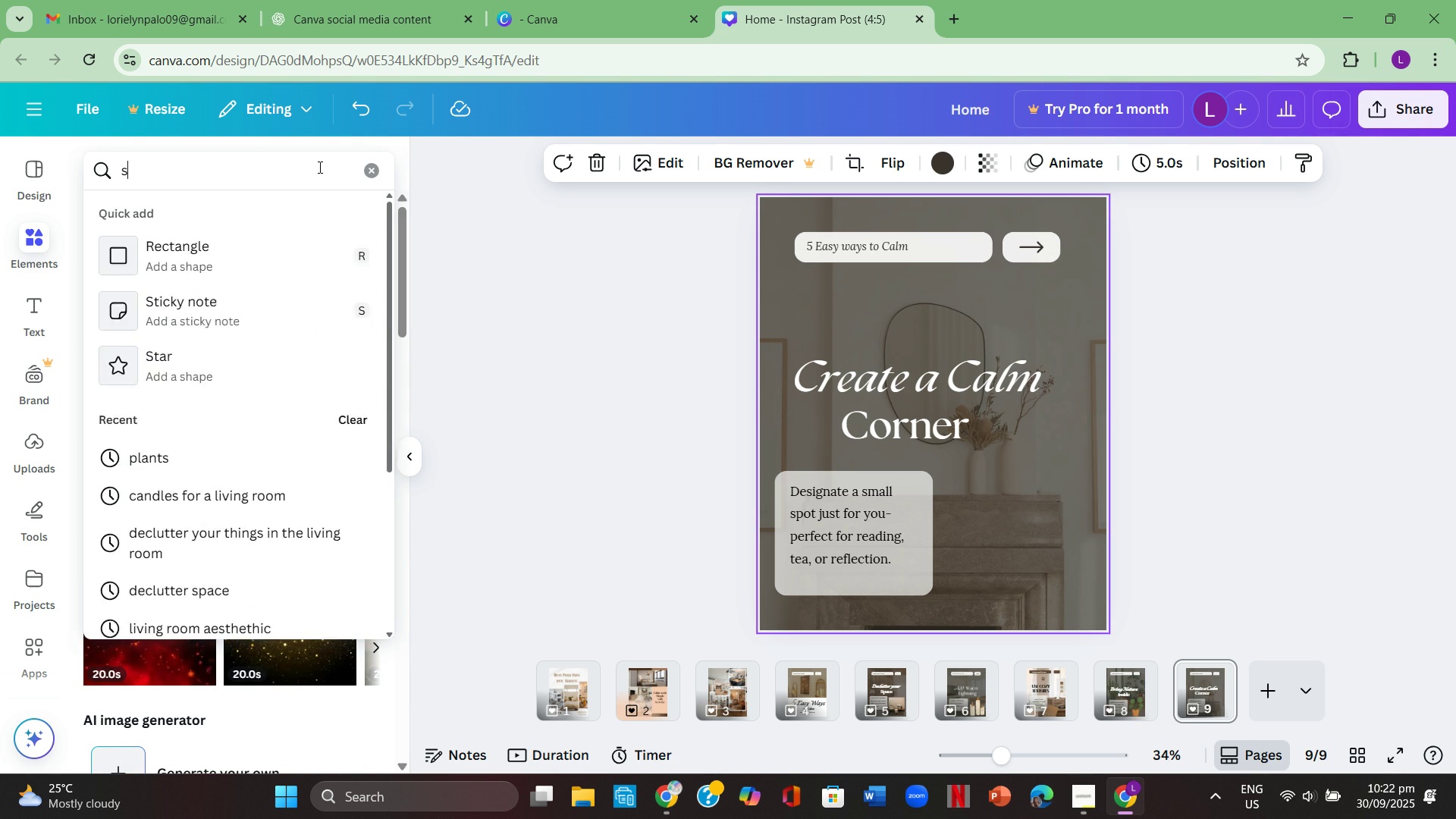 
type(study room)
 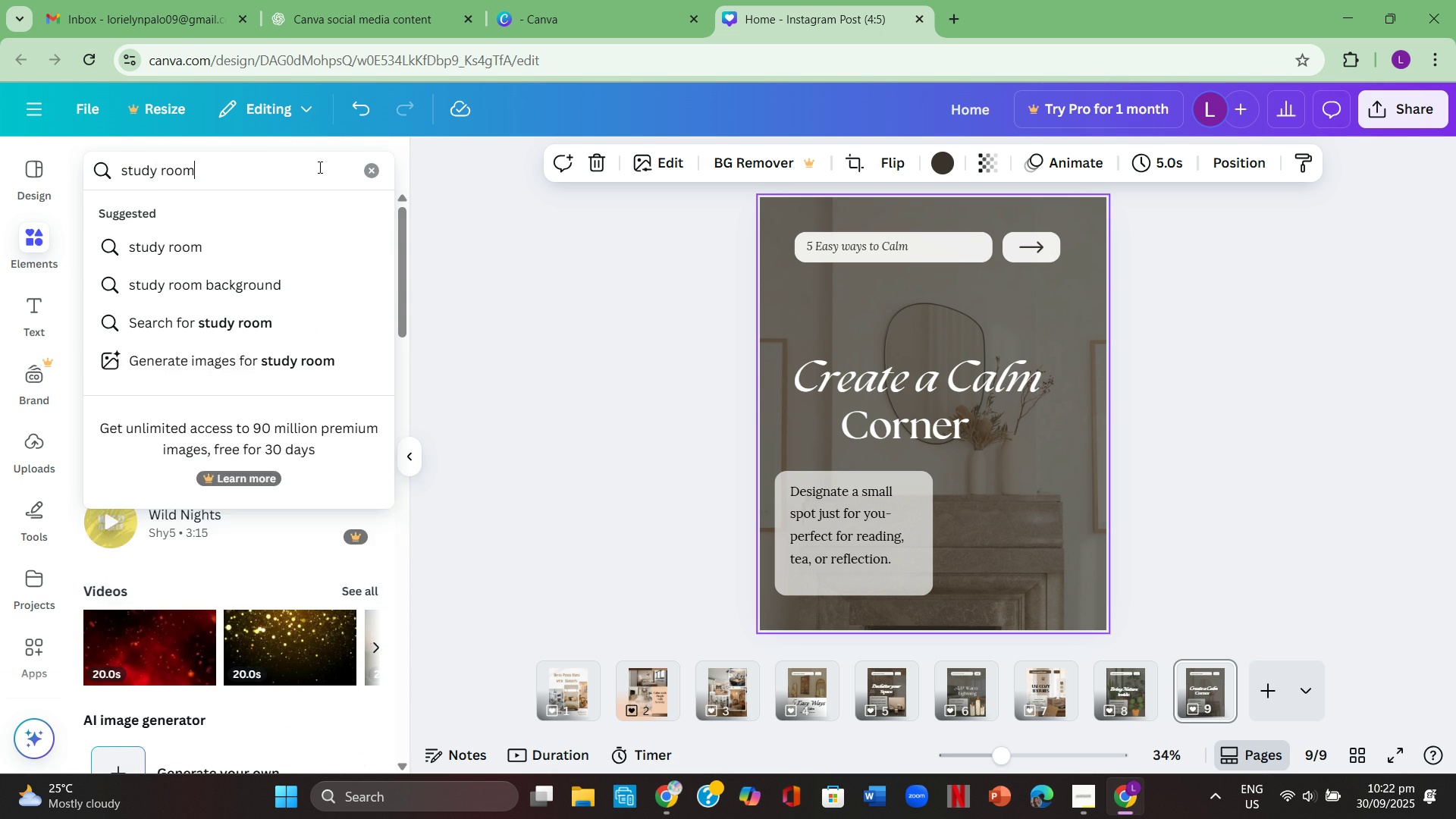 
key(Enter)
 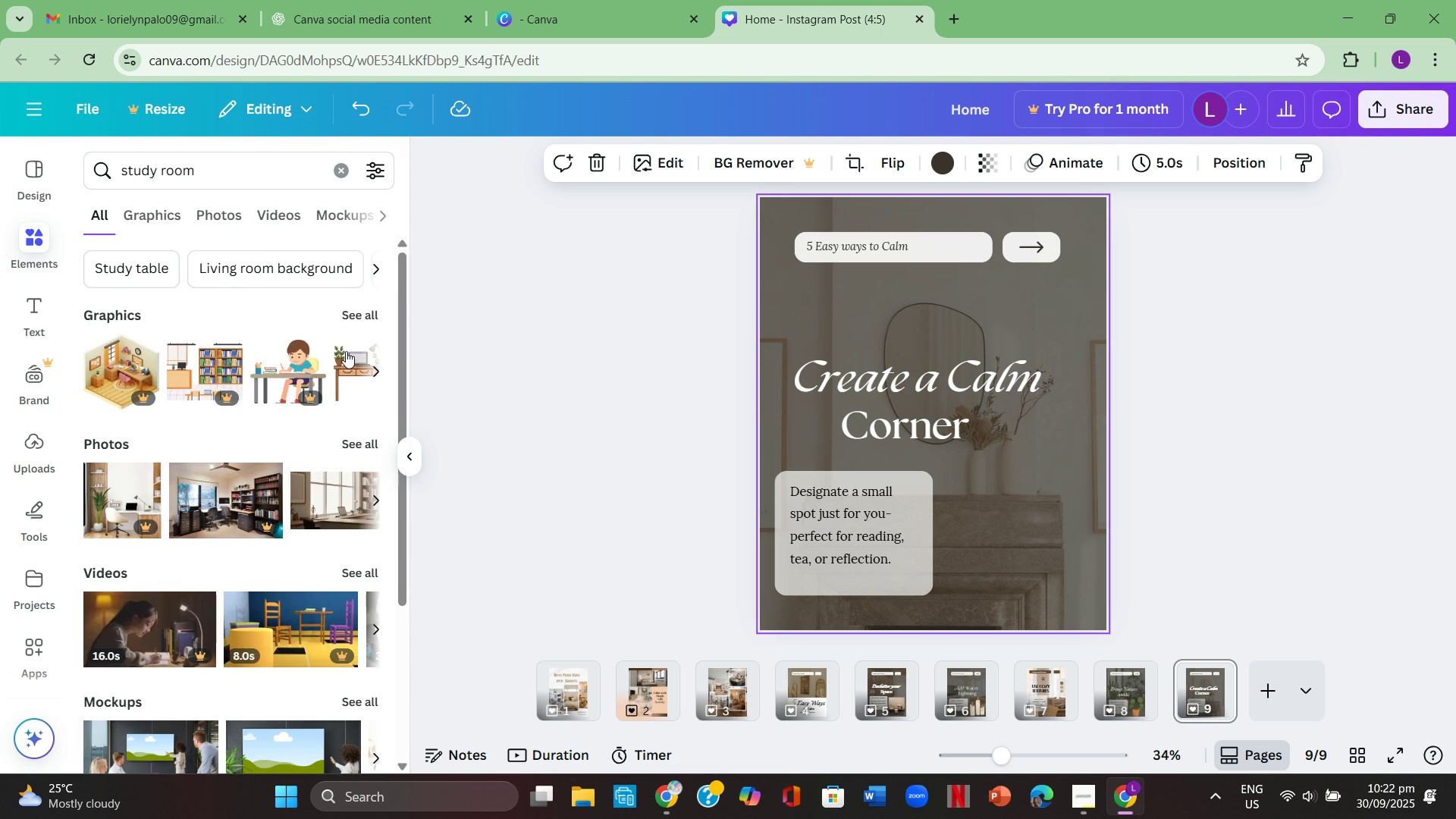 
left_click([364, 315])
 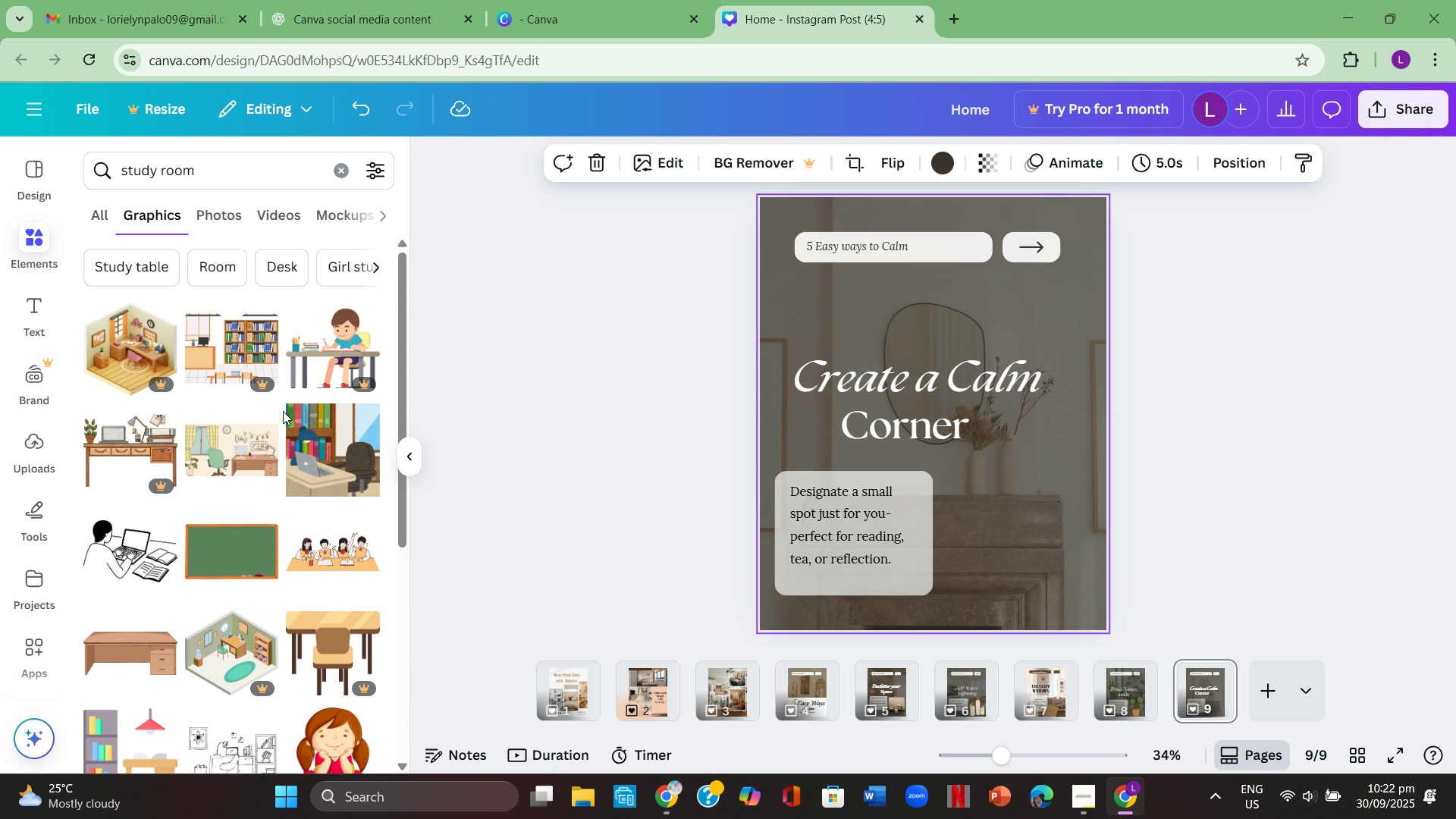 
scroll: coordinate [287, 406], scroll_direction: down, amount: 6.0
 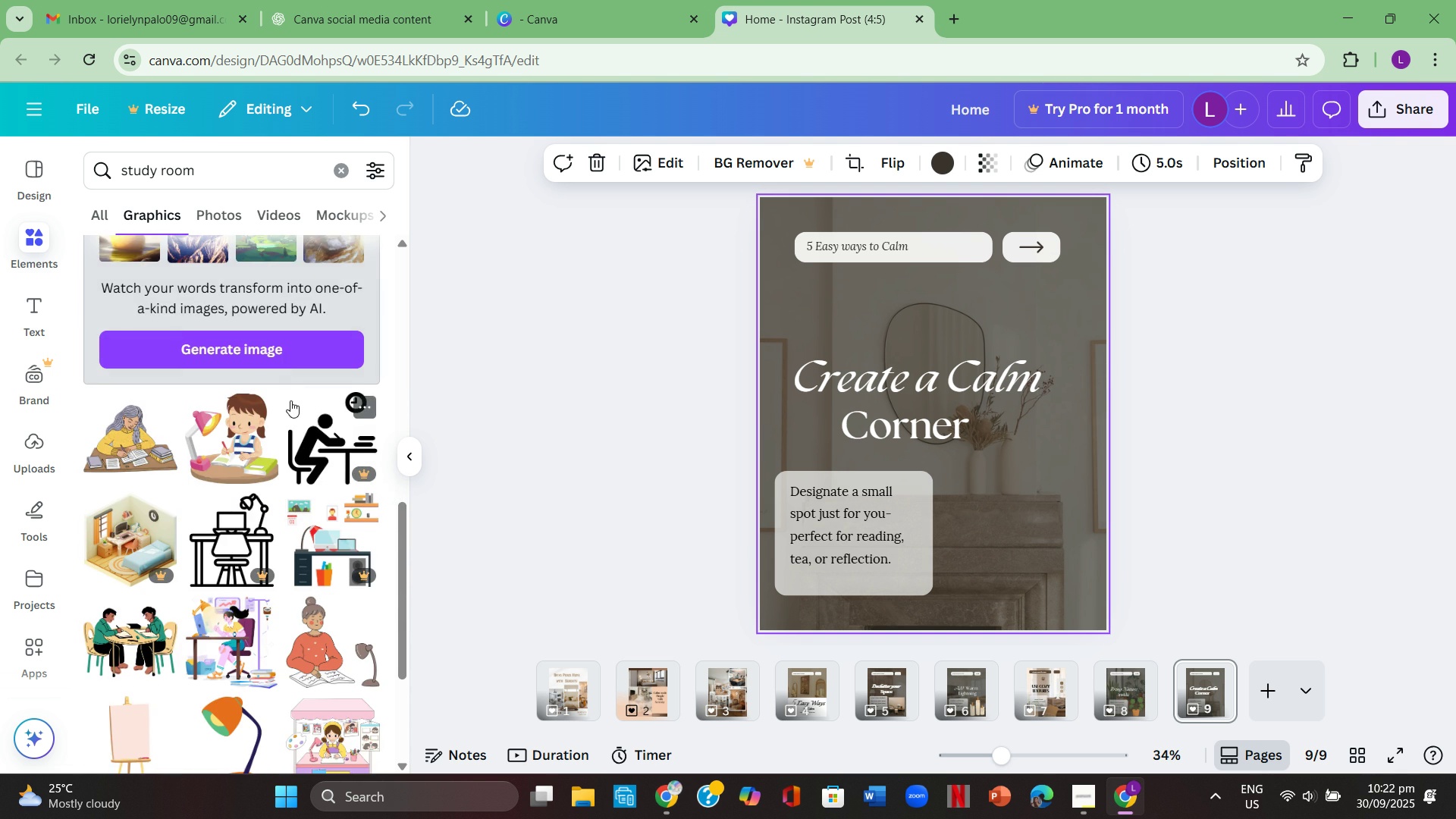 
scroll: coordinate [293, 399], scroll_direction: down, amount: 8.0
 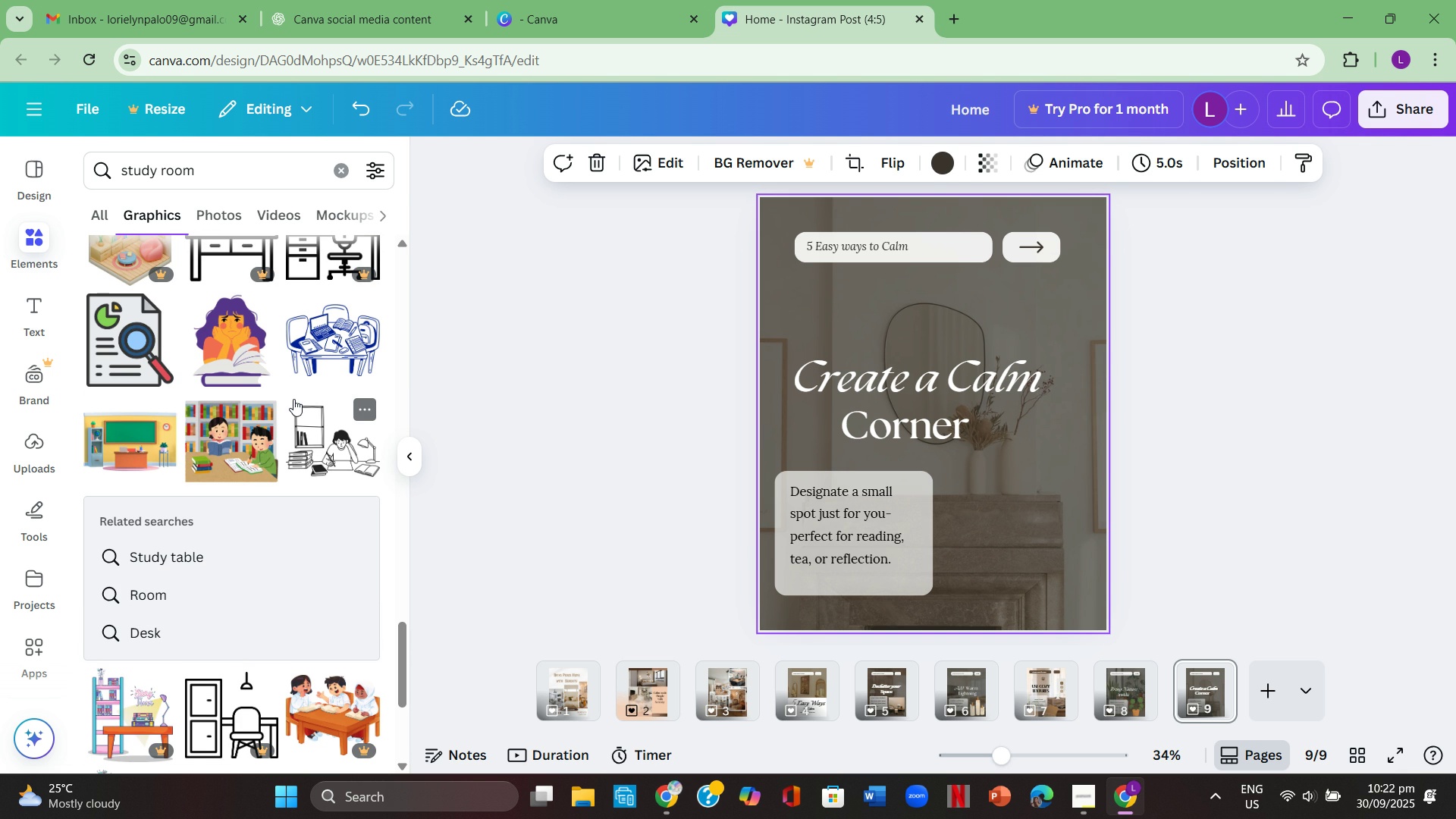 
wait(5.94)
 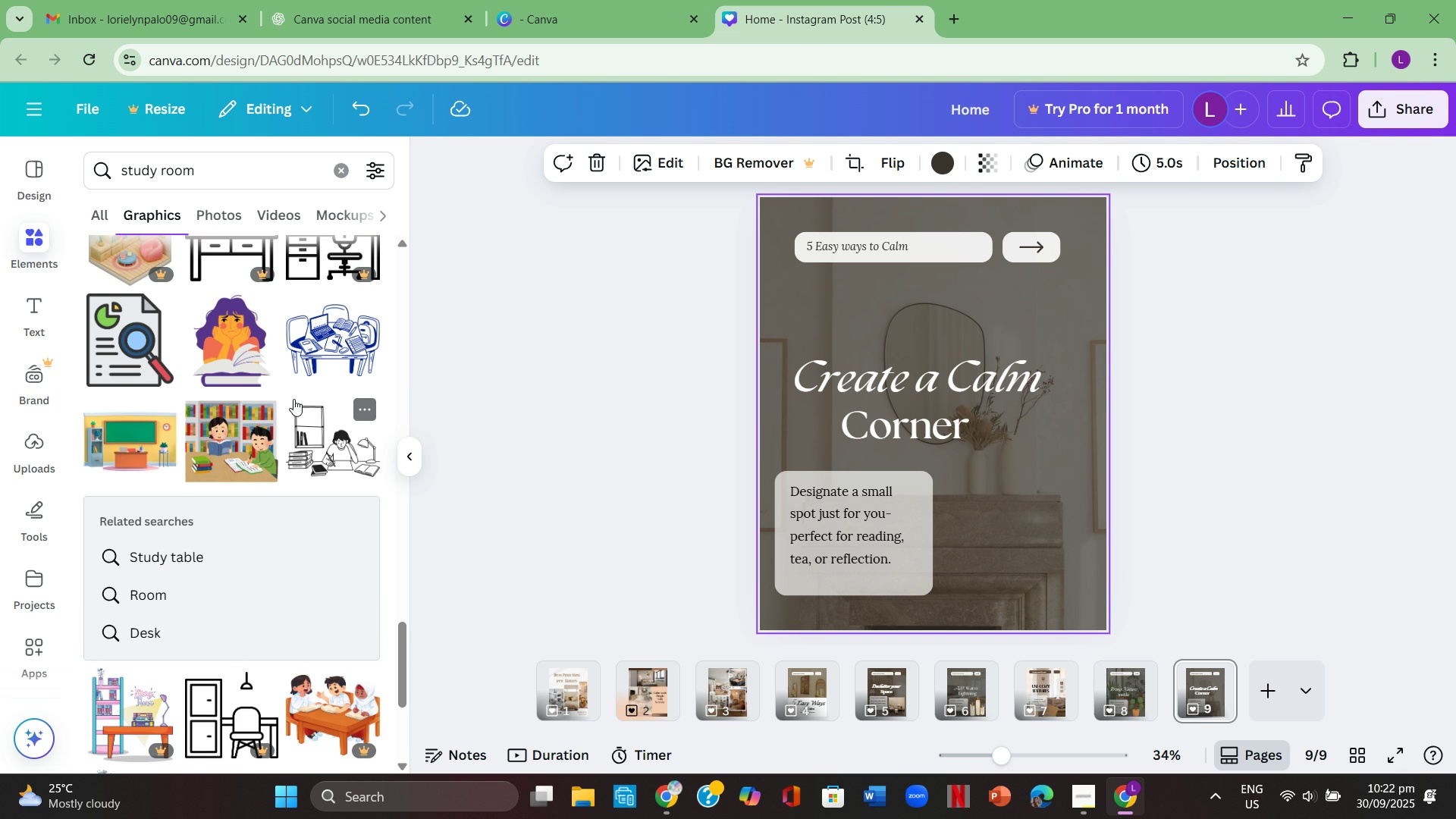 
left_click([237, 437])
 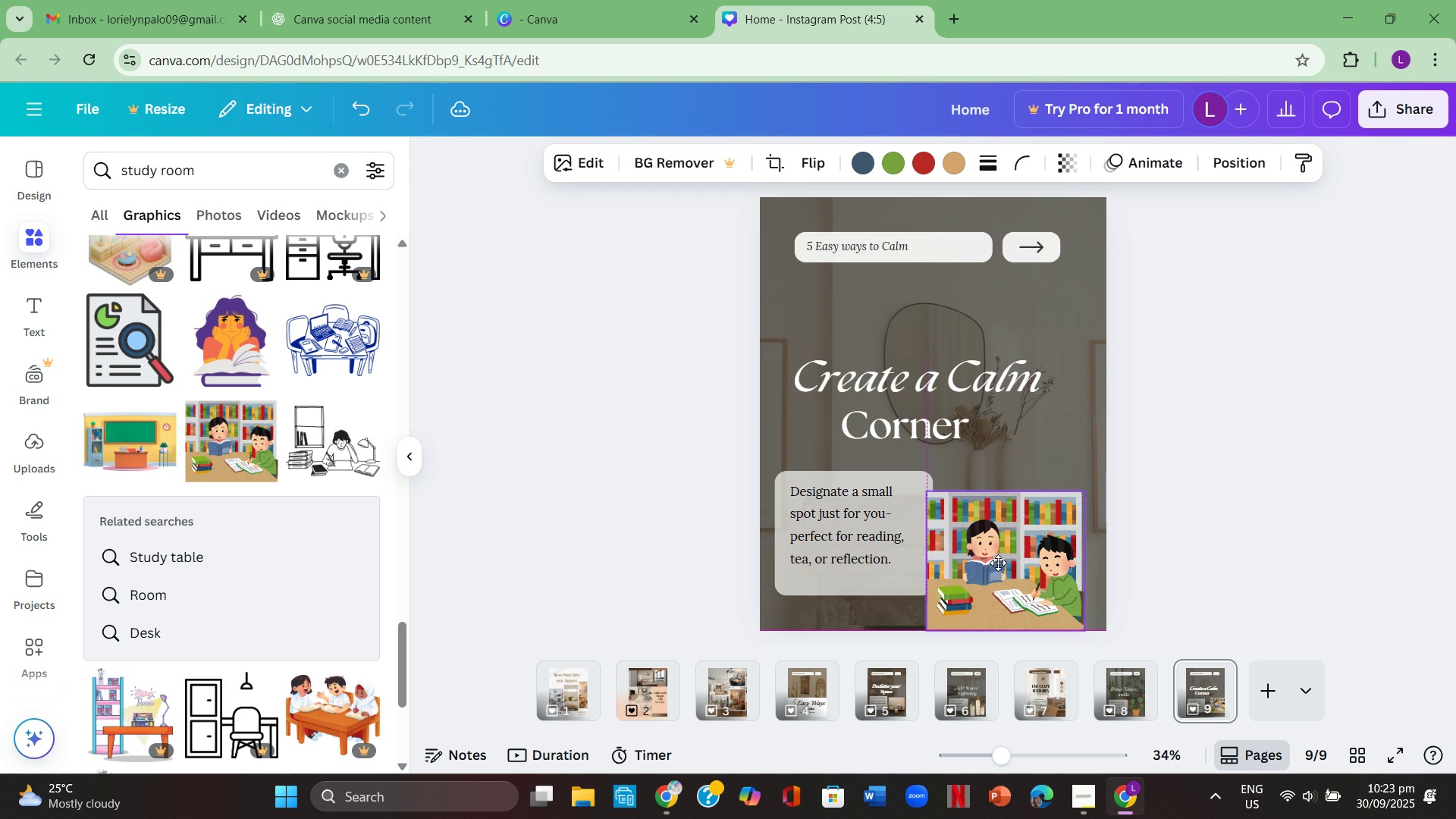 
wait(6.31)
 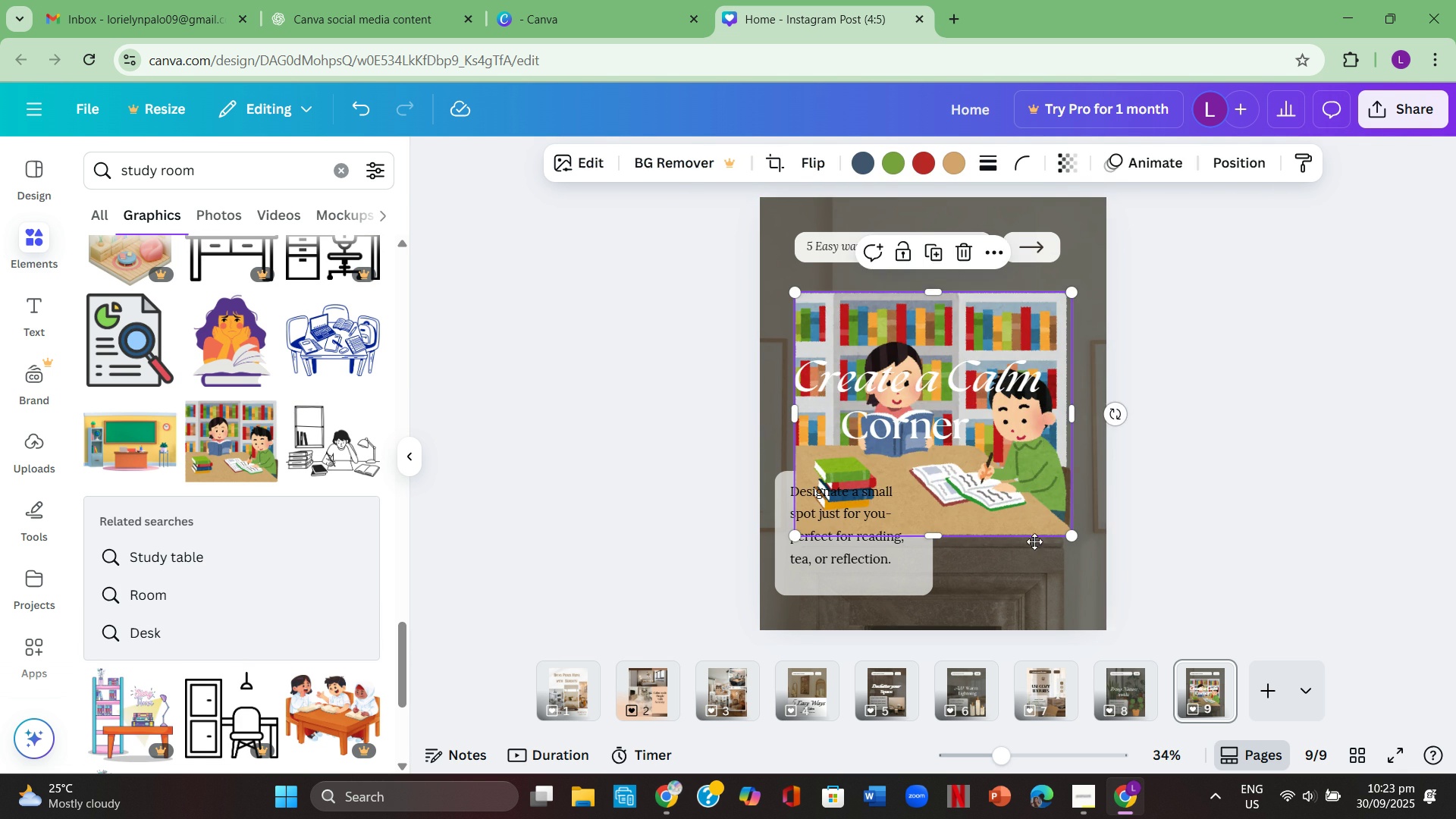 
left_click([1171, 478])
 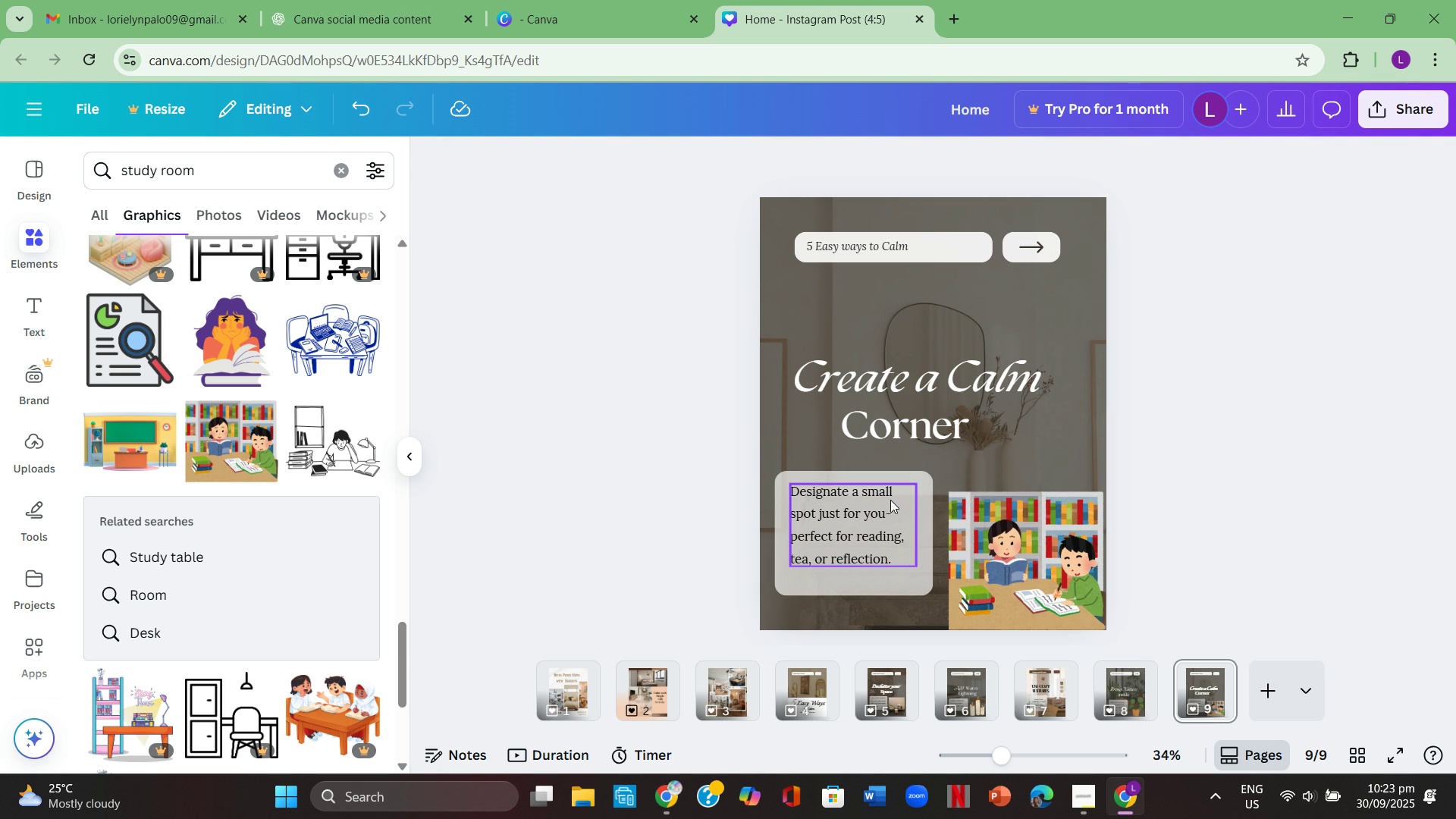 
left_click([887, 500])
 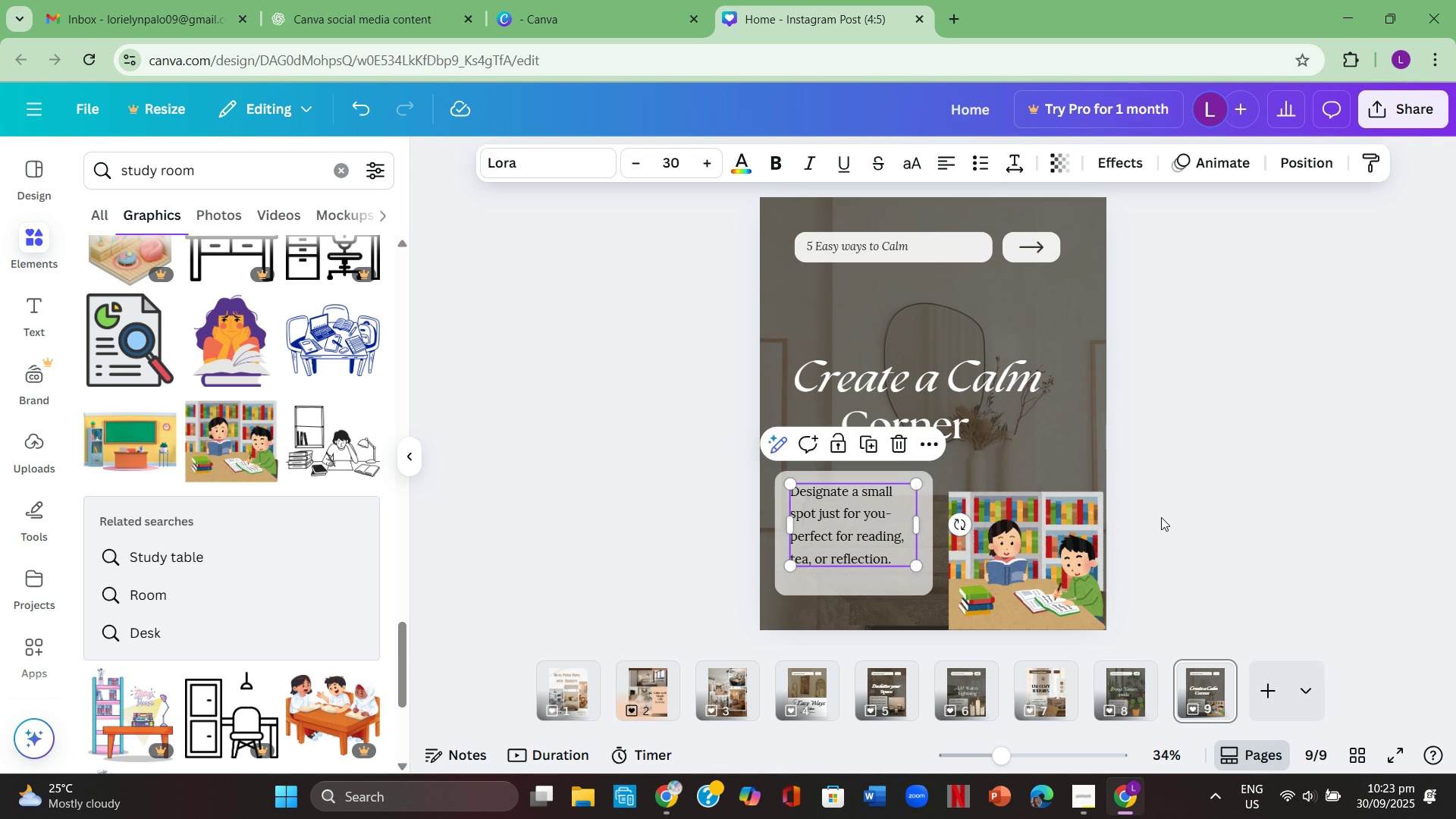 
left_click([1161, 517])
 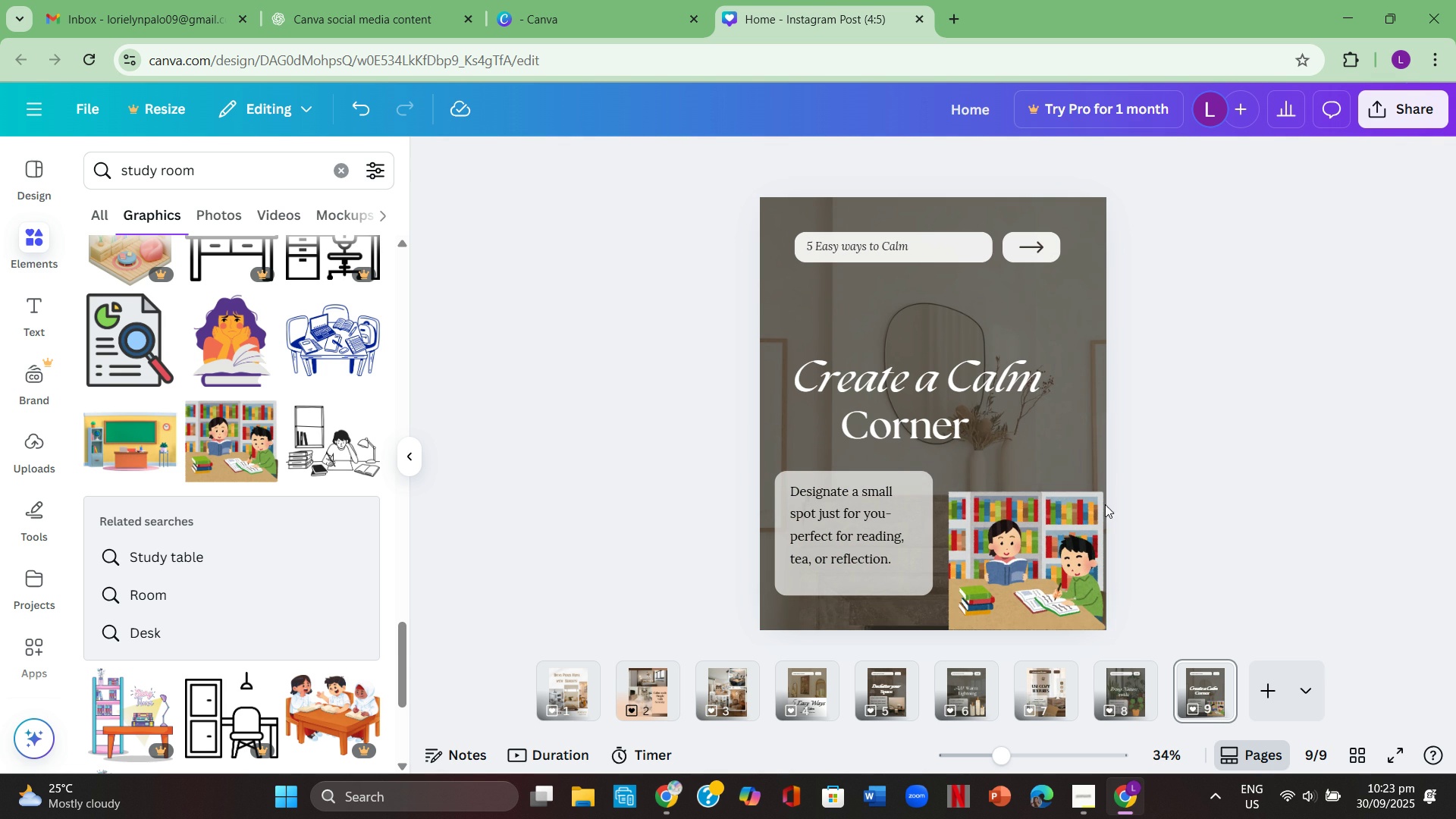 
scroll: coordinate [299, 583], scroll_direction: down, amount: 8.0
 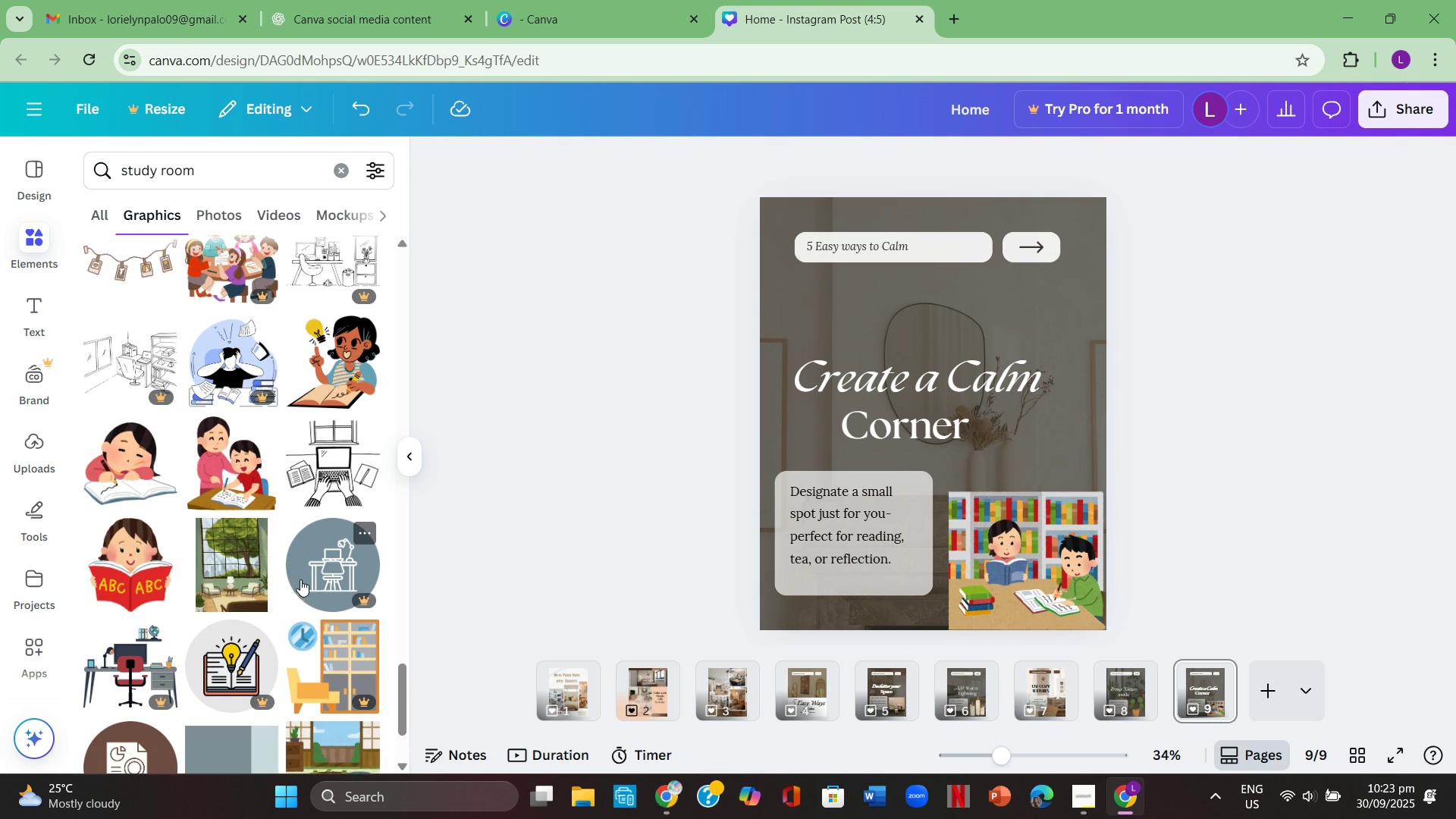 
scroll: coordinate [300, 578], scroll_direction: down, amount: 7.0
 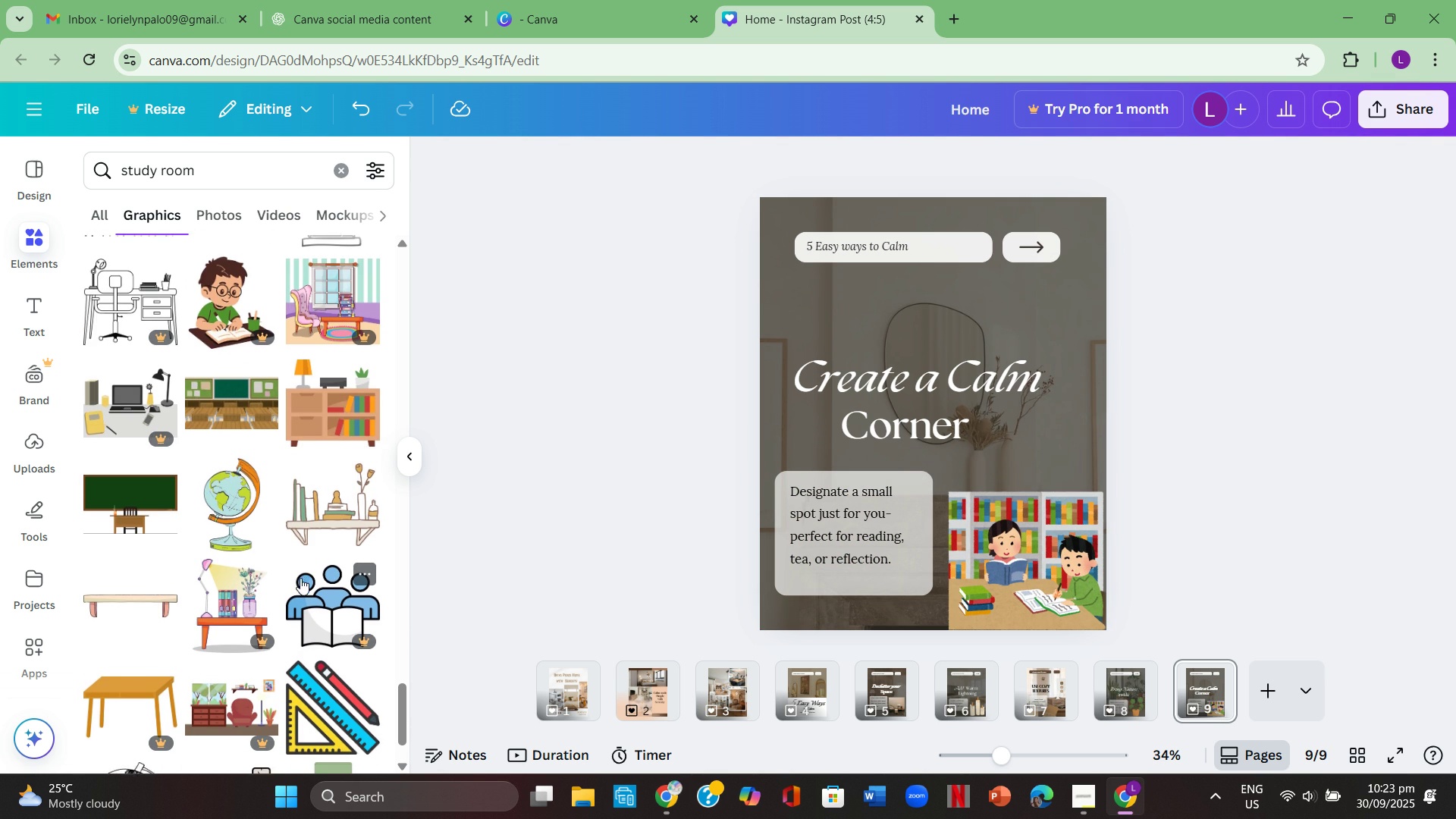 
scroll: coordinate [313, 529], scroll_direction: down, amount: 7.0
 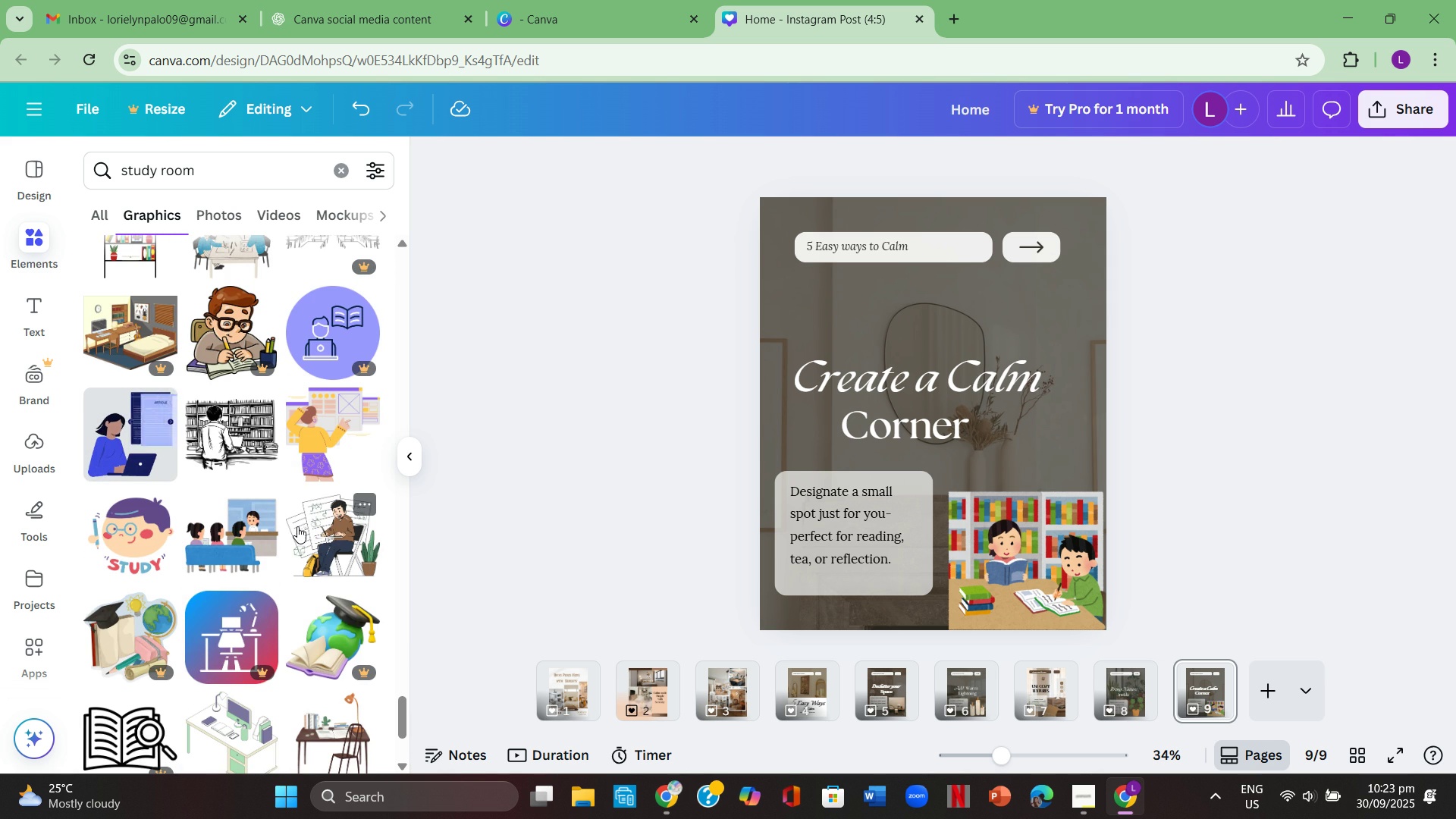 
scroll: coordinate [296, 526], scroll_direction: down, amount: 1.0
 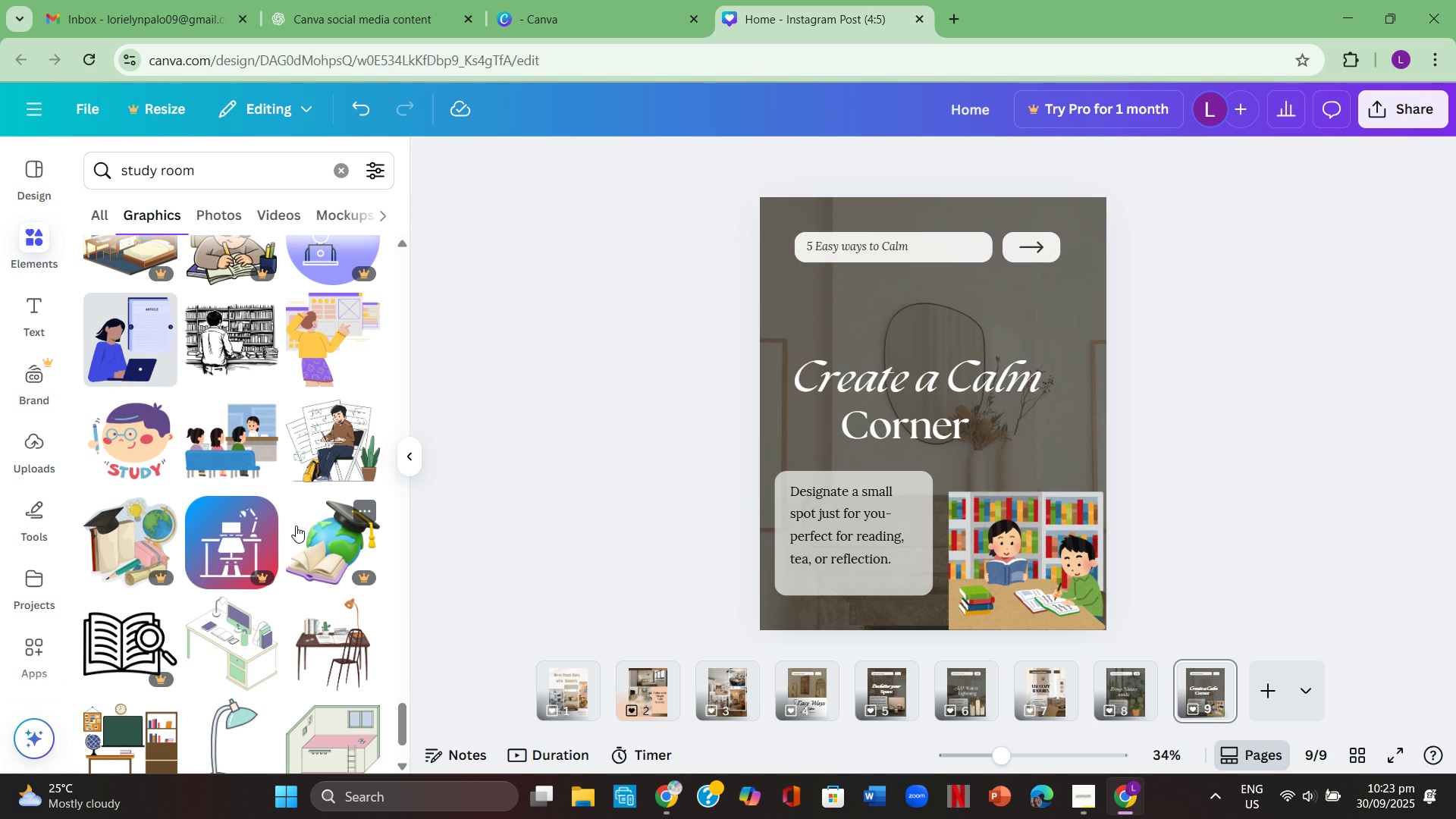 
left_click([1056, 583])
 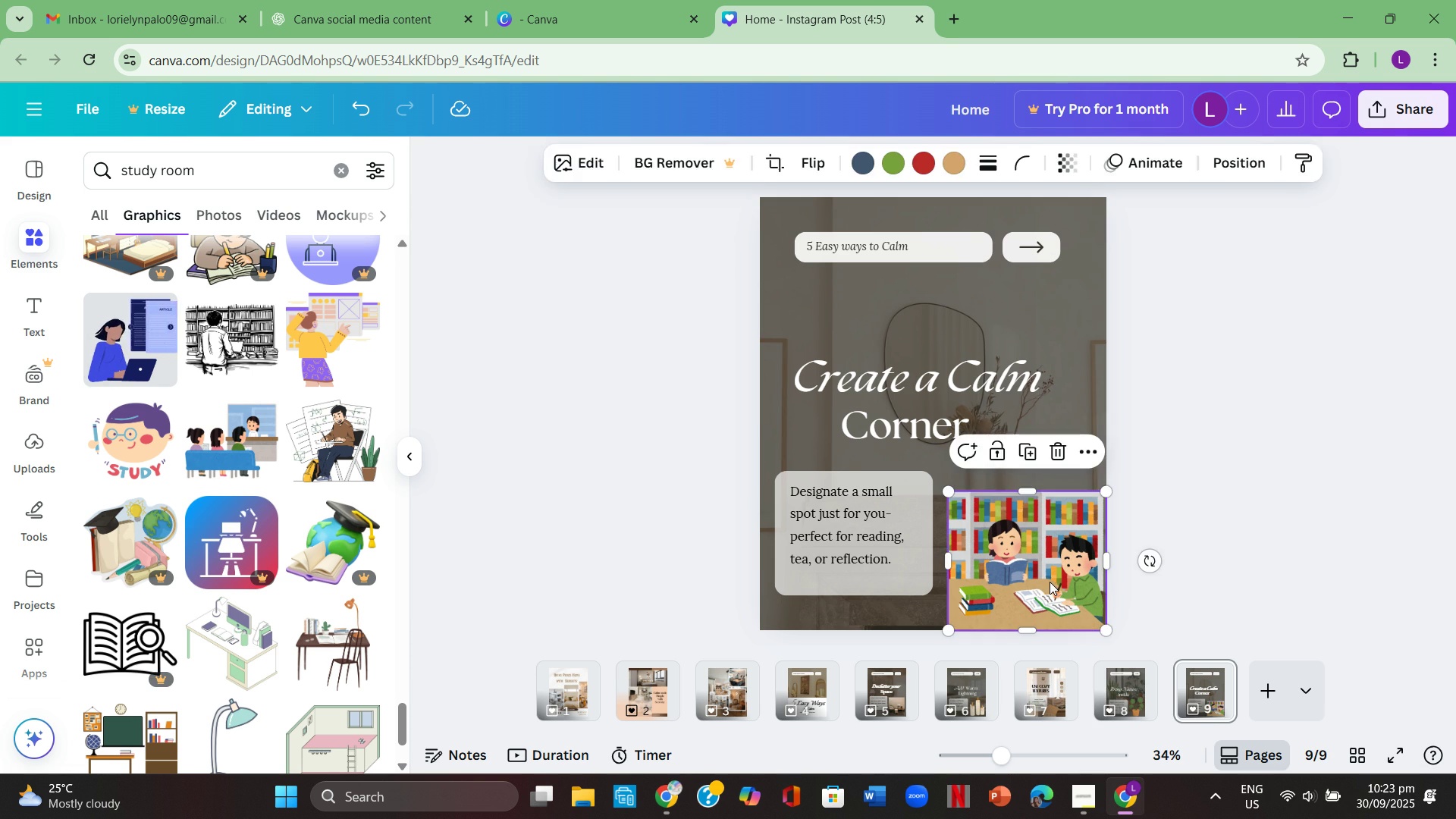 
key(Backspace)
 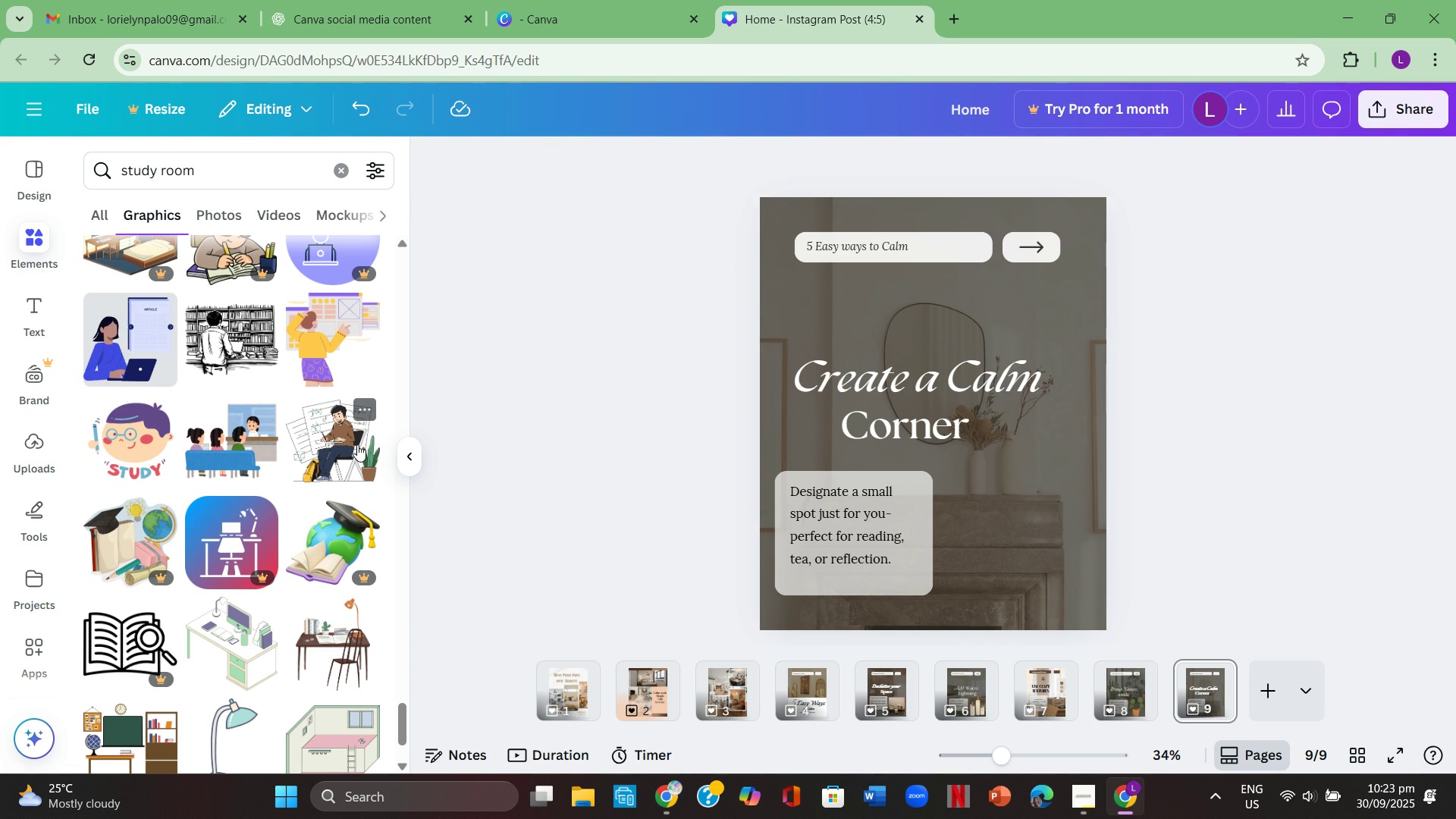 
left_click([357, 444])
 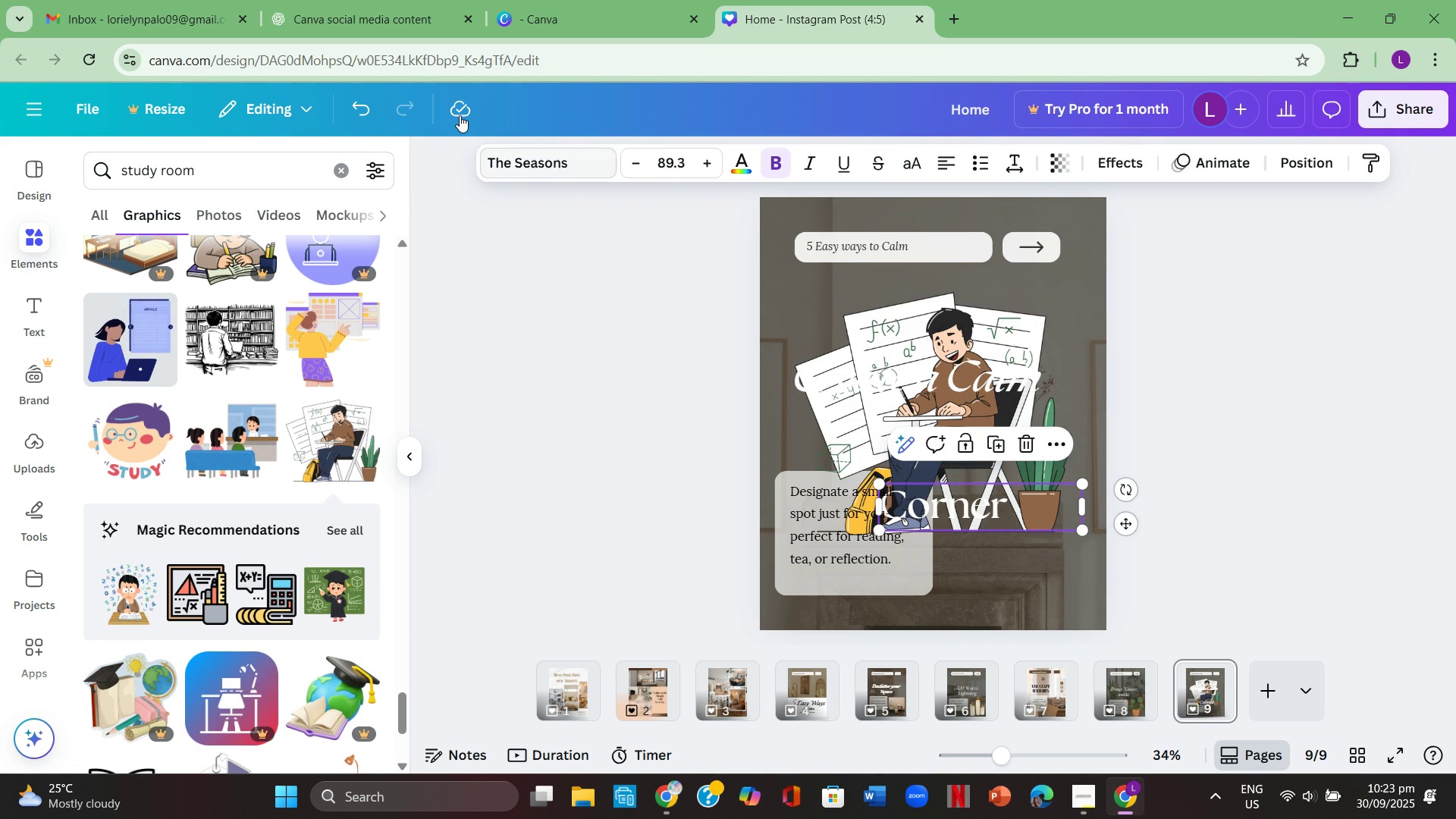 
left_click([350, 110])
 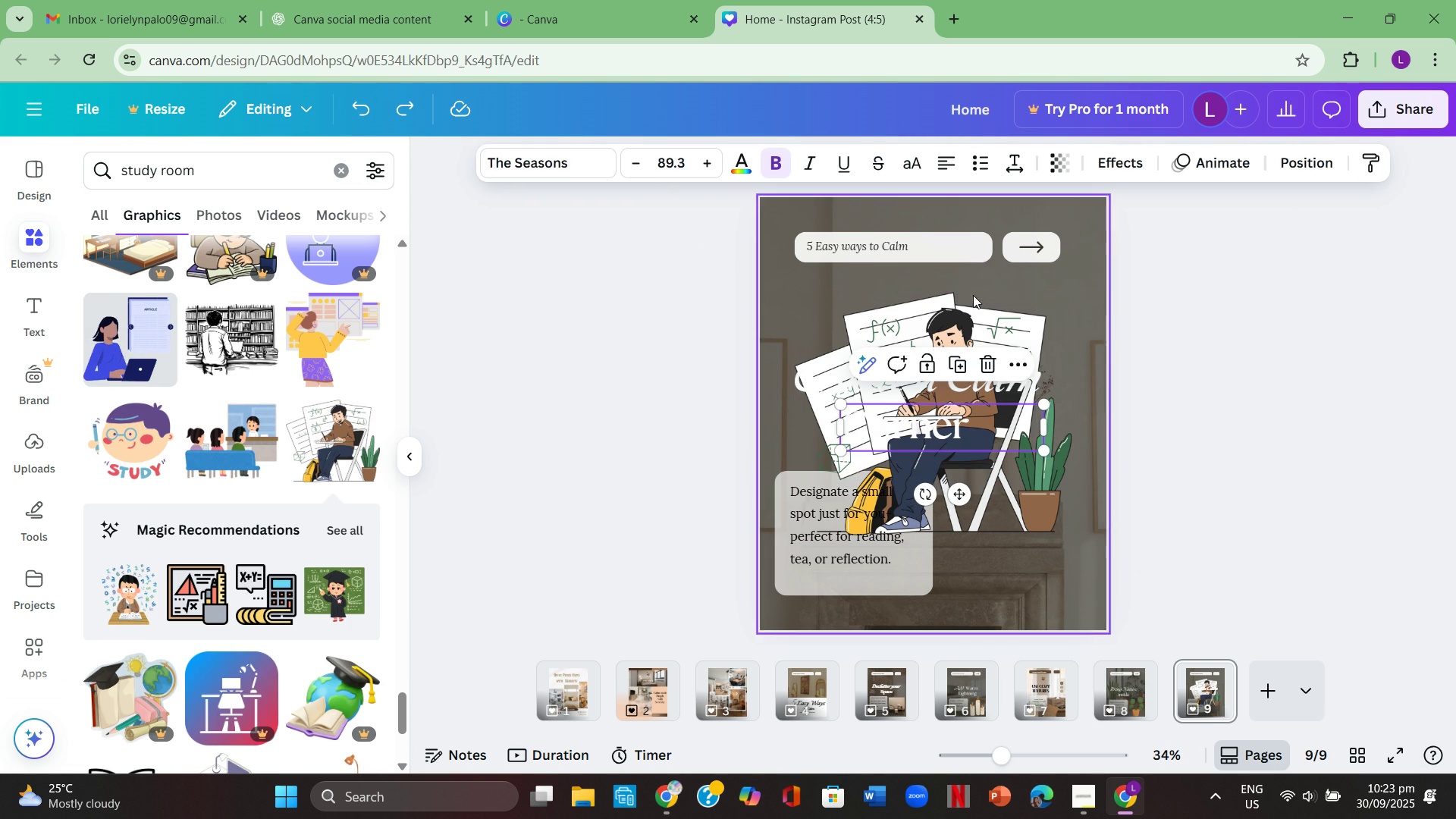 
left_click([977, 301])
 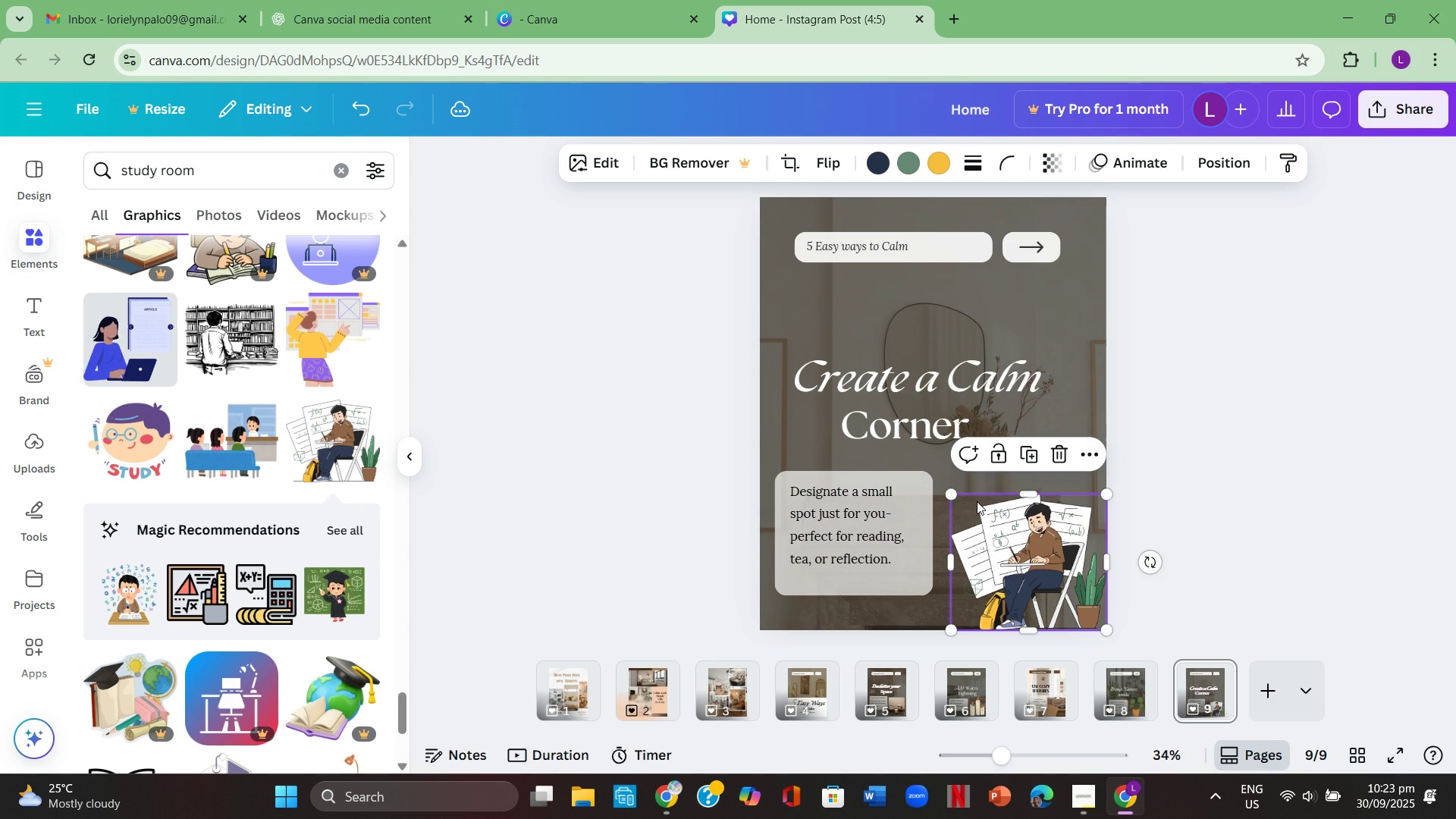 
wait(7.07)
 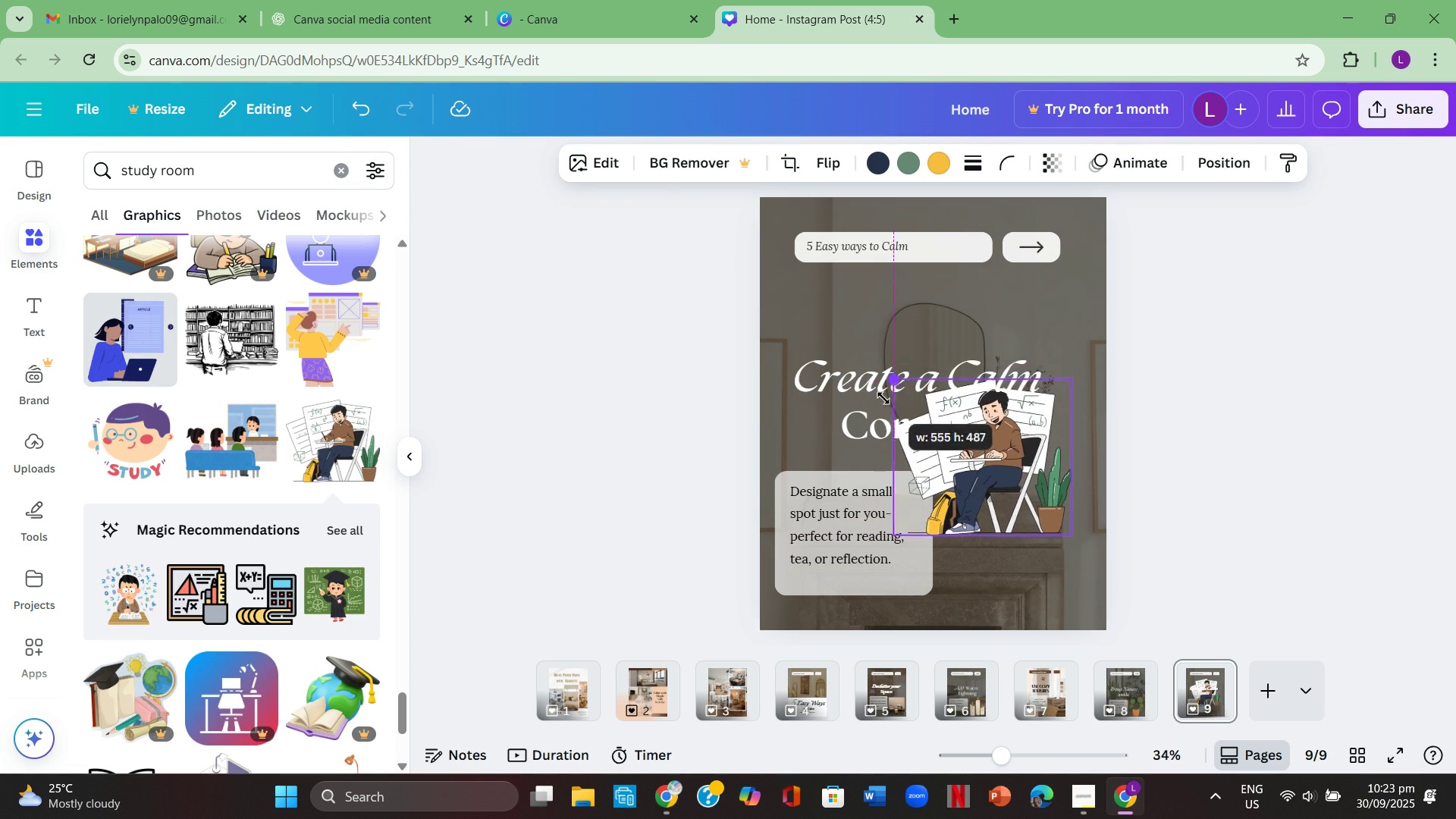 
left_click([1134, 499])
 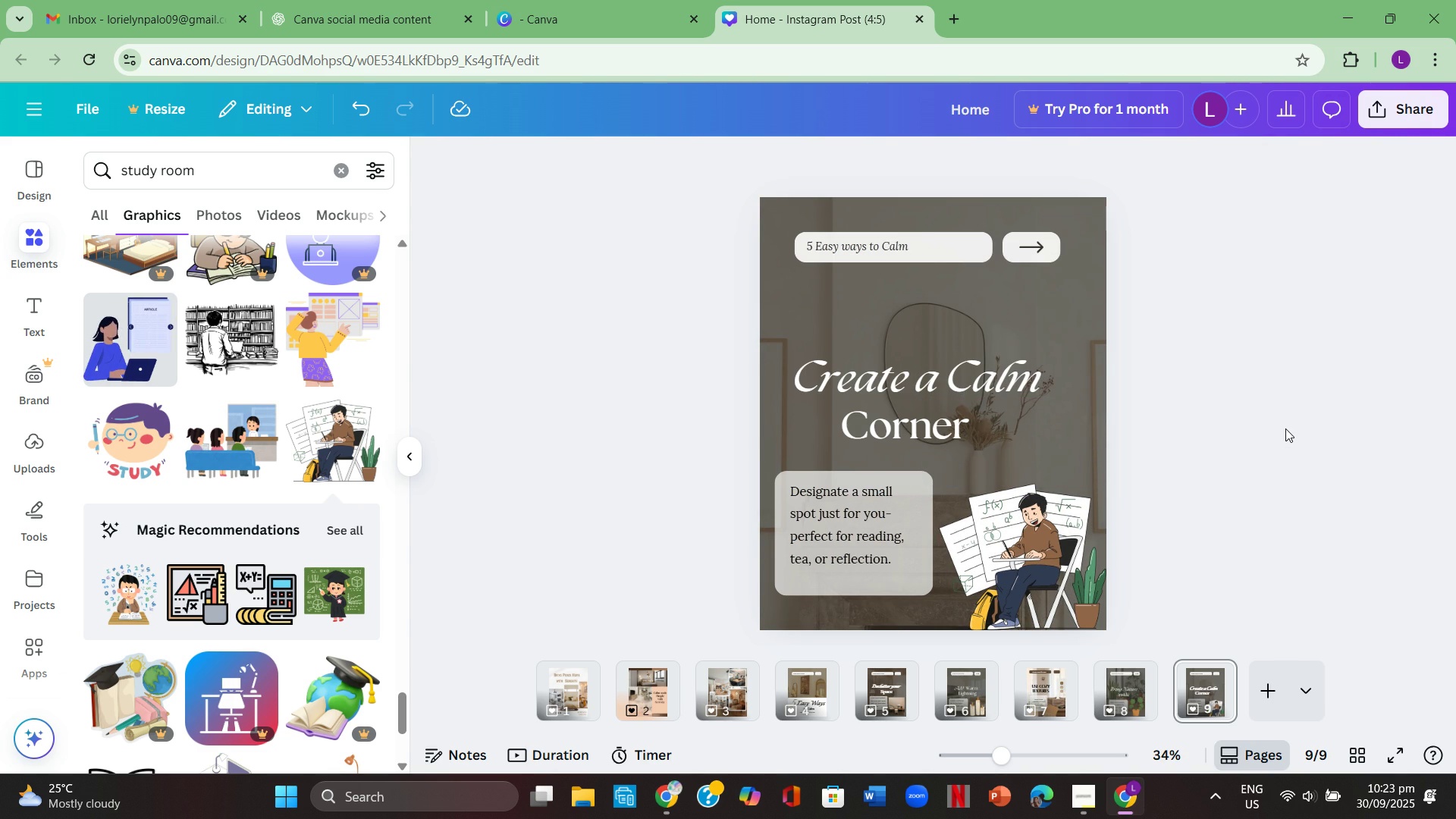 
scroll: coordinate [1285, 428], scroll_direction: none, amount: 0.0
 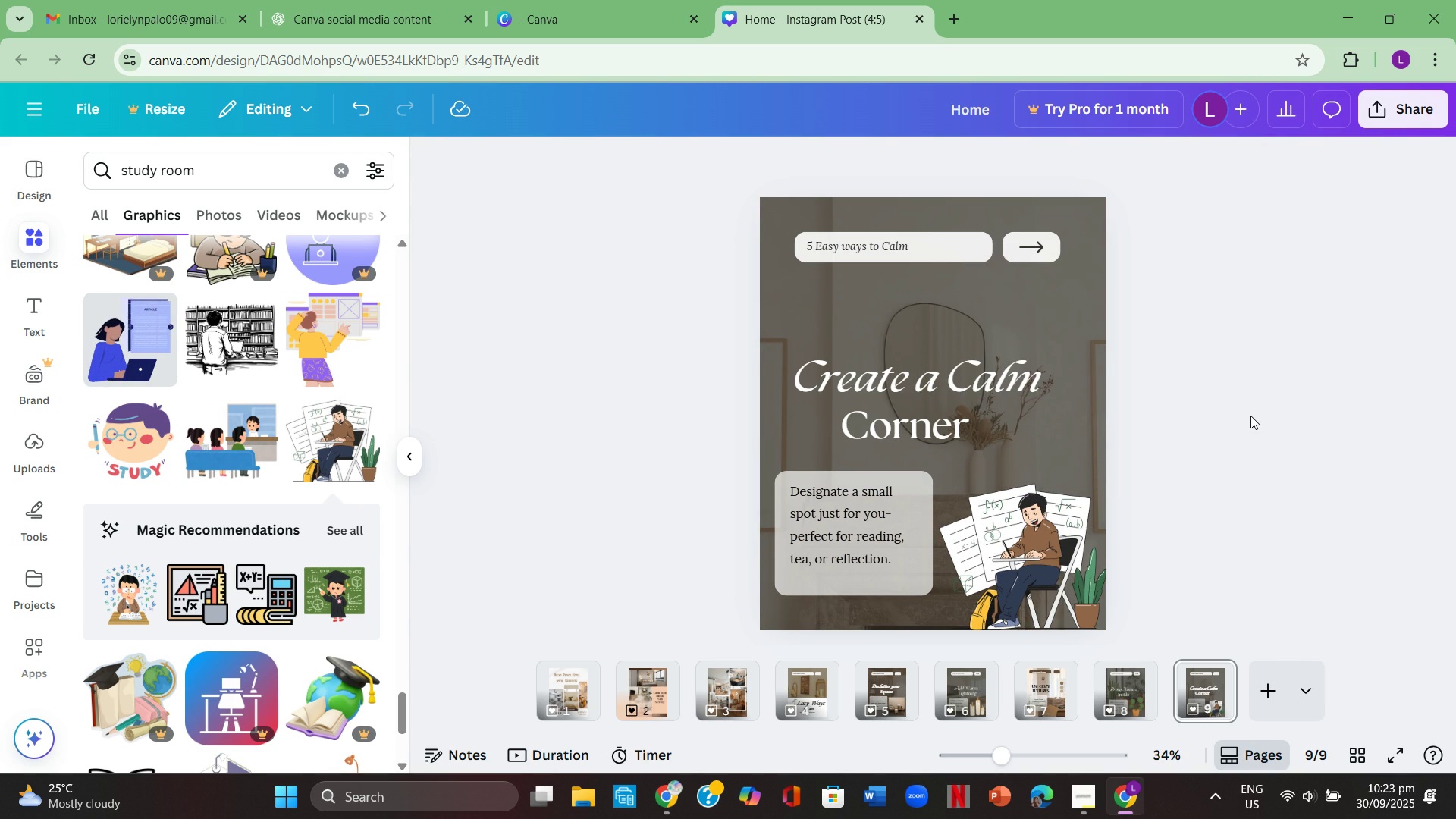 
key(ArrowLeft)
 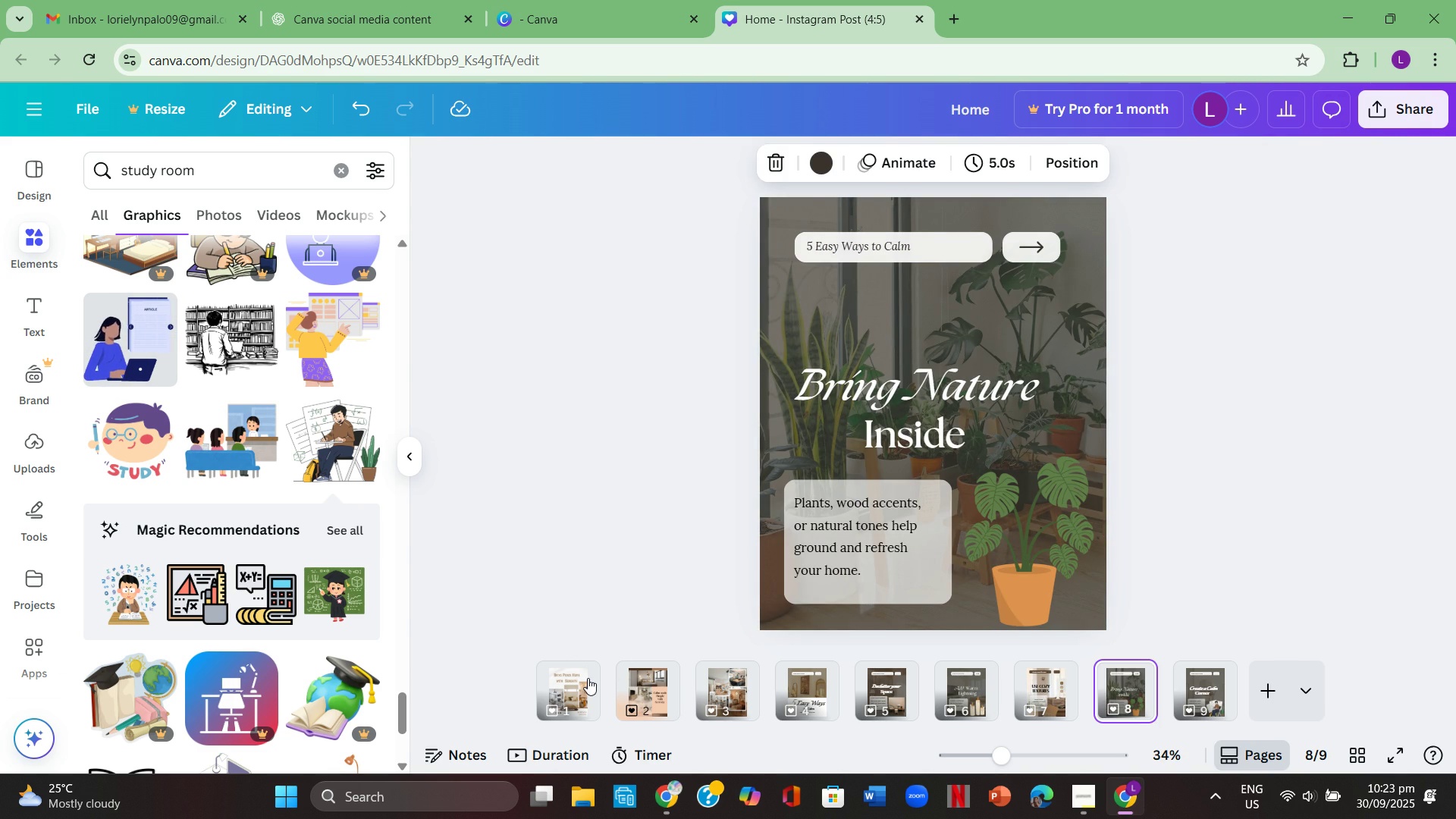 
left_click([582, 680])
 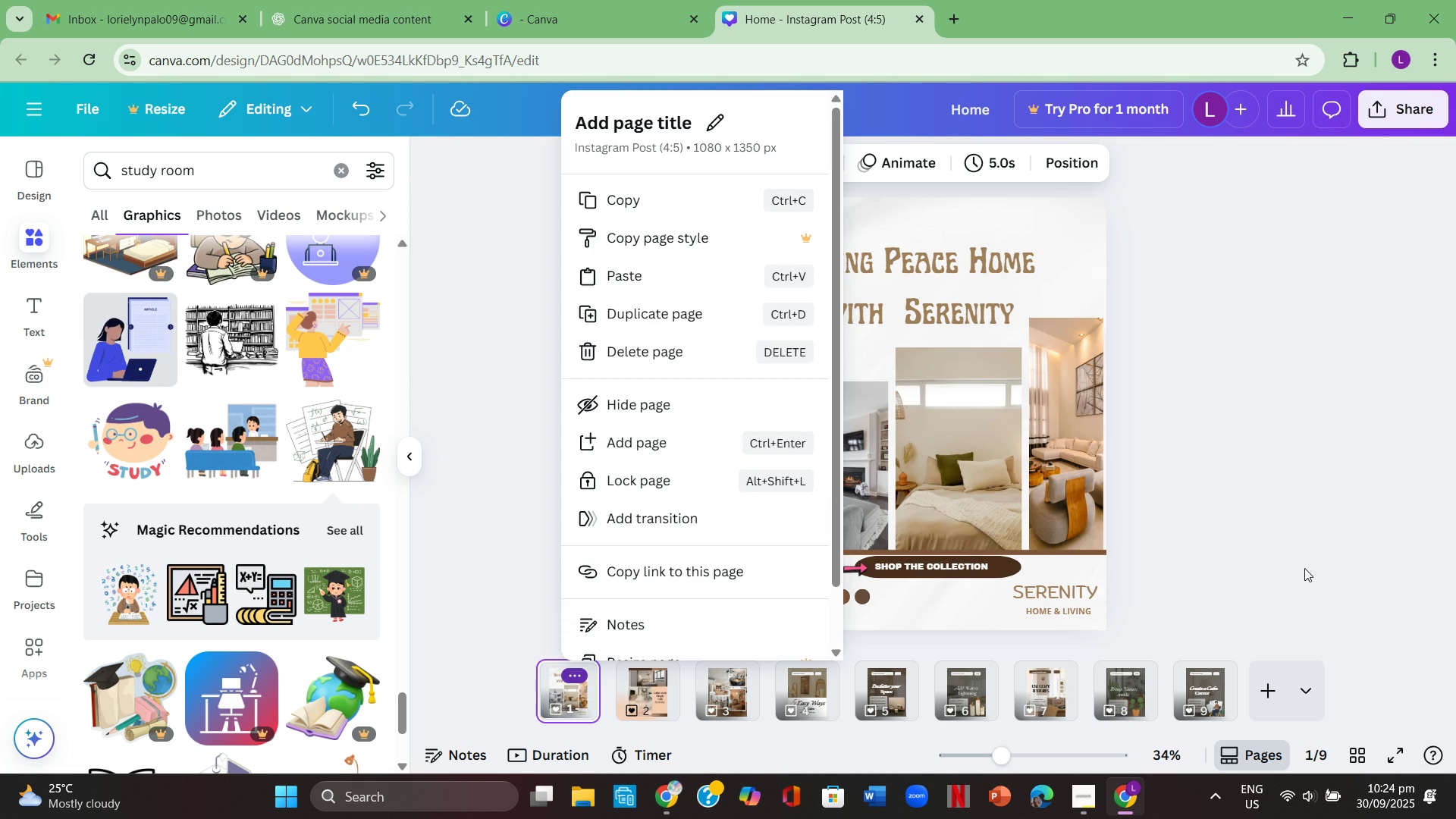 
left_click([1306, 556])
 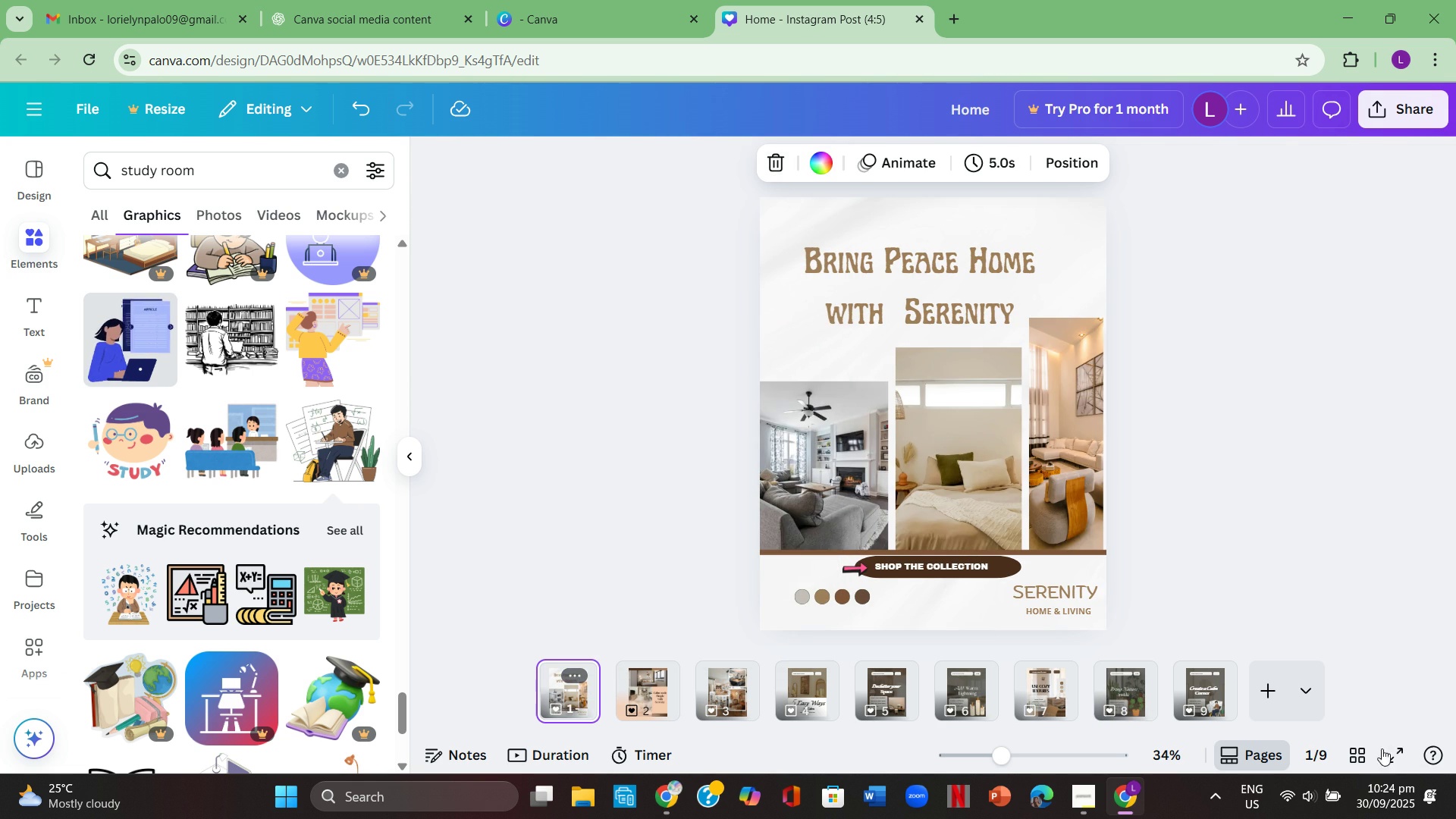 
left_click([1390, 758])
 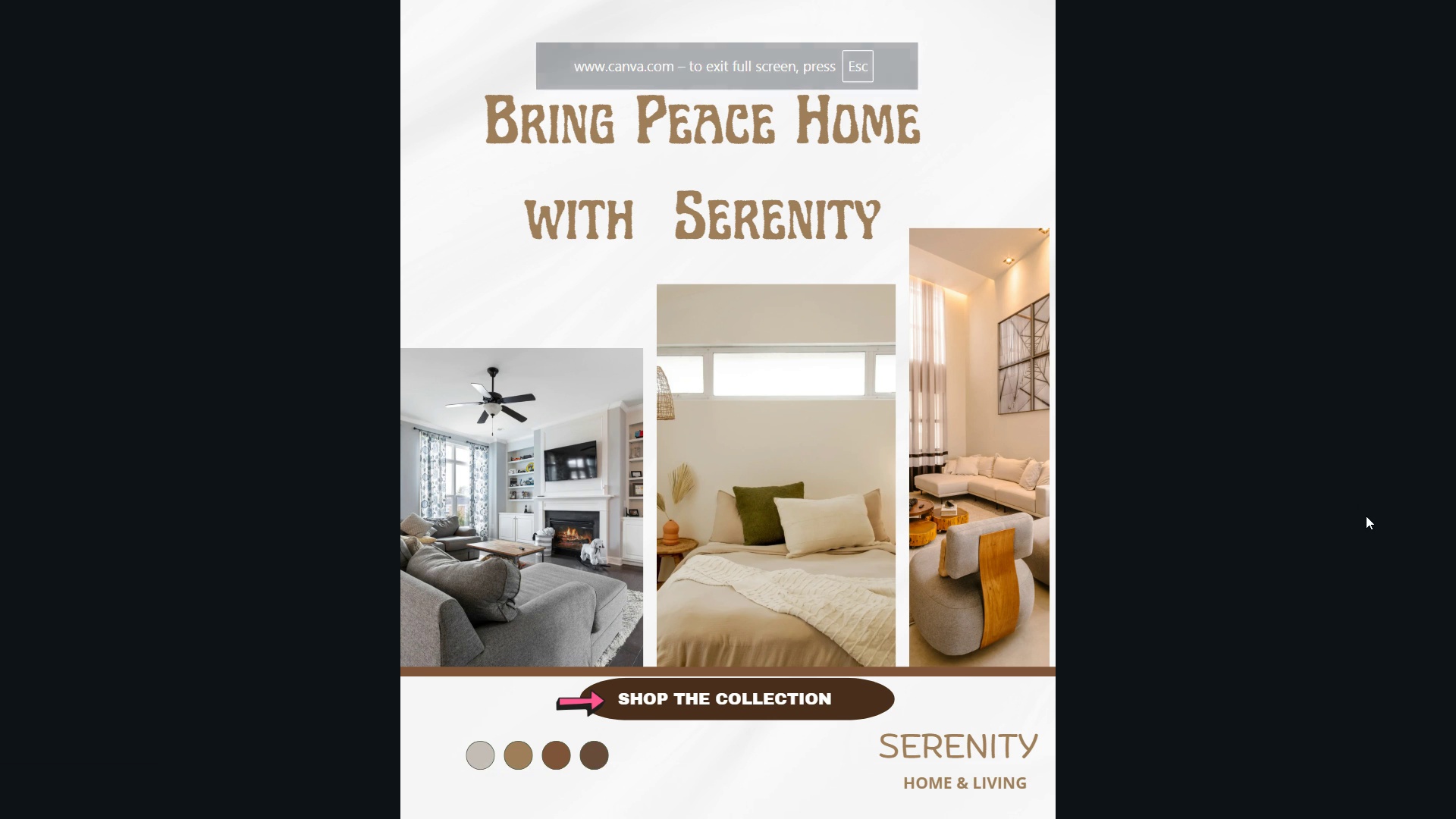 
wait(9.08)
 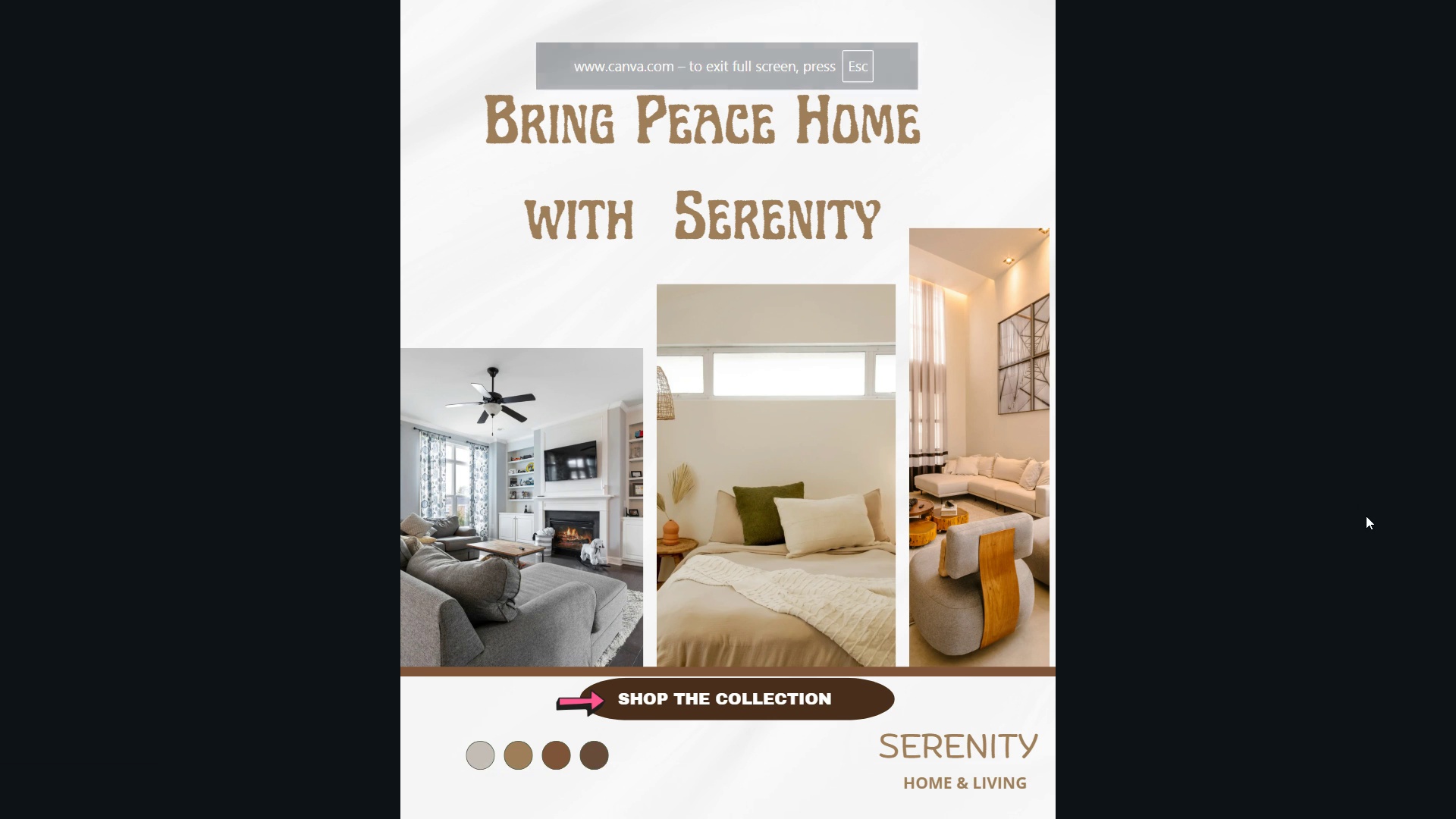 
key(ArrowRight)
 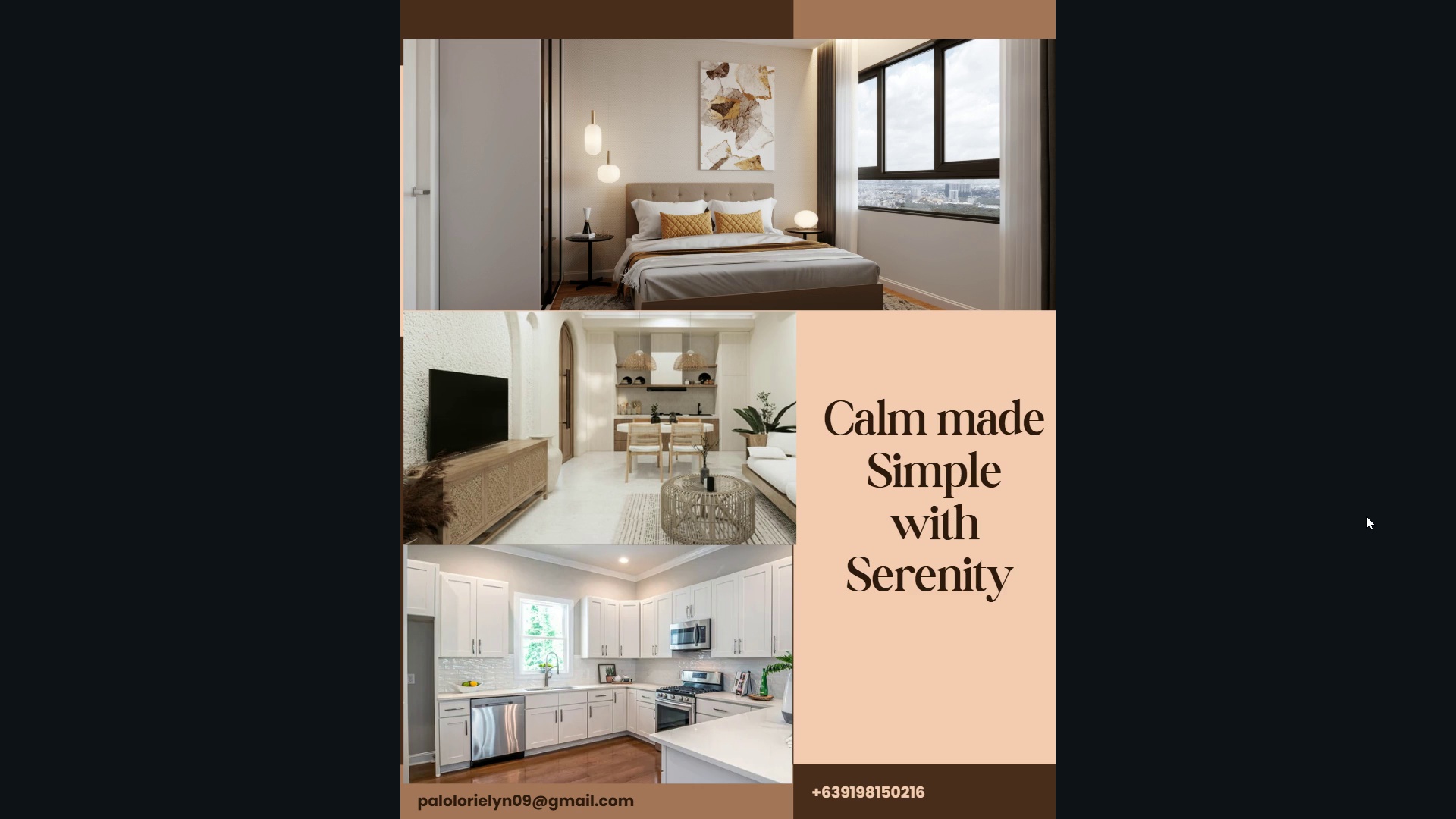 
wait(6.44)
 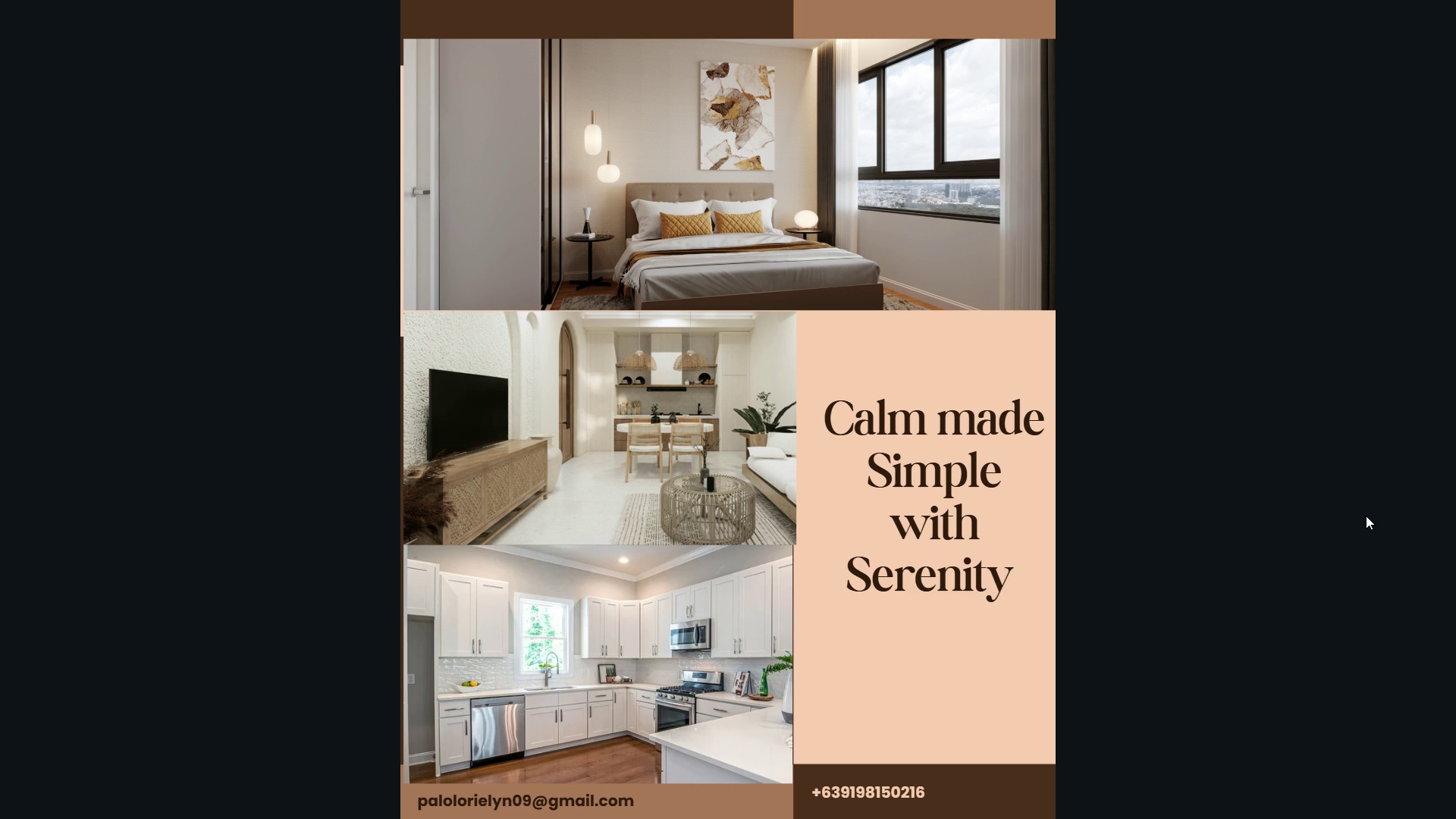 
key(ArrowRight)
 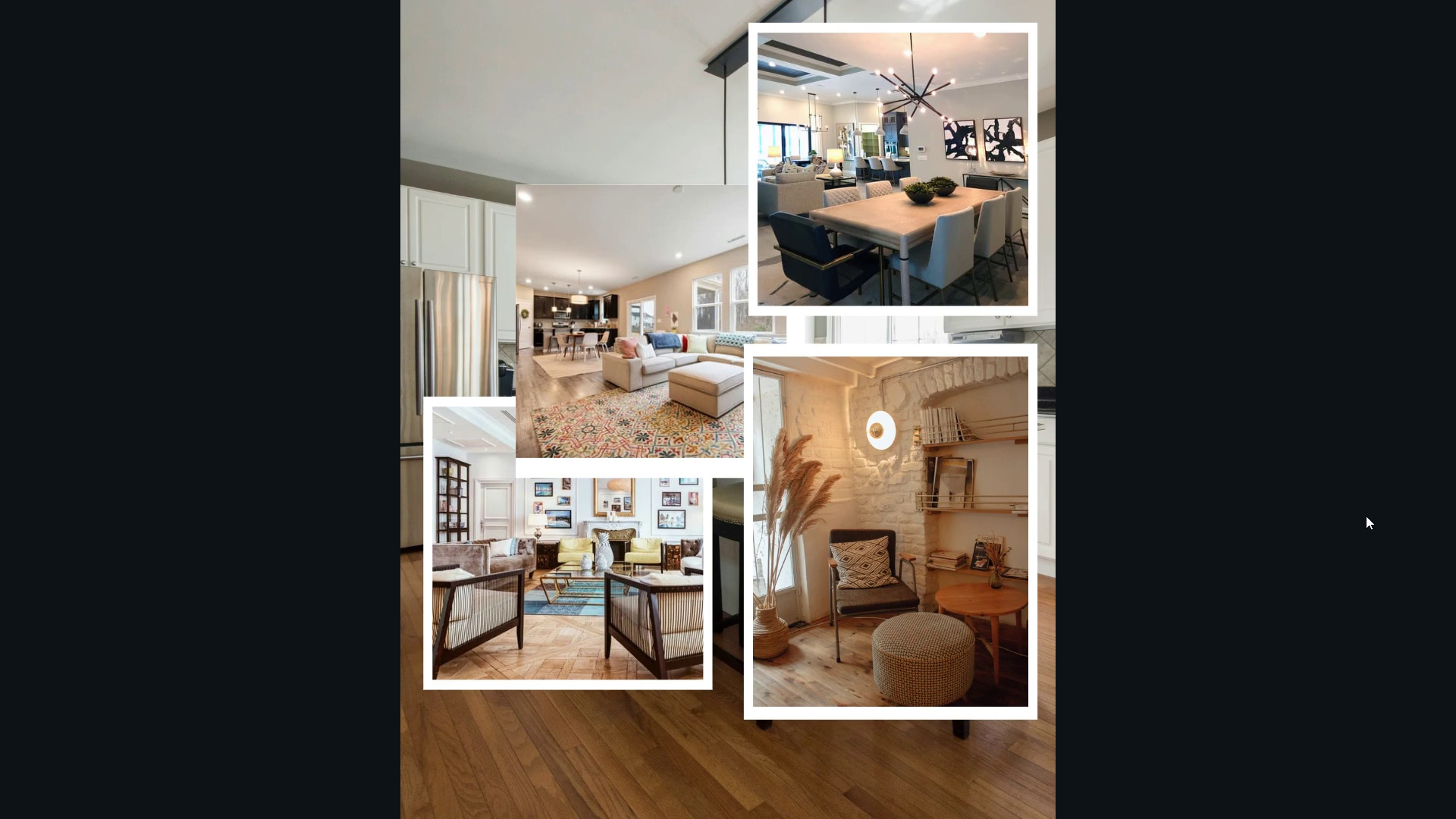 
key(ArrowRight)
 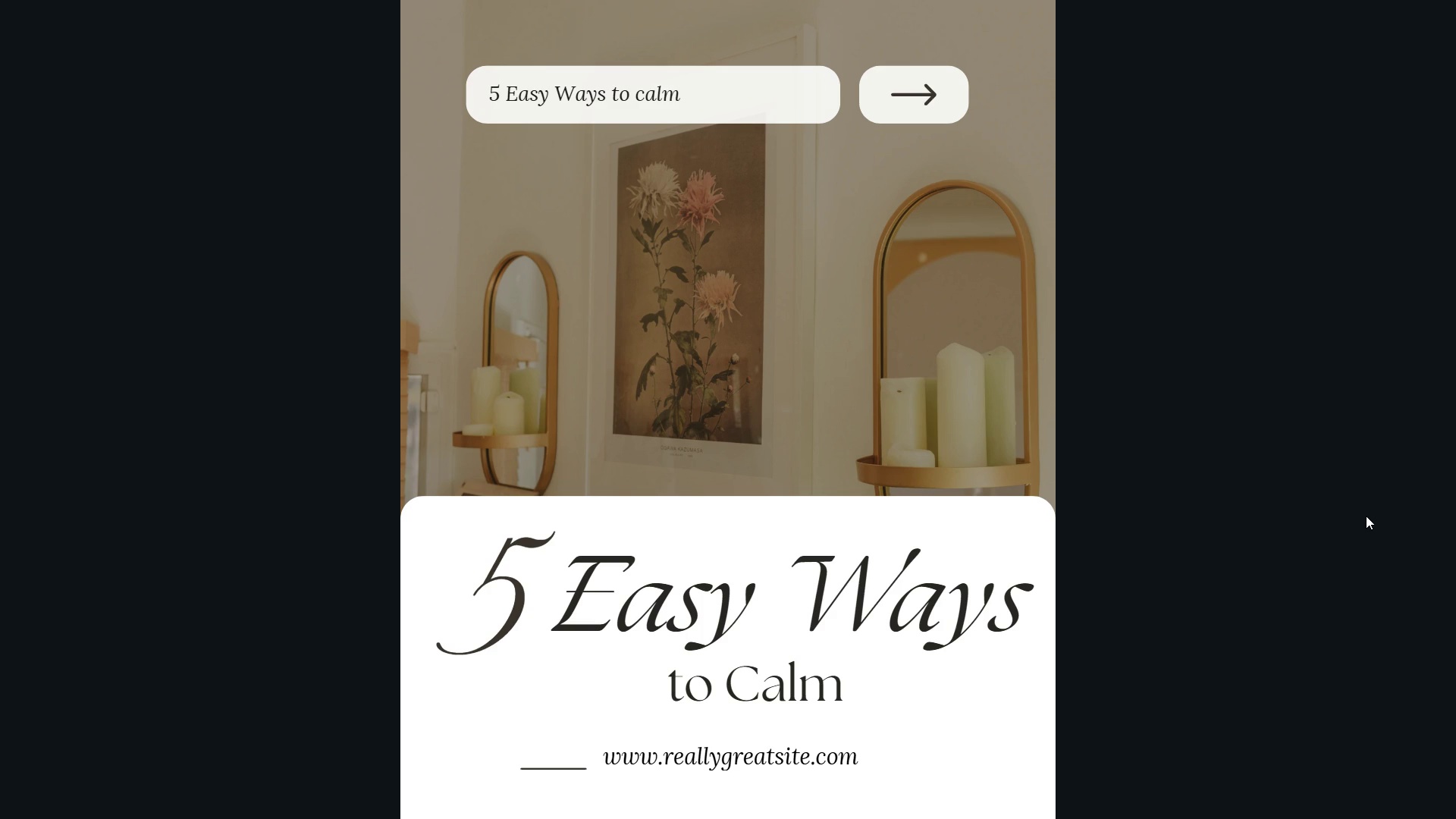 
key(ArrowRight)
 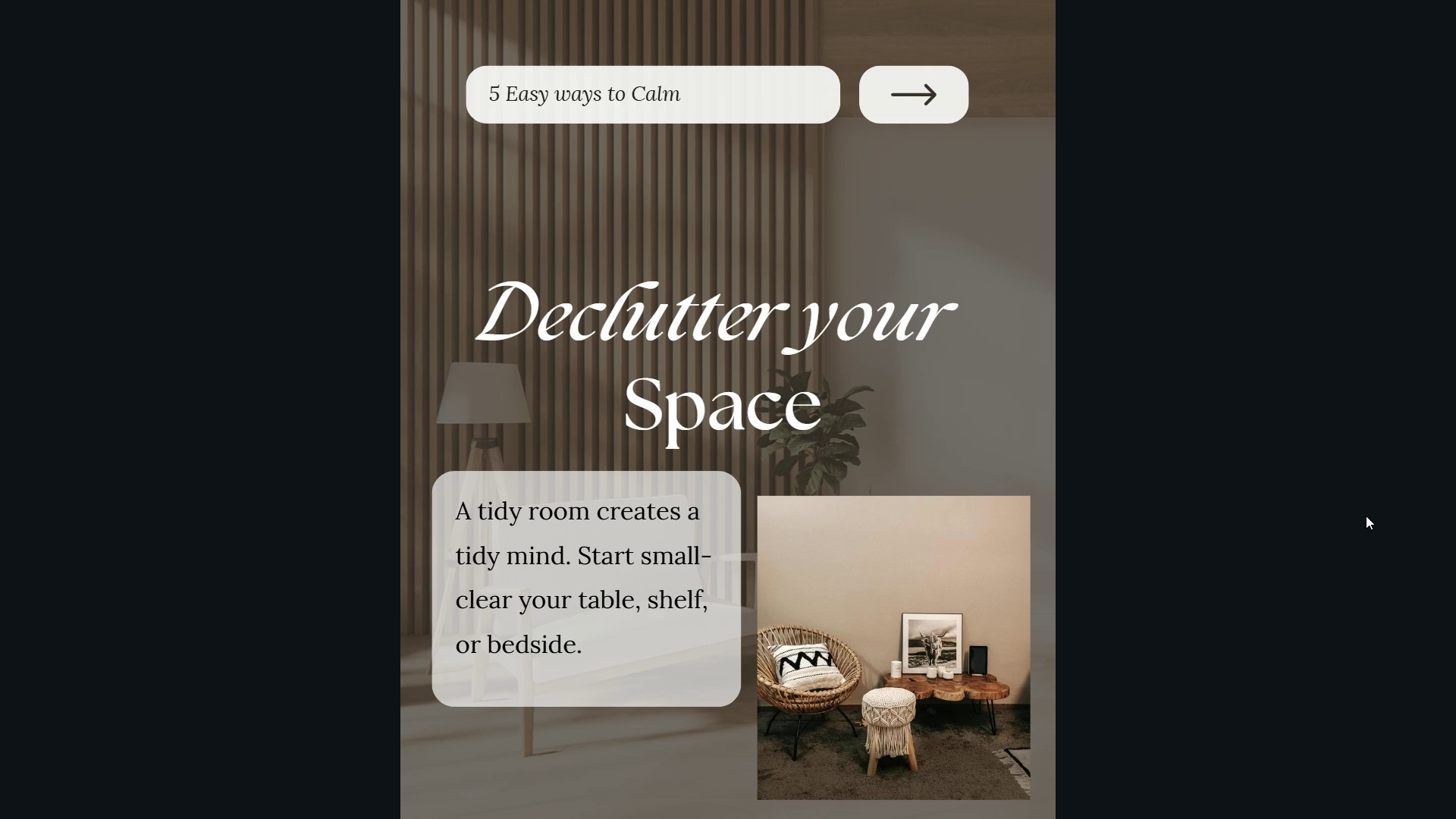 
key(ArrowLeft)
 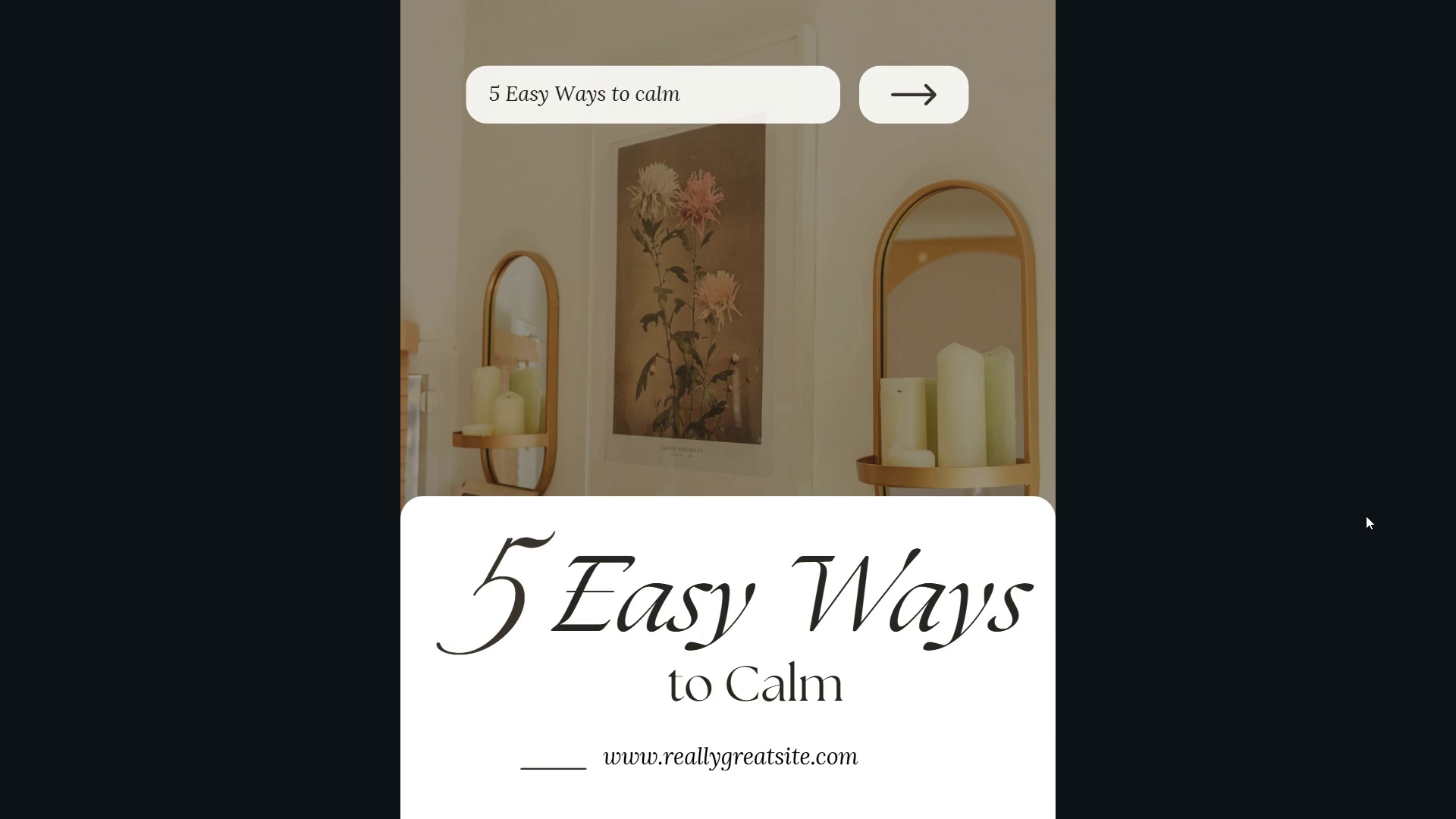 
key(ArrowRight)
 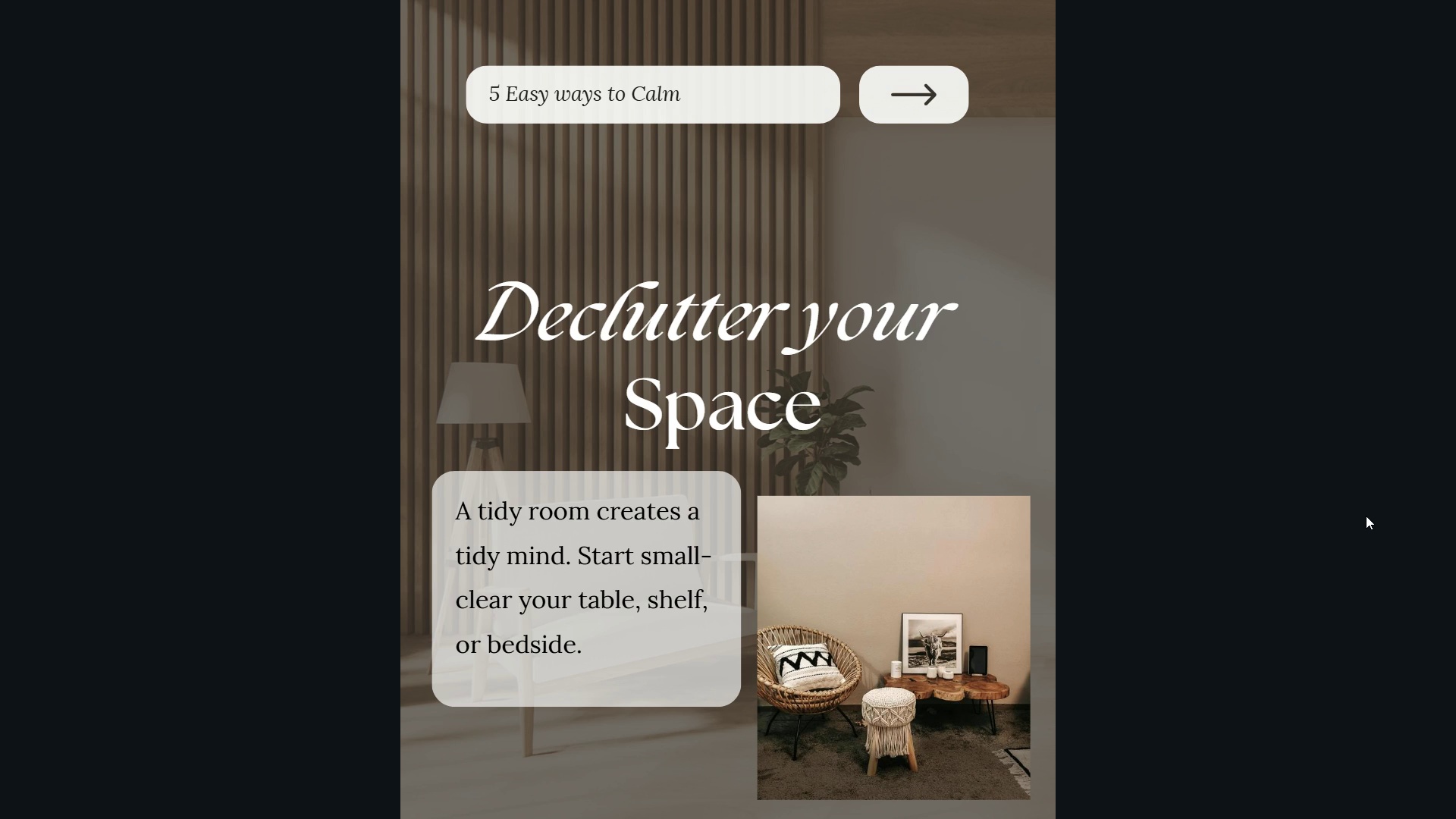 
key(ArrowRight)
 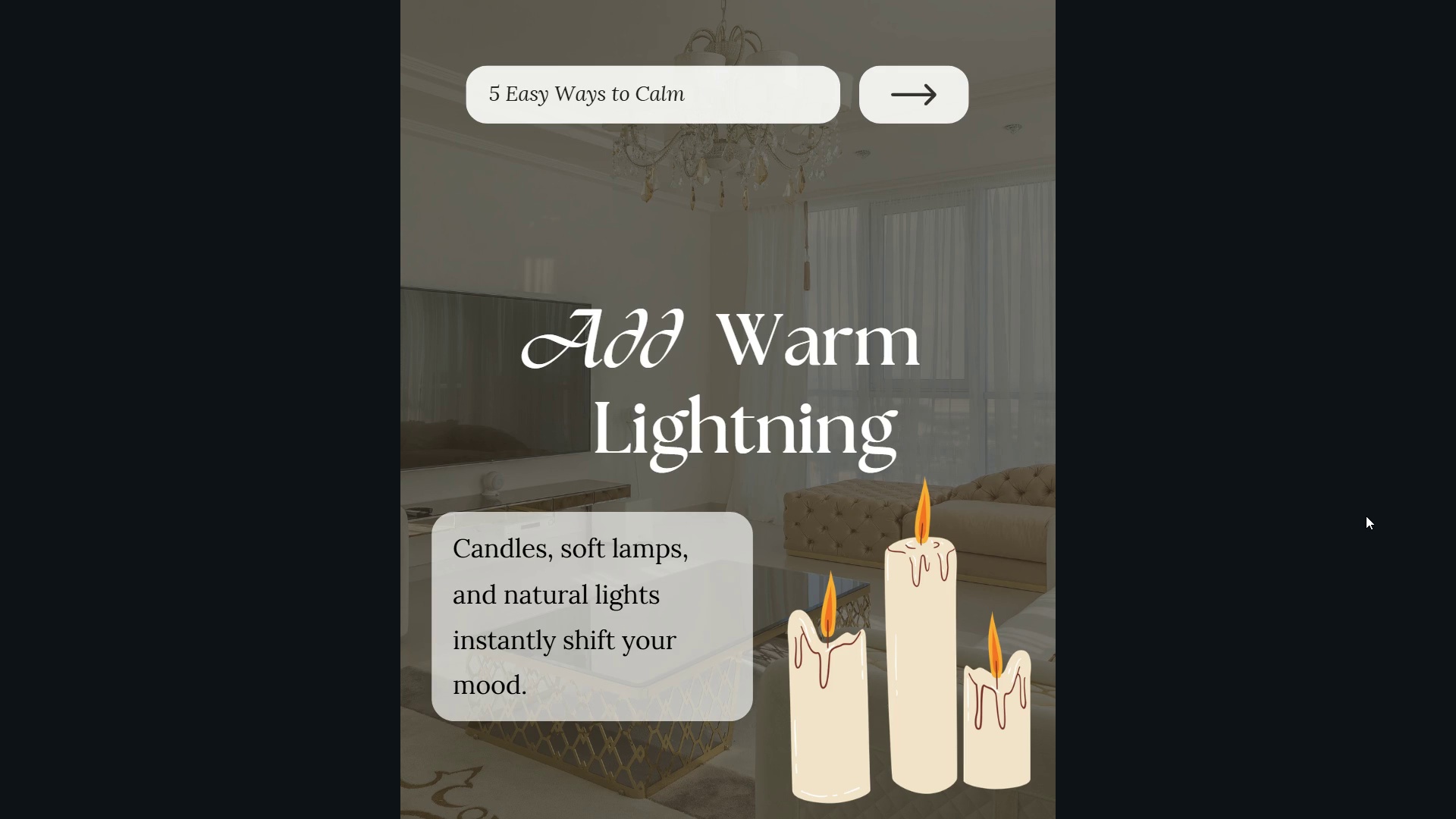 
key(ArrowRight)
 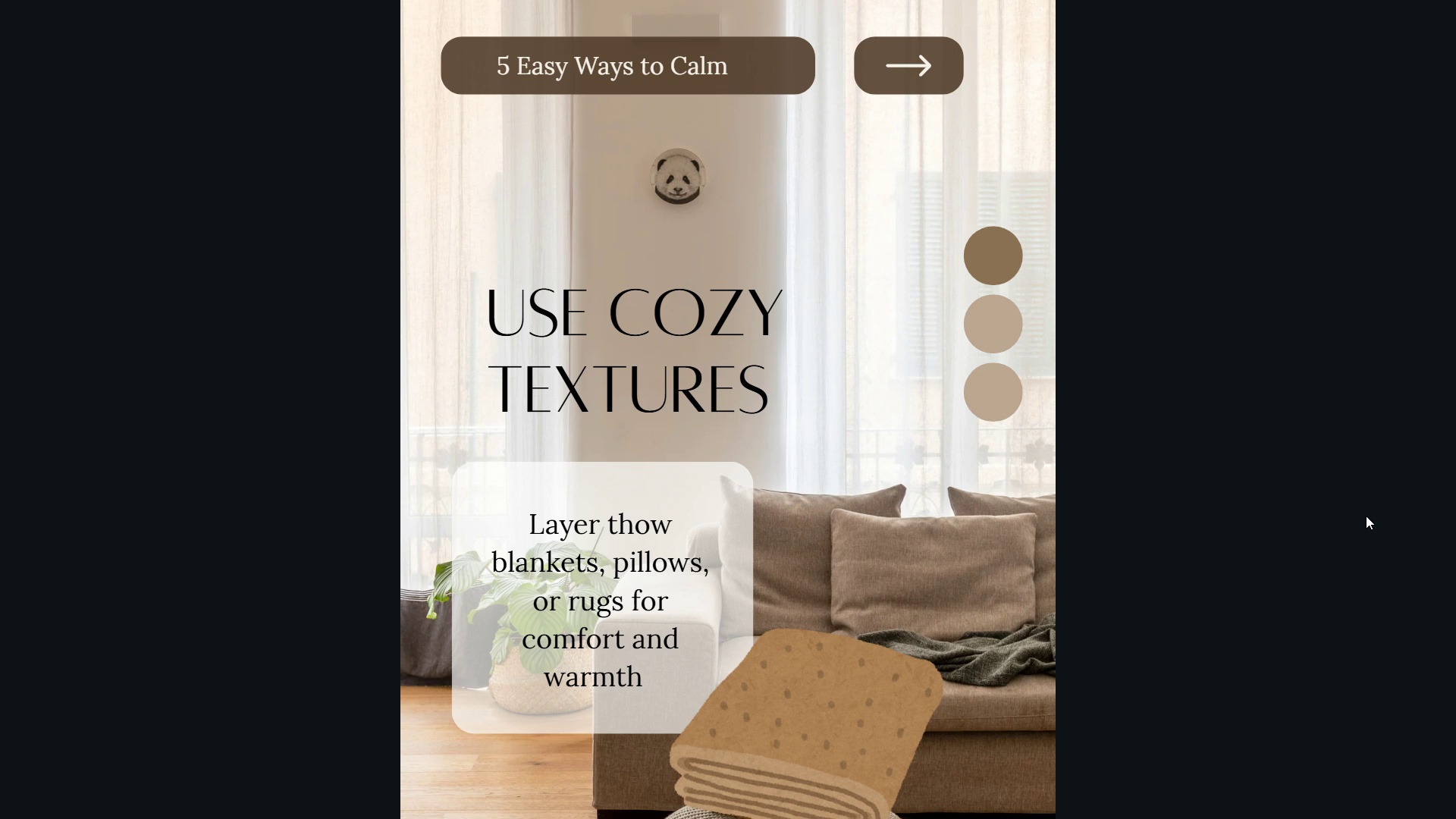 
key(ArrowRight)
 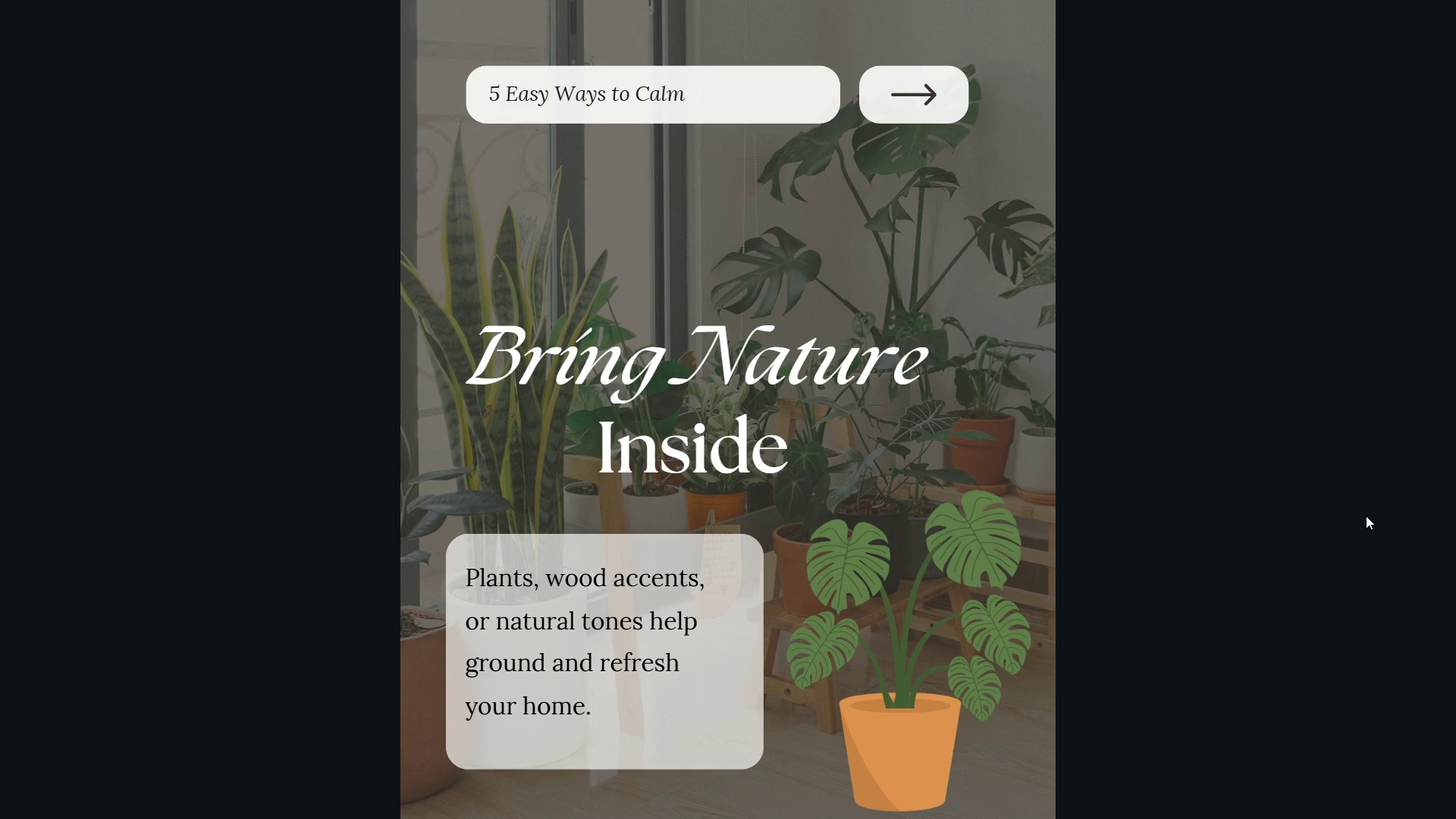 
key(ArrowLeft)
 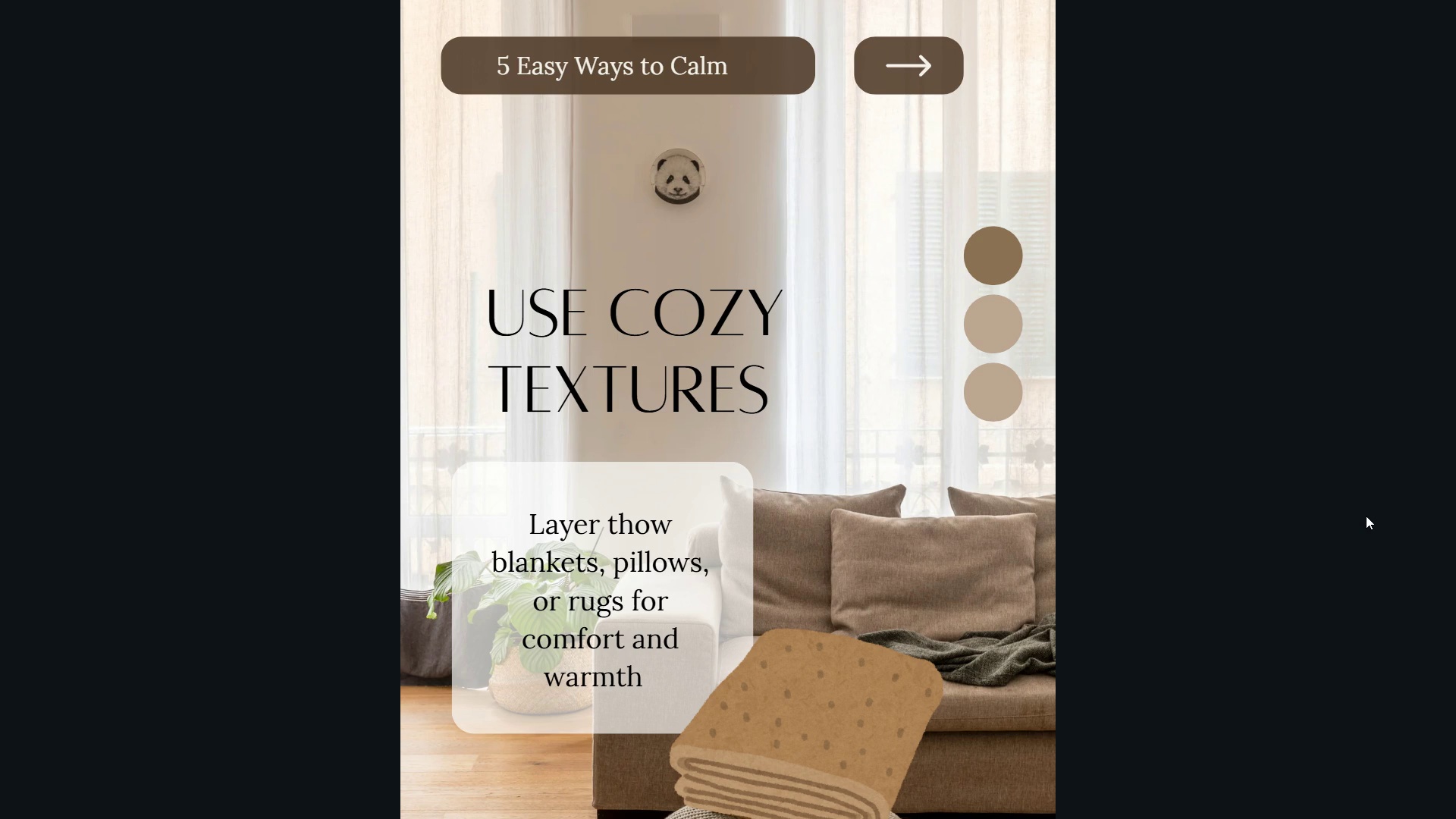 
key(ArrowRight)
 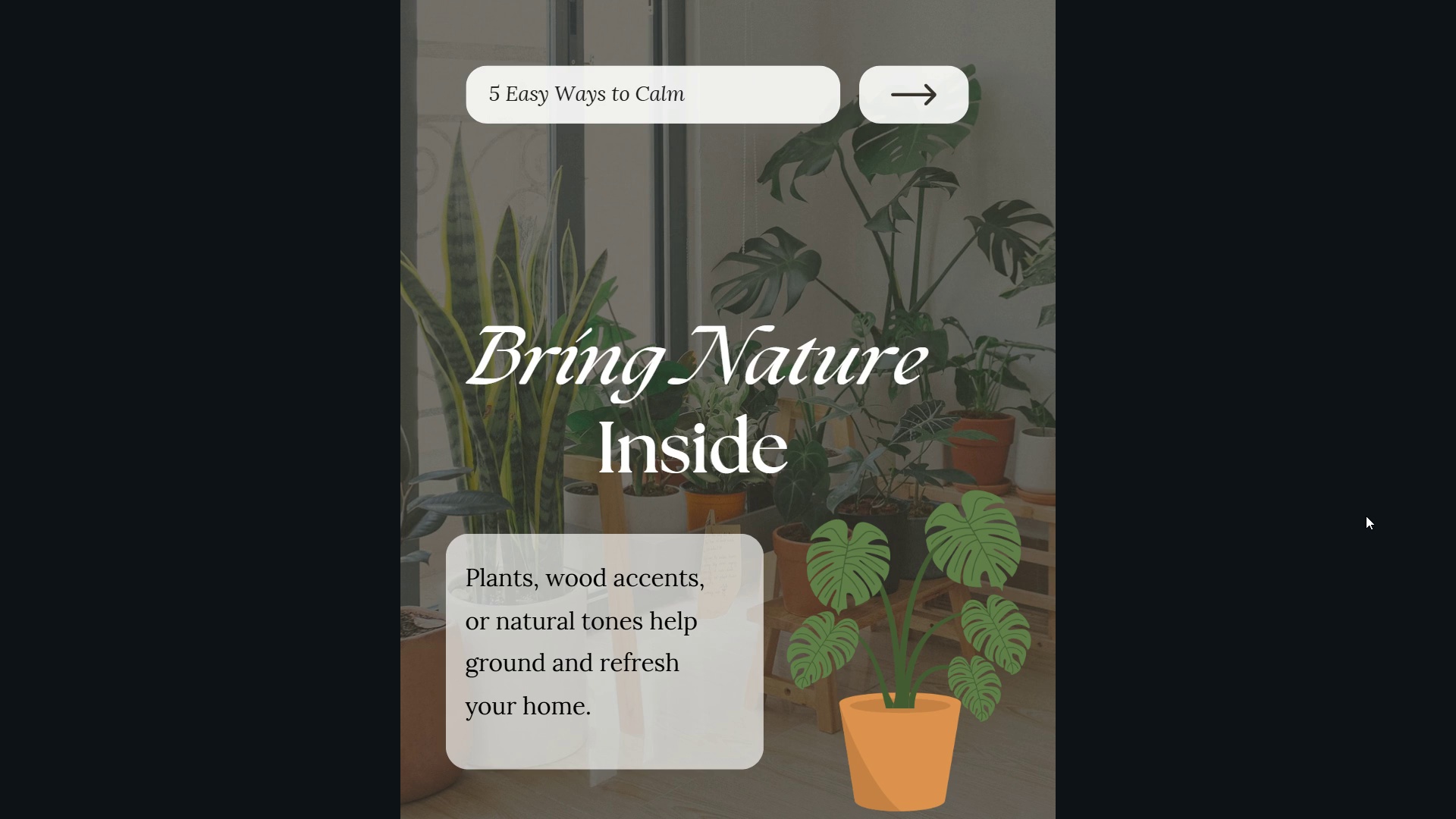 
key(ArrowRight)
 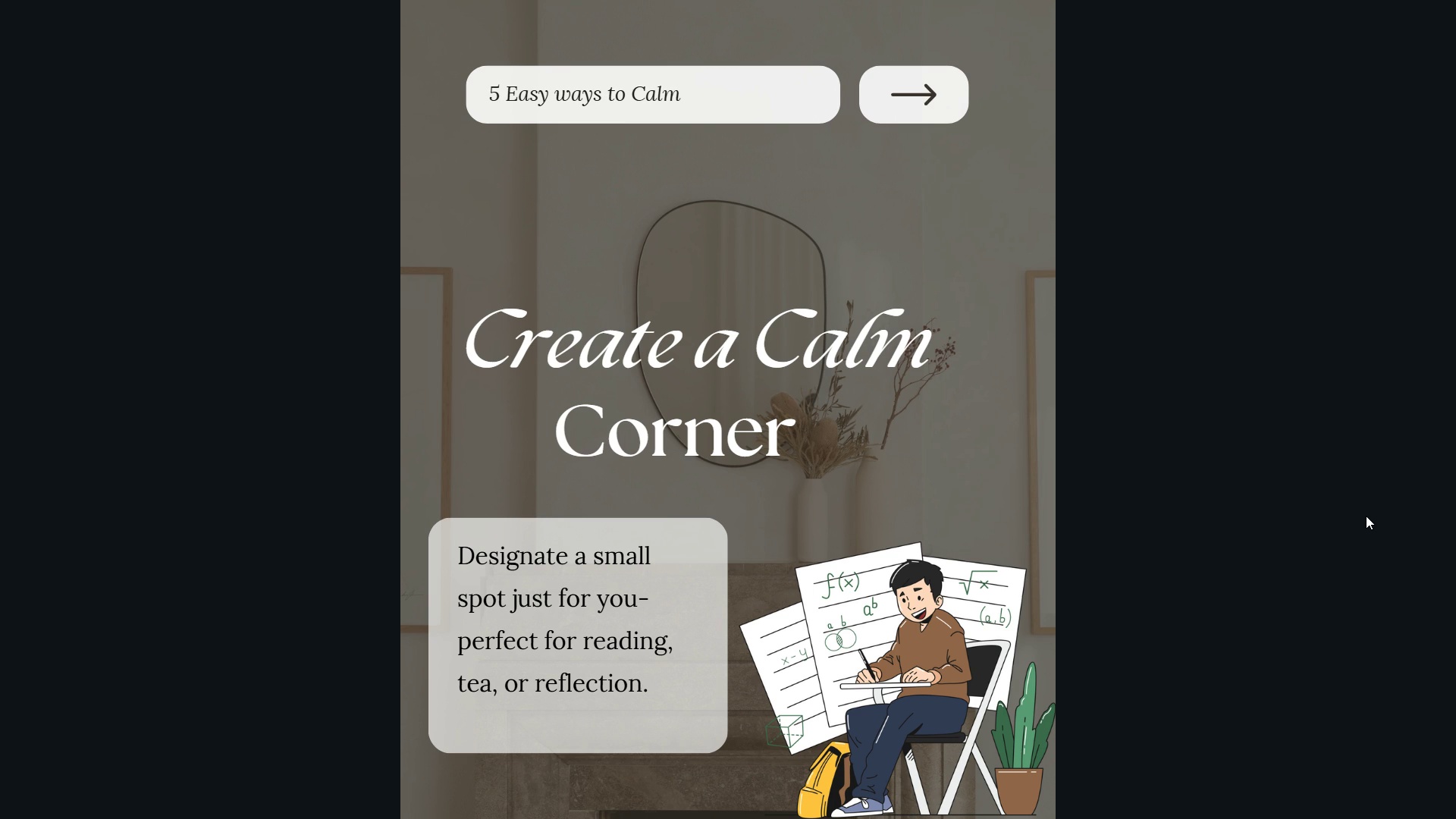 
key(ArrowRight)
 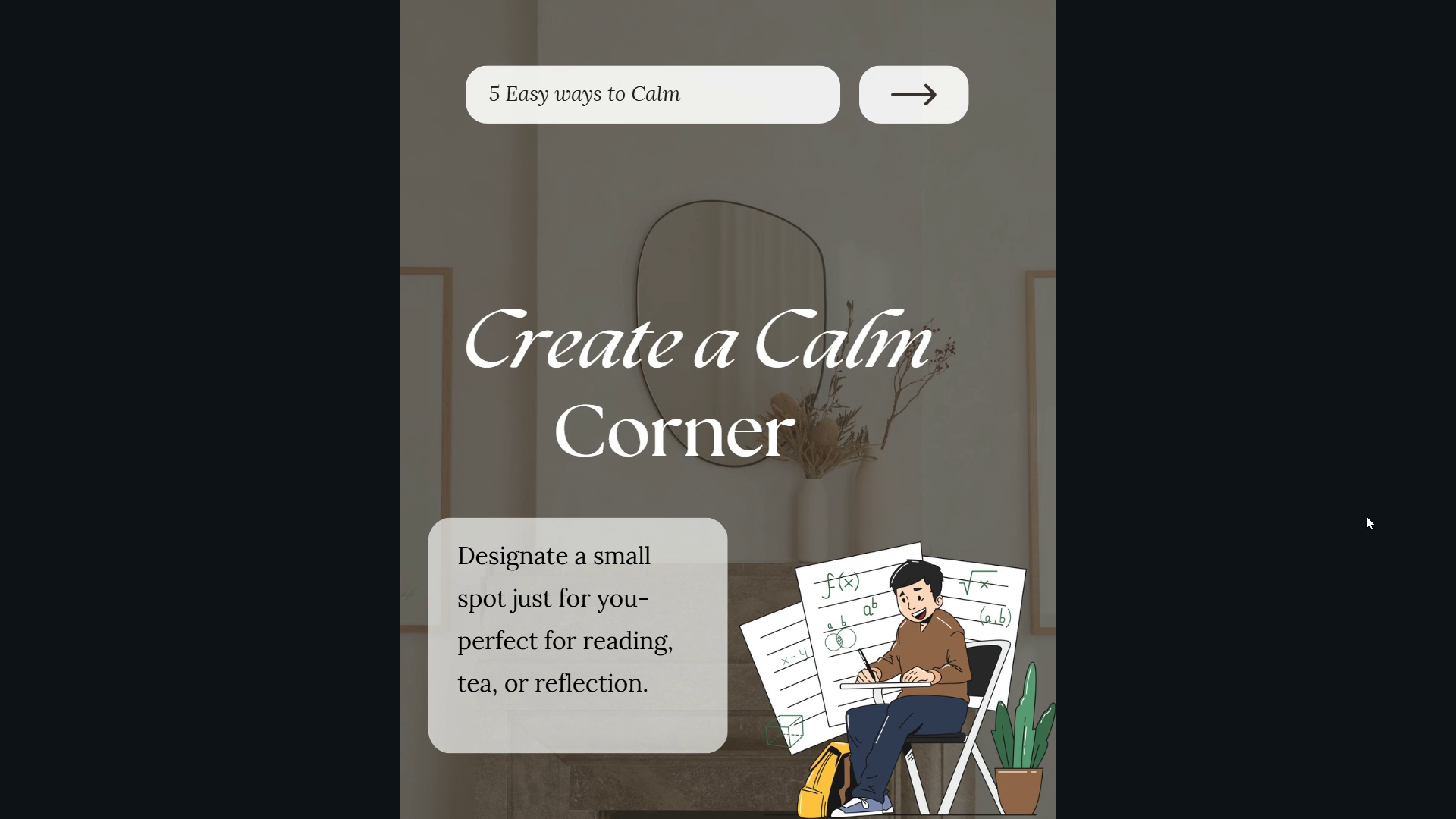 
key(Escape)
 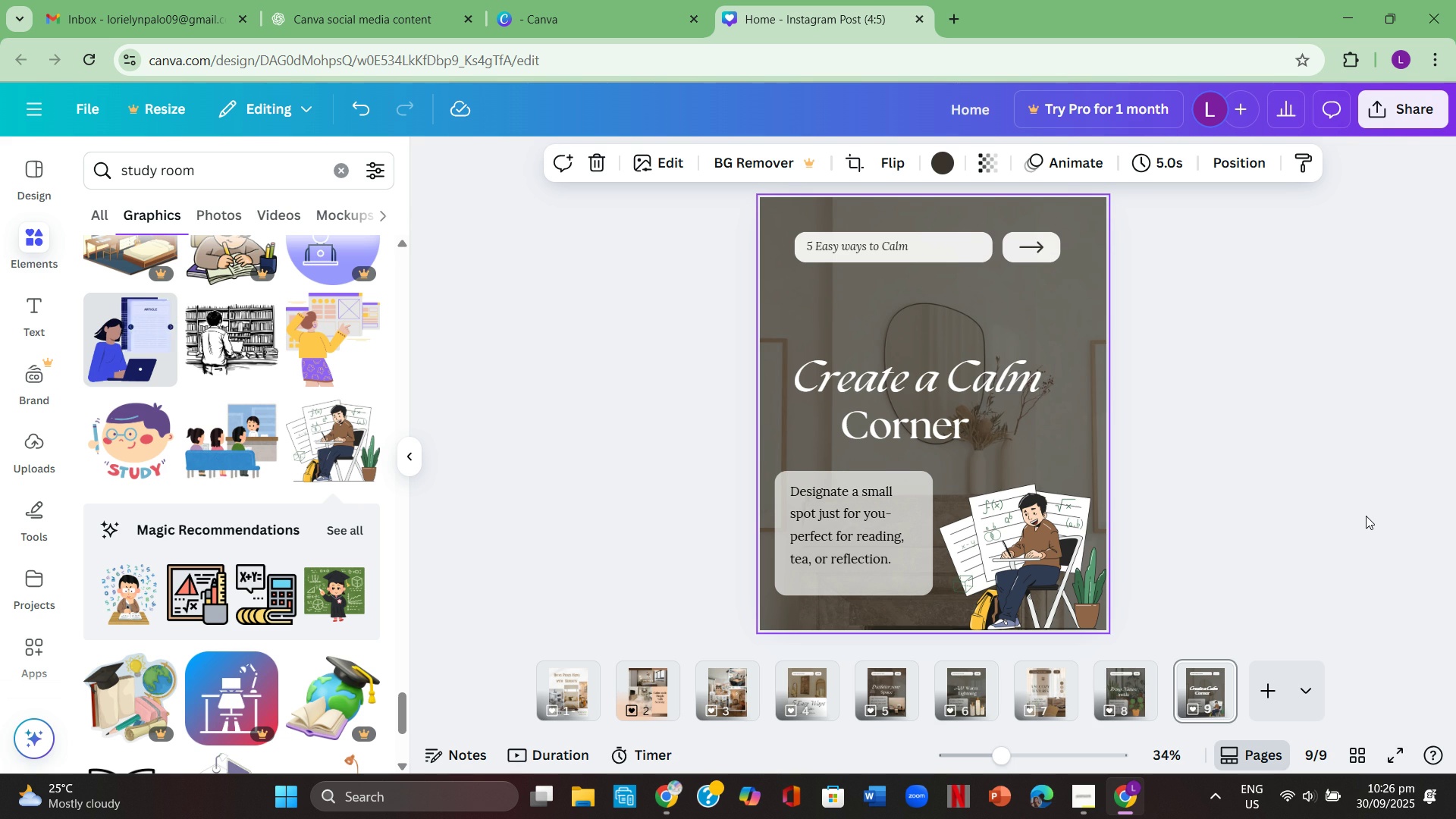 
wait(85.28)
 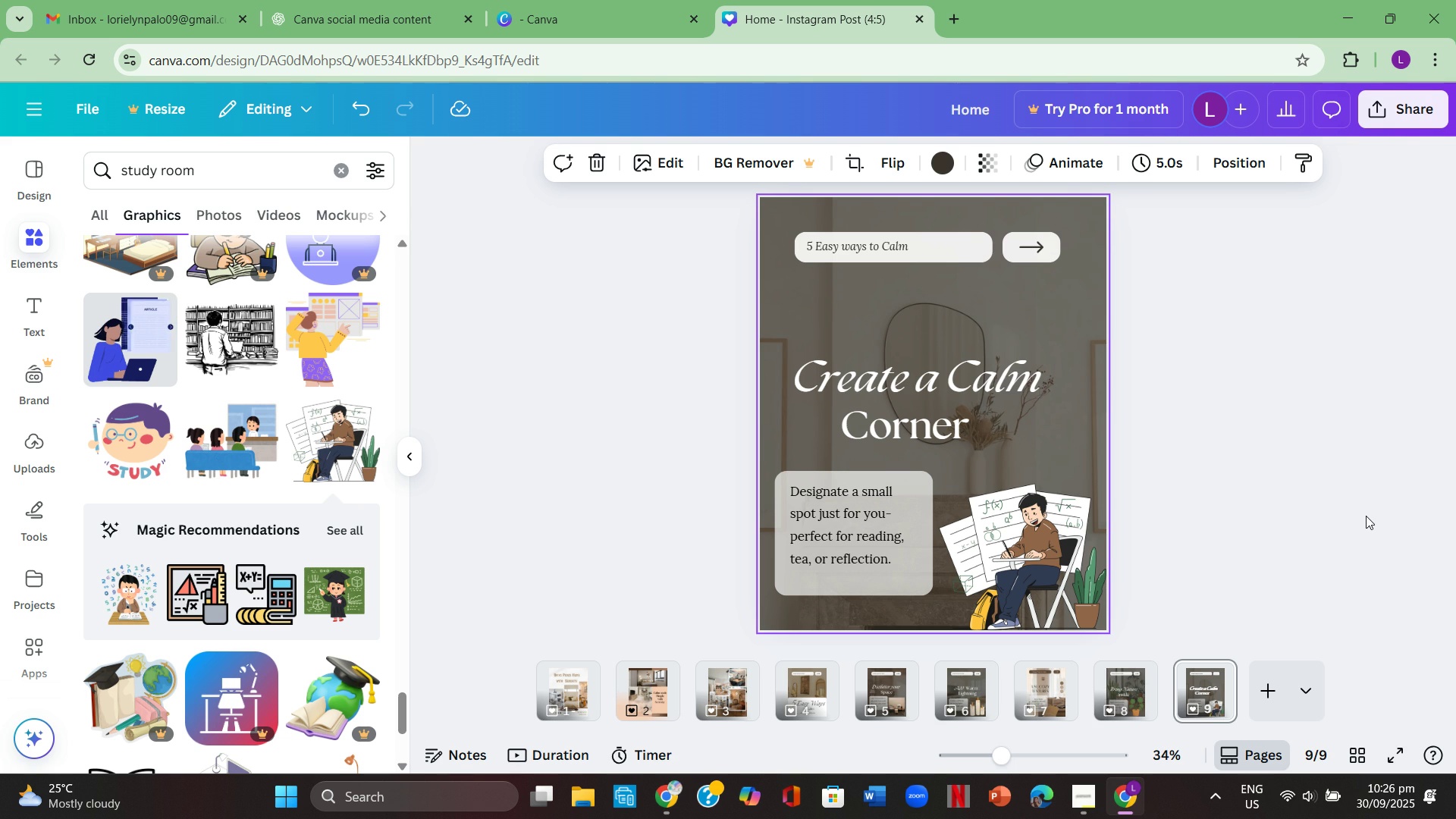 
left_click([609, 499])
 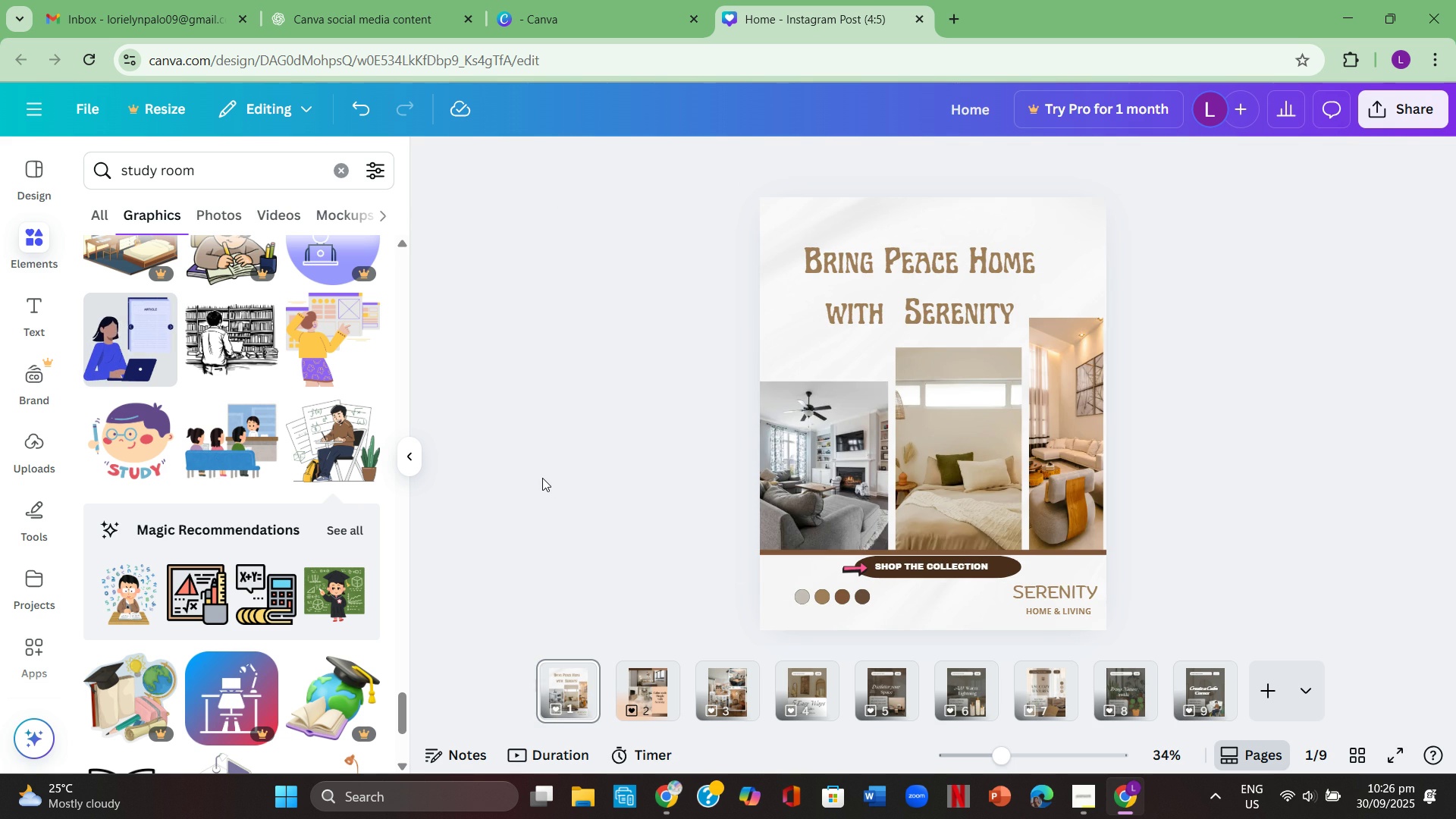 
key(ArrowRight)
 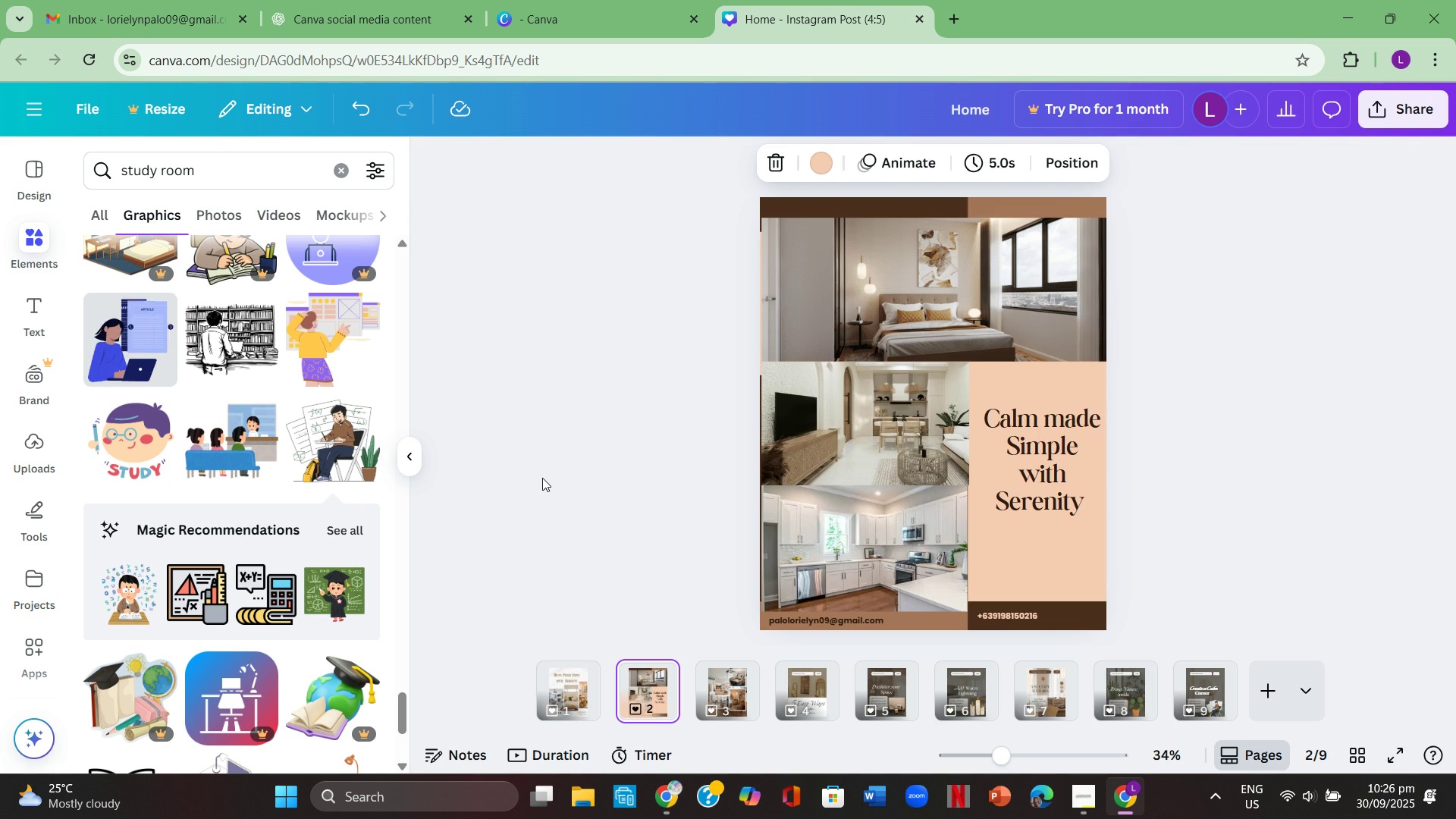 
key(ArrowRight)
 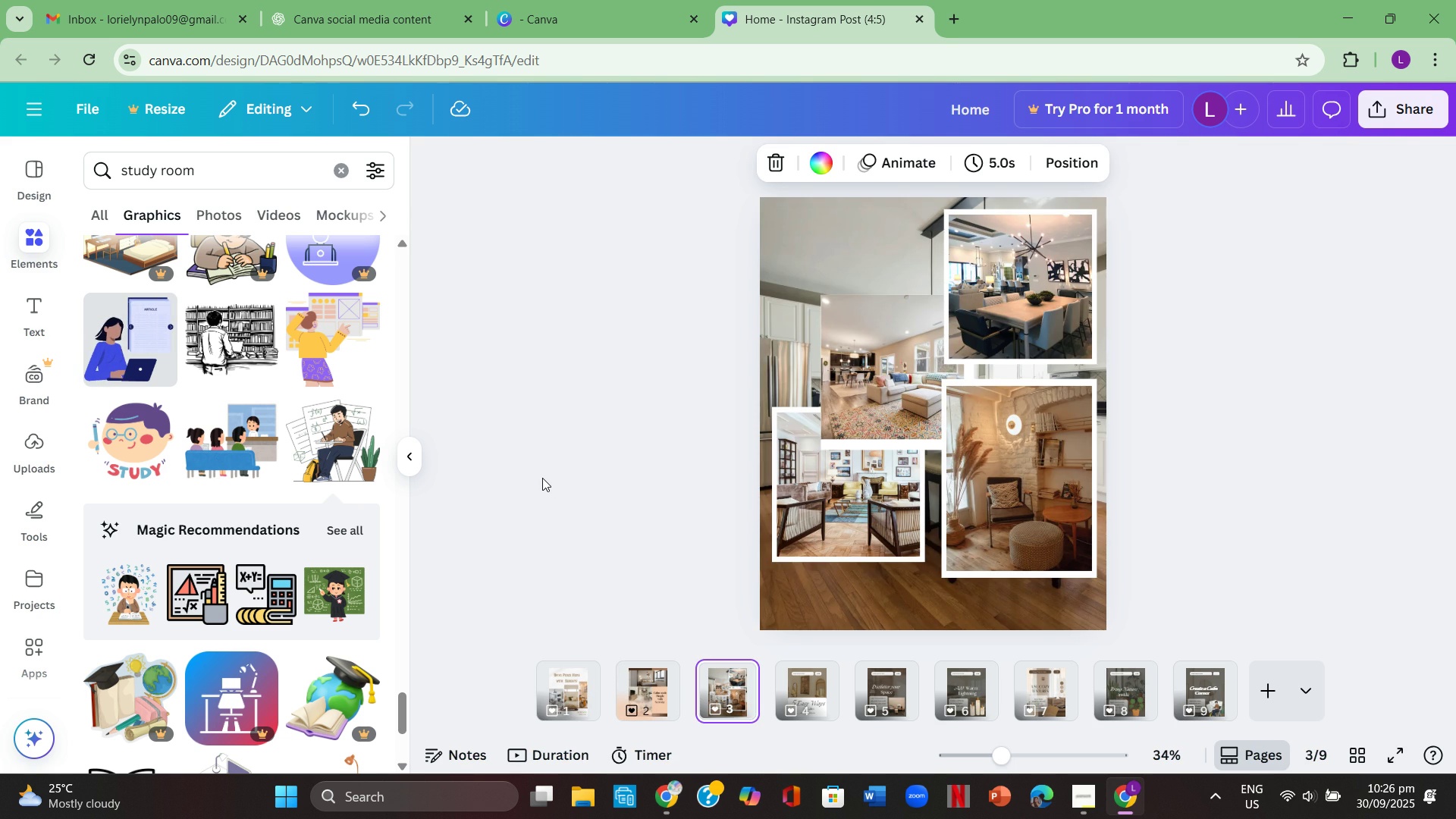 
key(ArrowRight)
 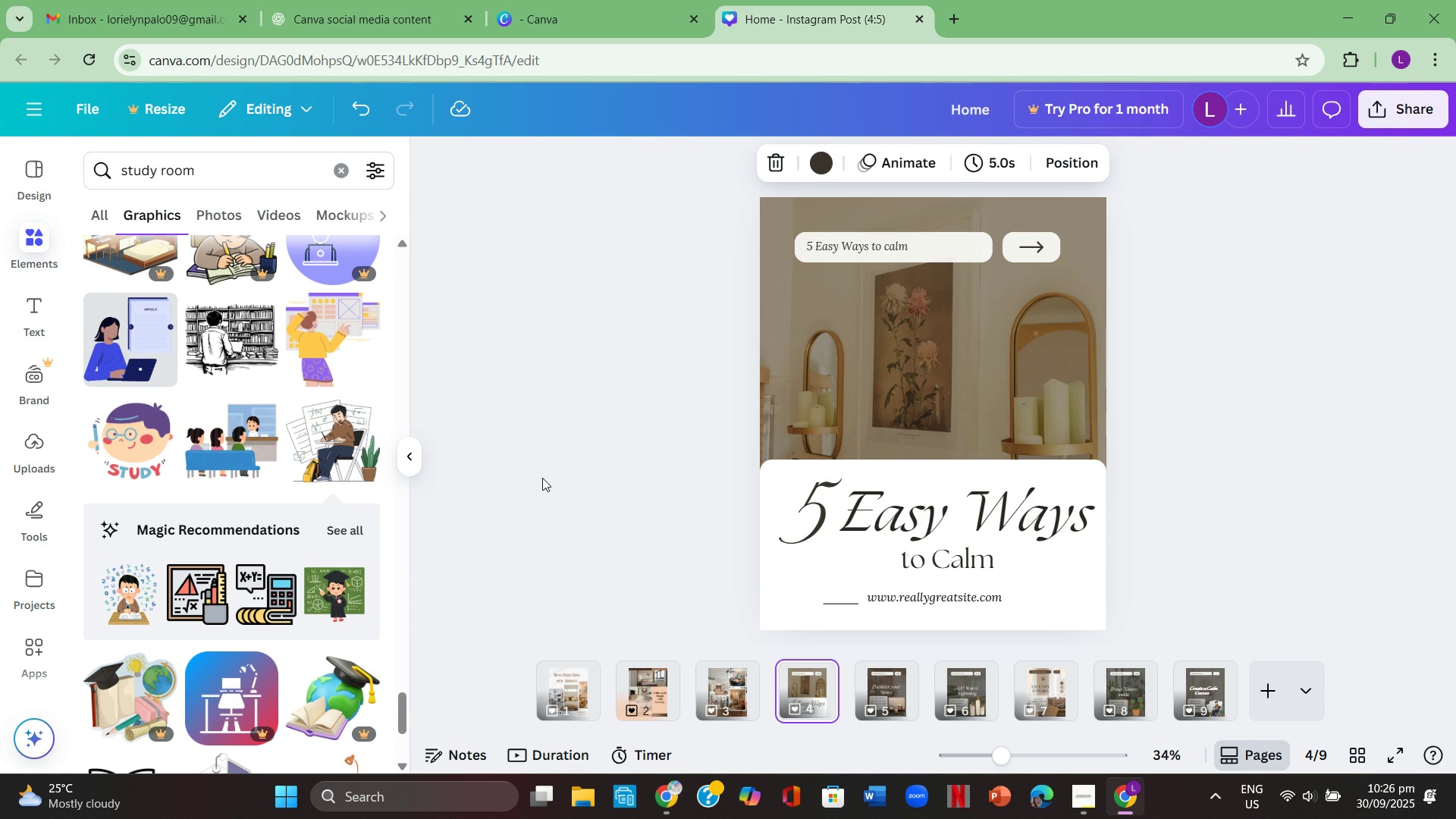 
key(ArrowRight)
 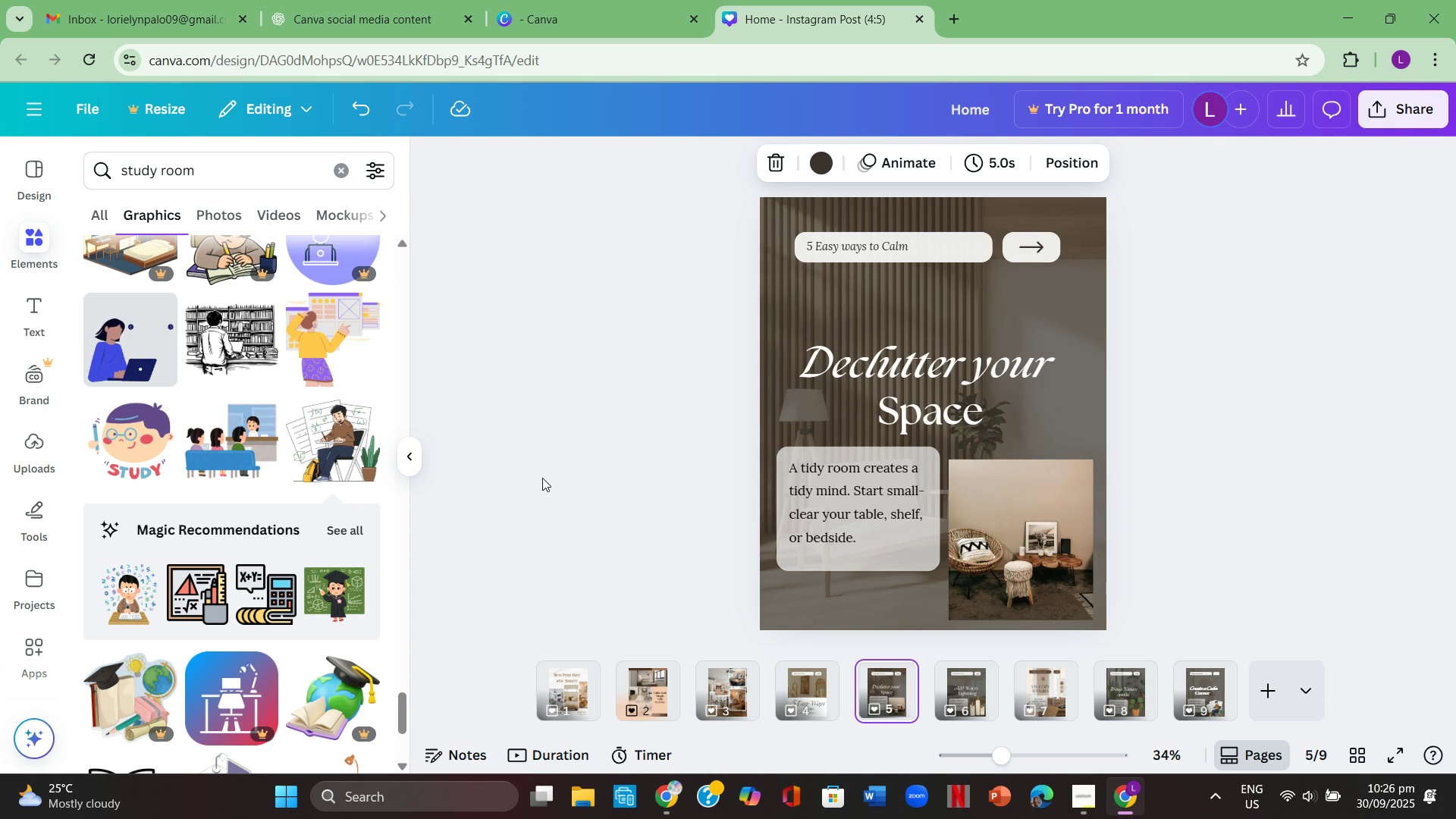 
key(ArrowRight)
 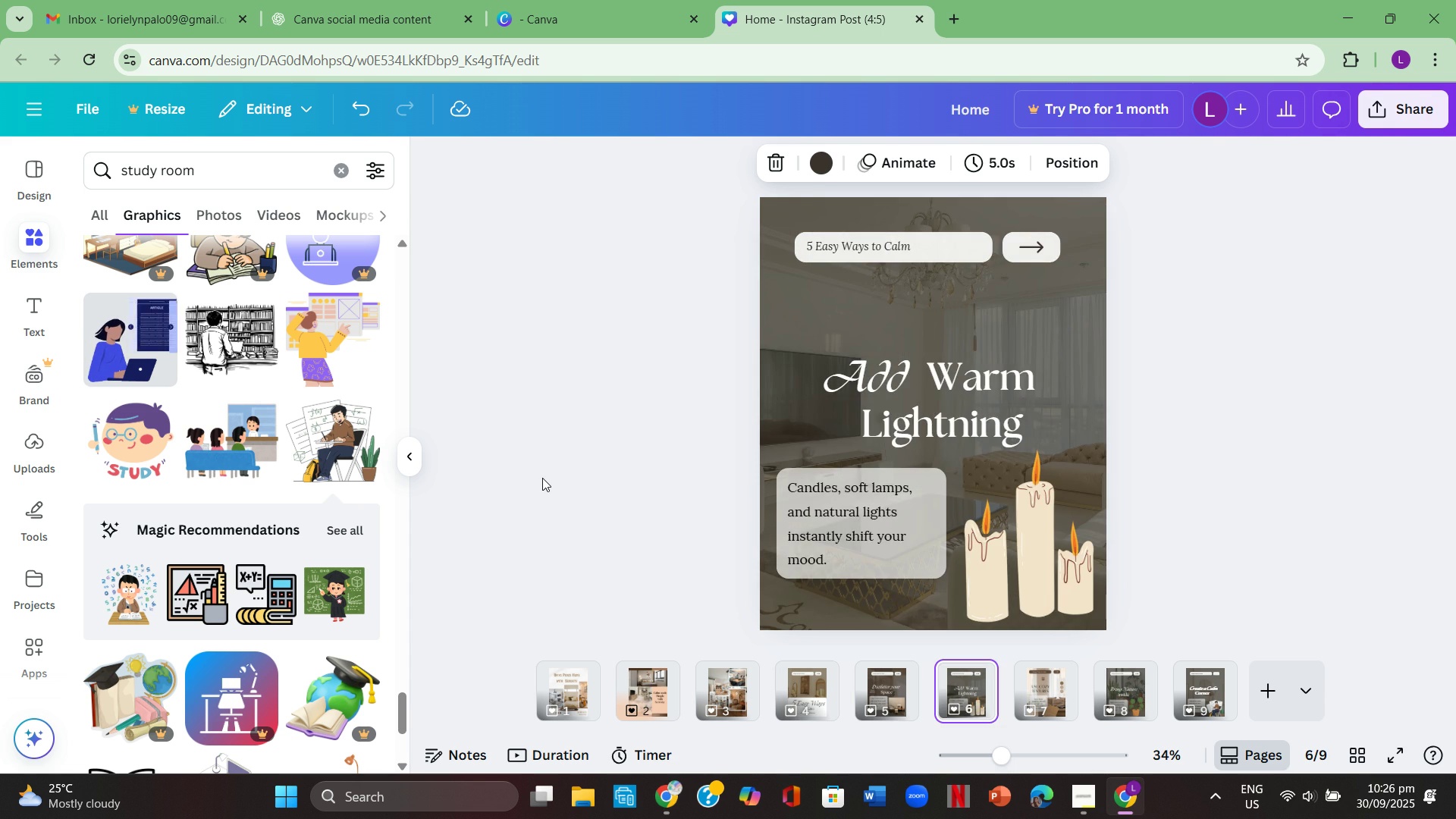 
key(ArrowRight)
 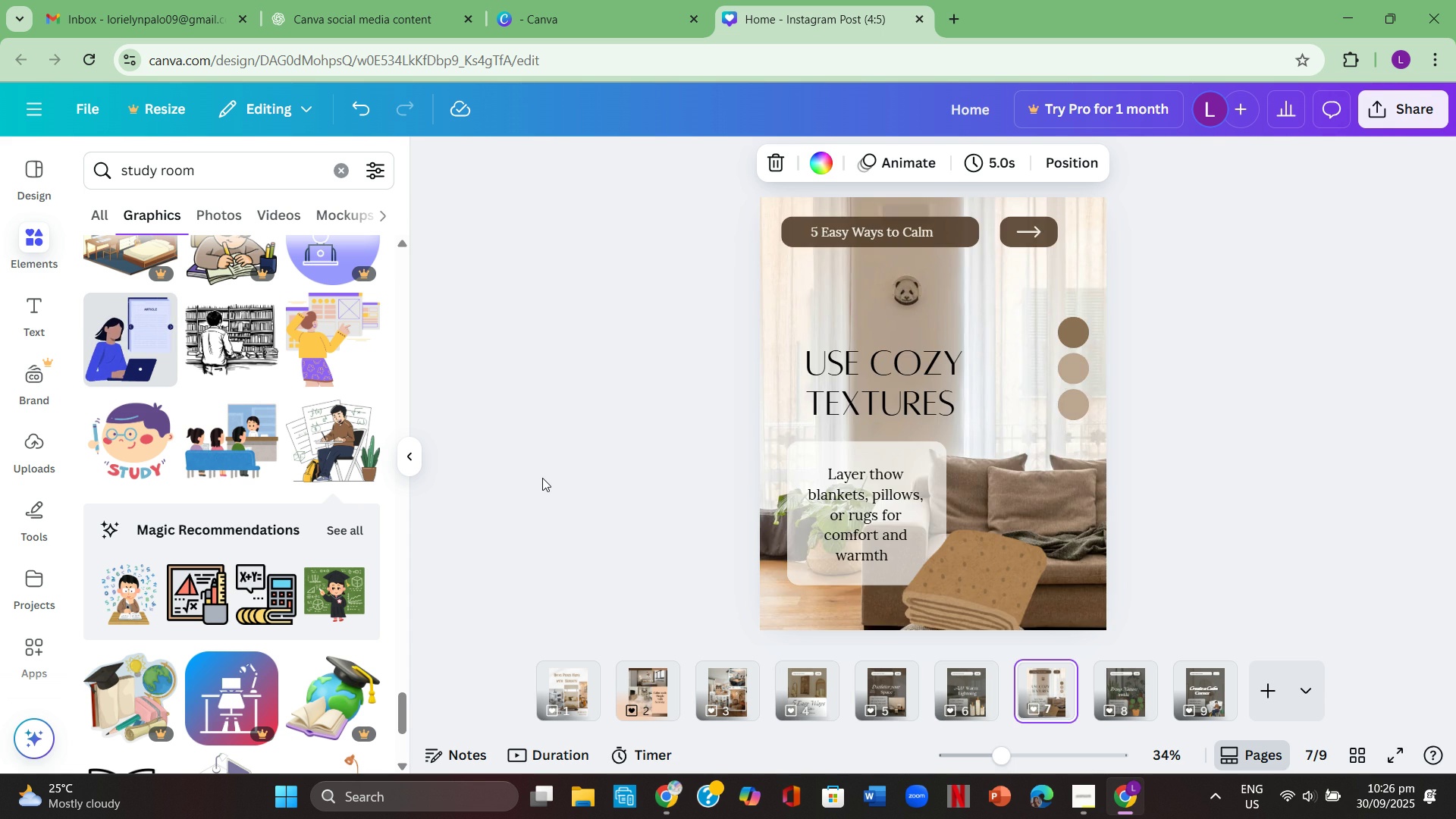 
key(ArrowRight)
 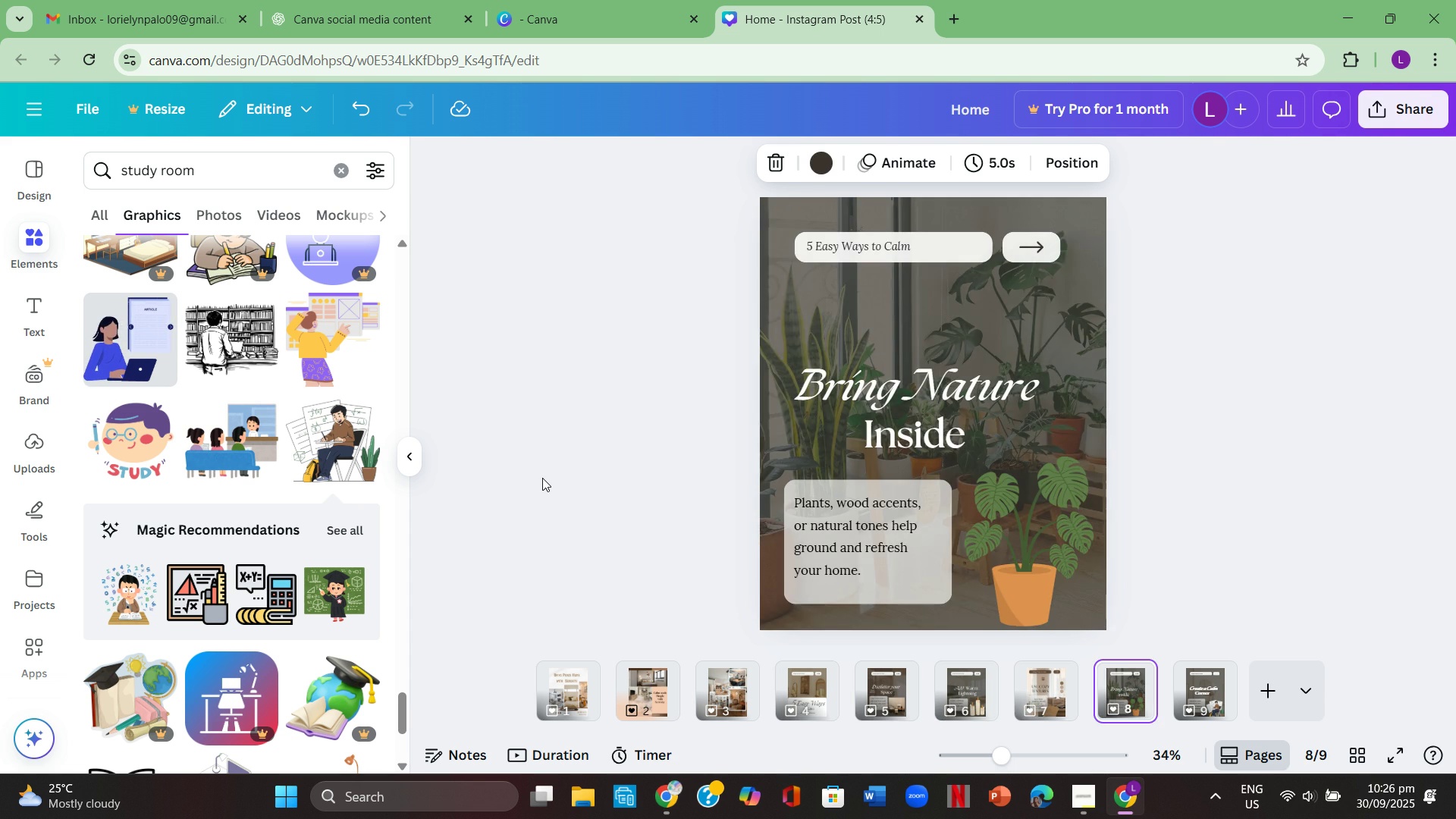 
key(ArrowRight)
 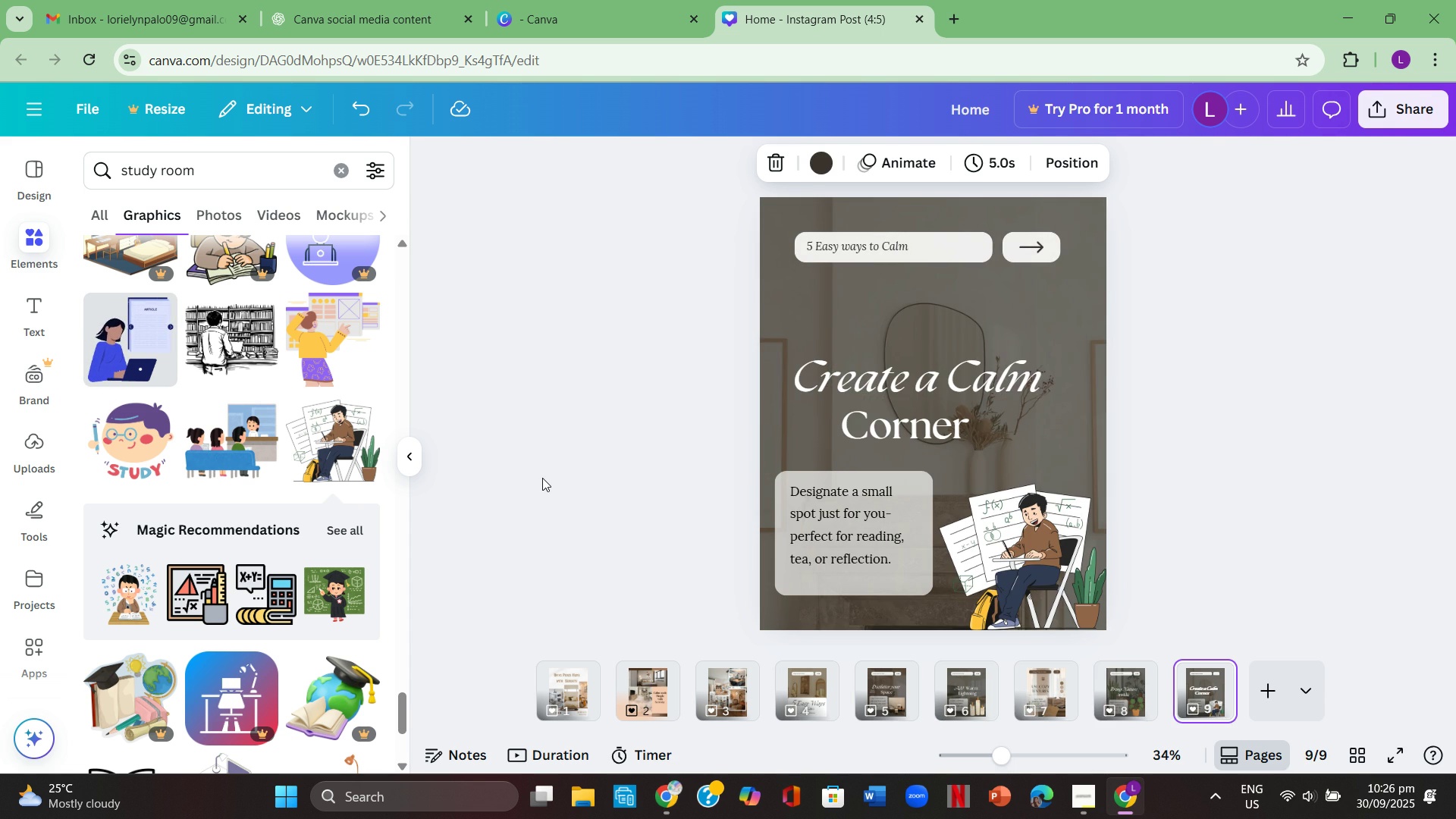 
key(ArrowRight)
 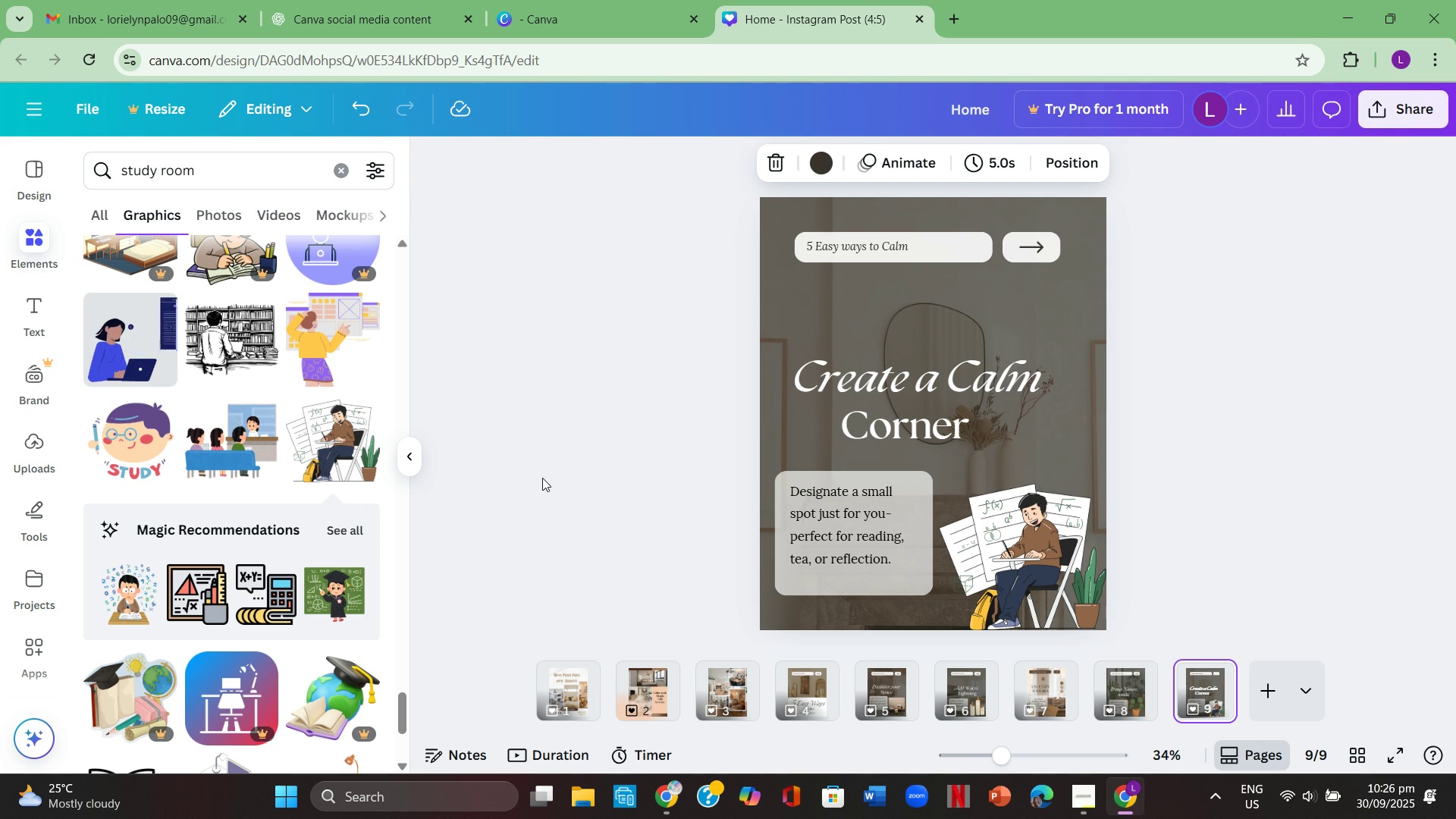 
wait(35.4)
 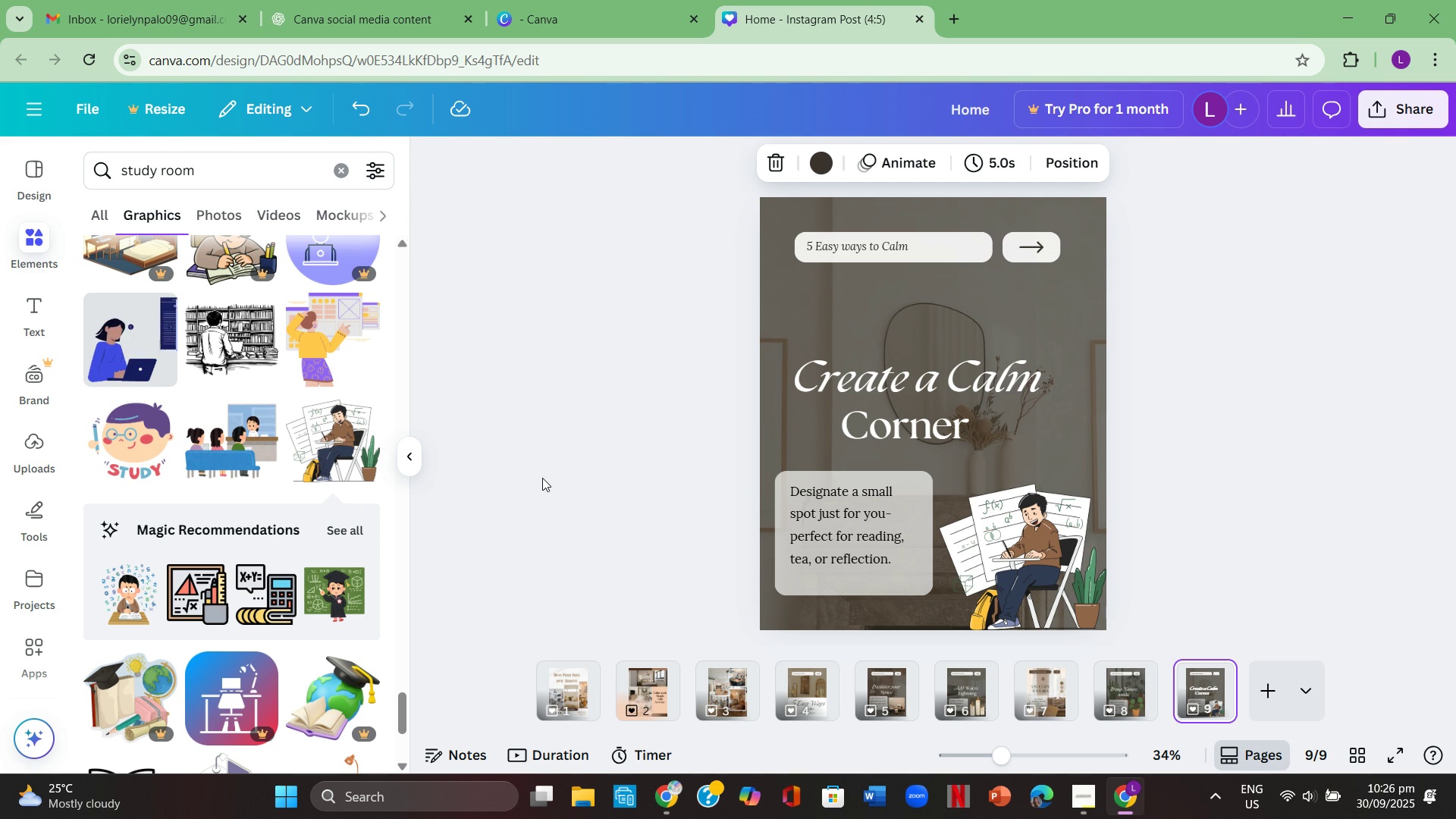 
left_click([571, 681])
 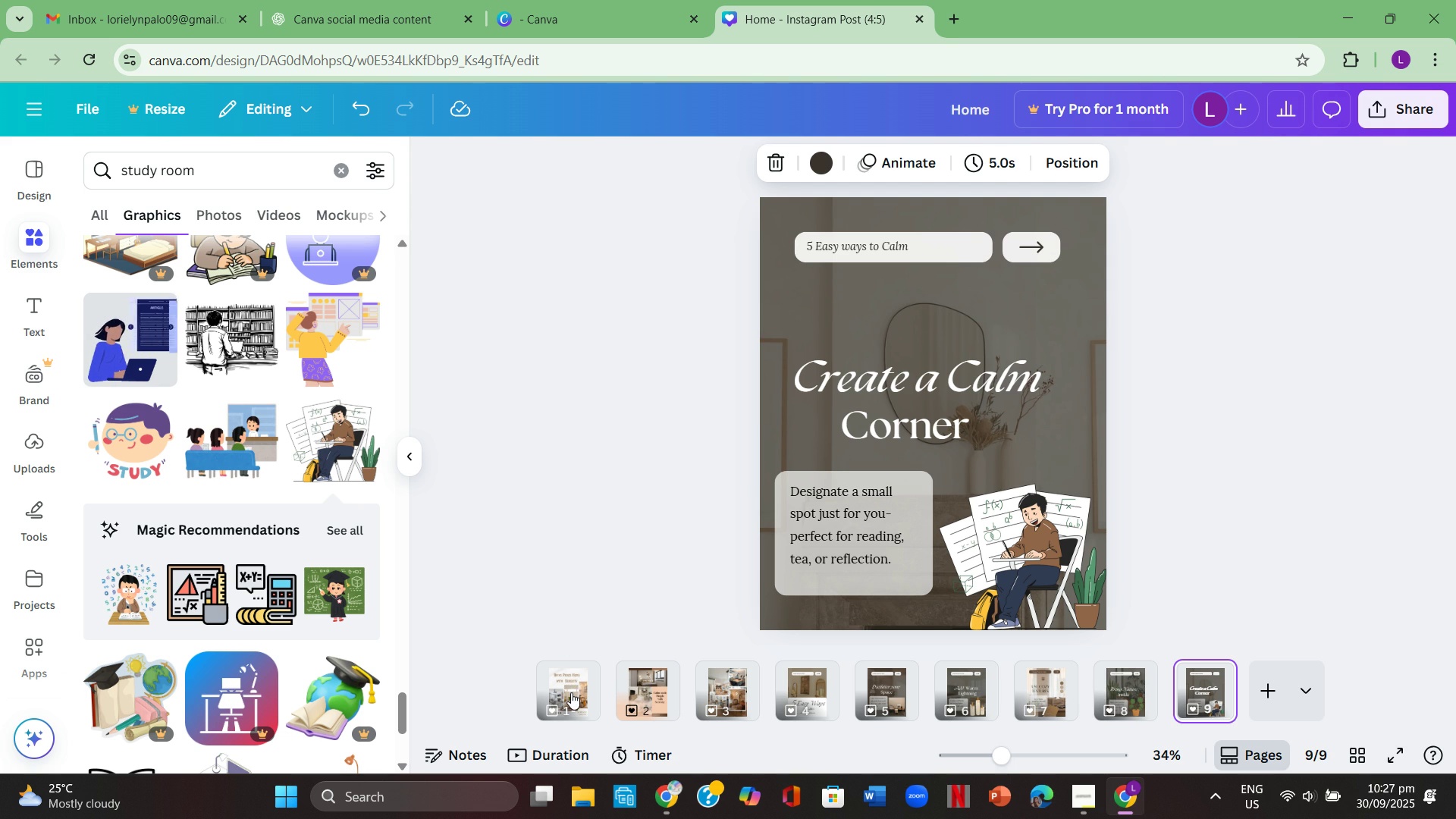 
left_click([571, 692])
 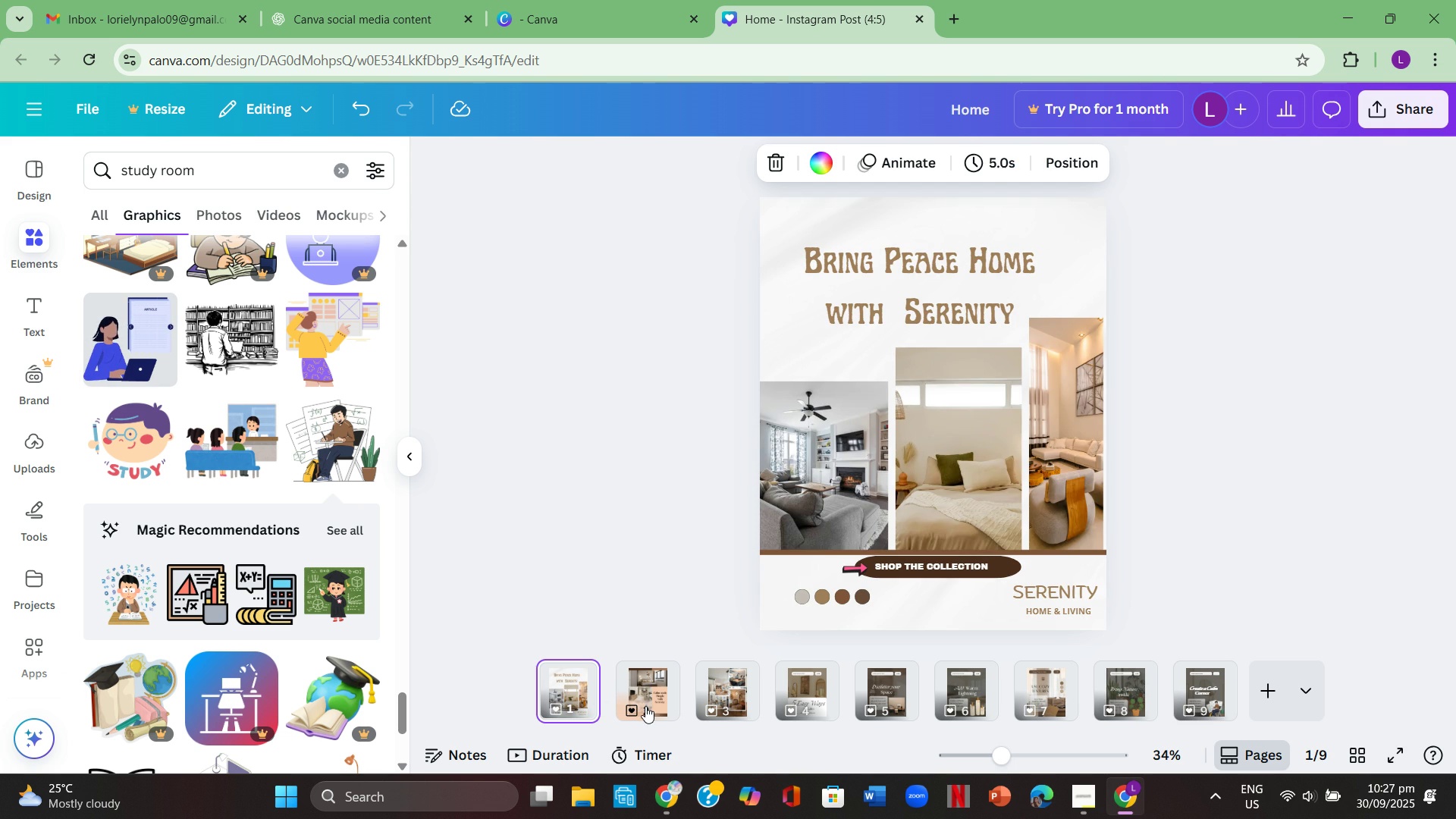 
left_click([646, 701])
 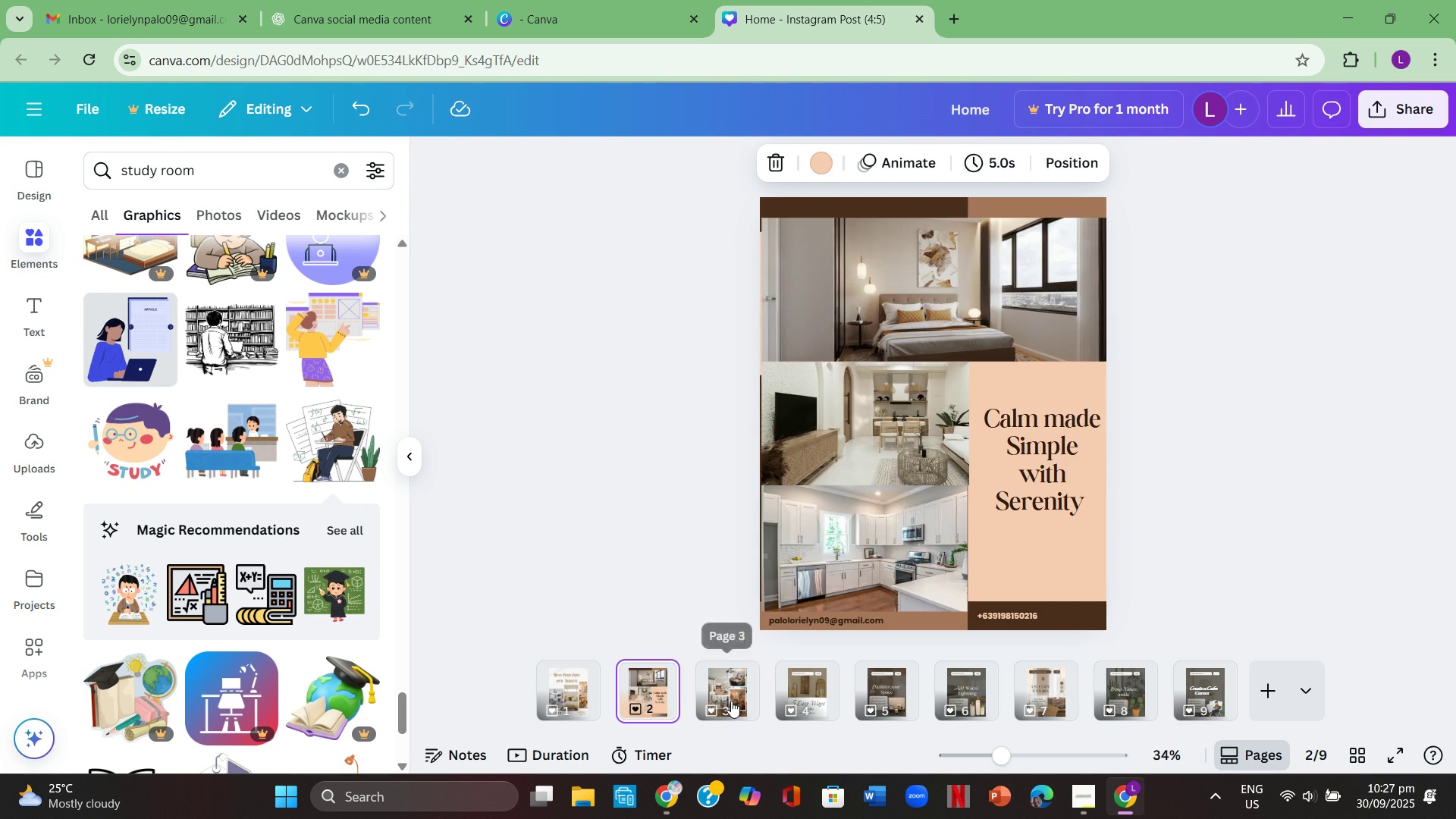 
left_click([731, 701])
 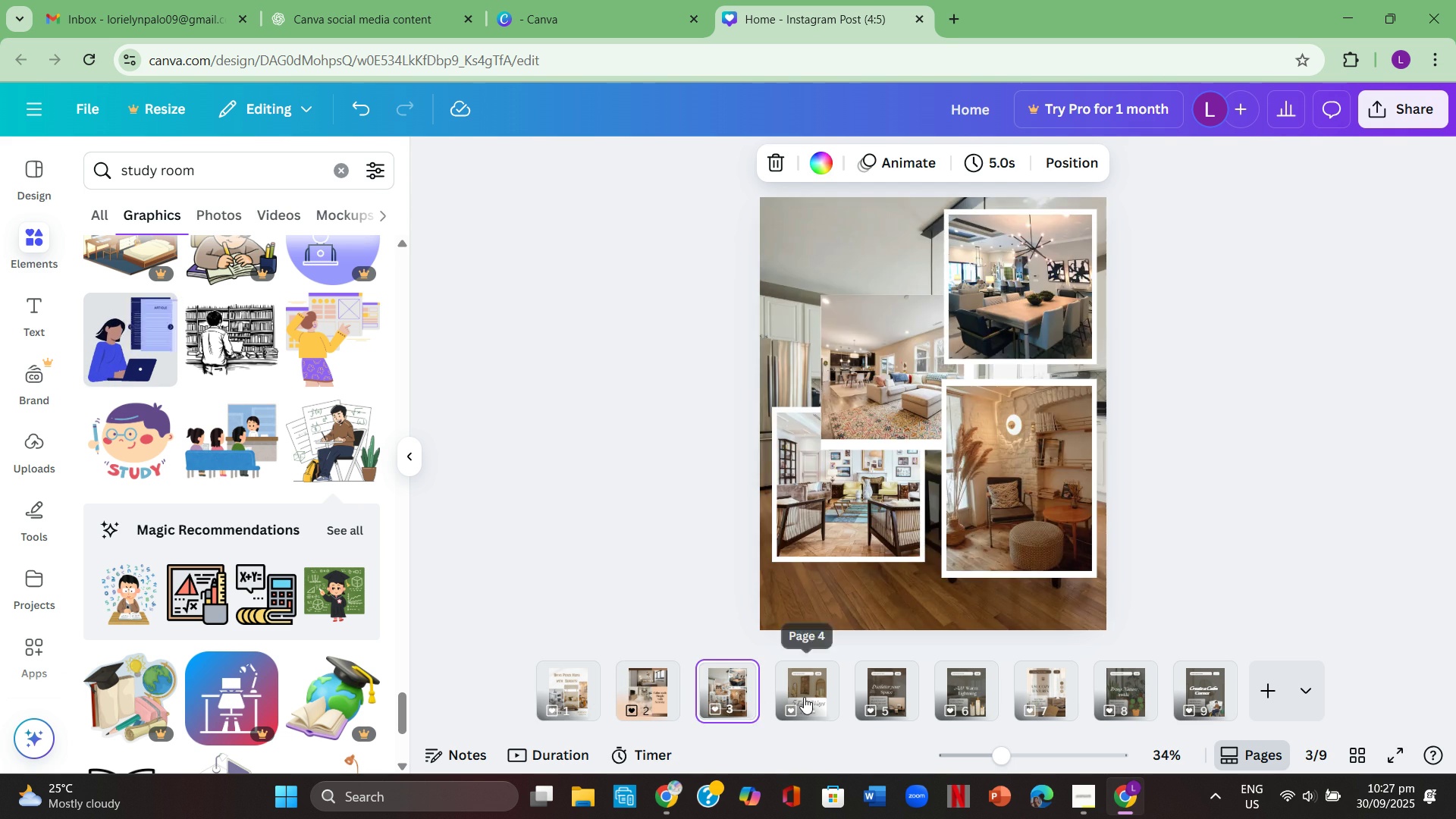 
left_click([804, 697])
 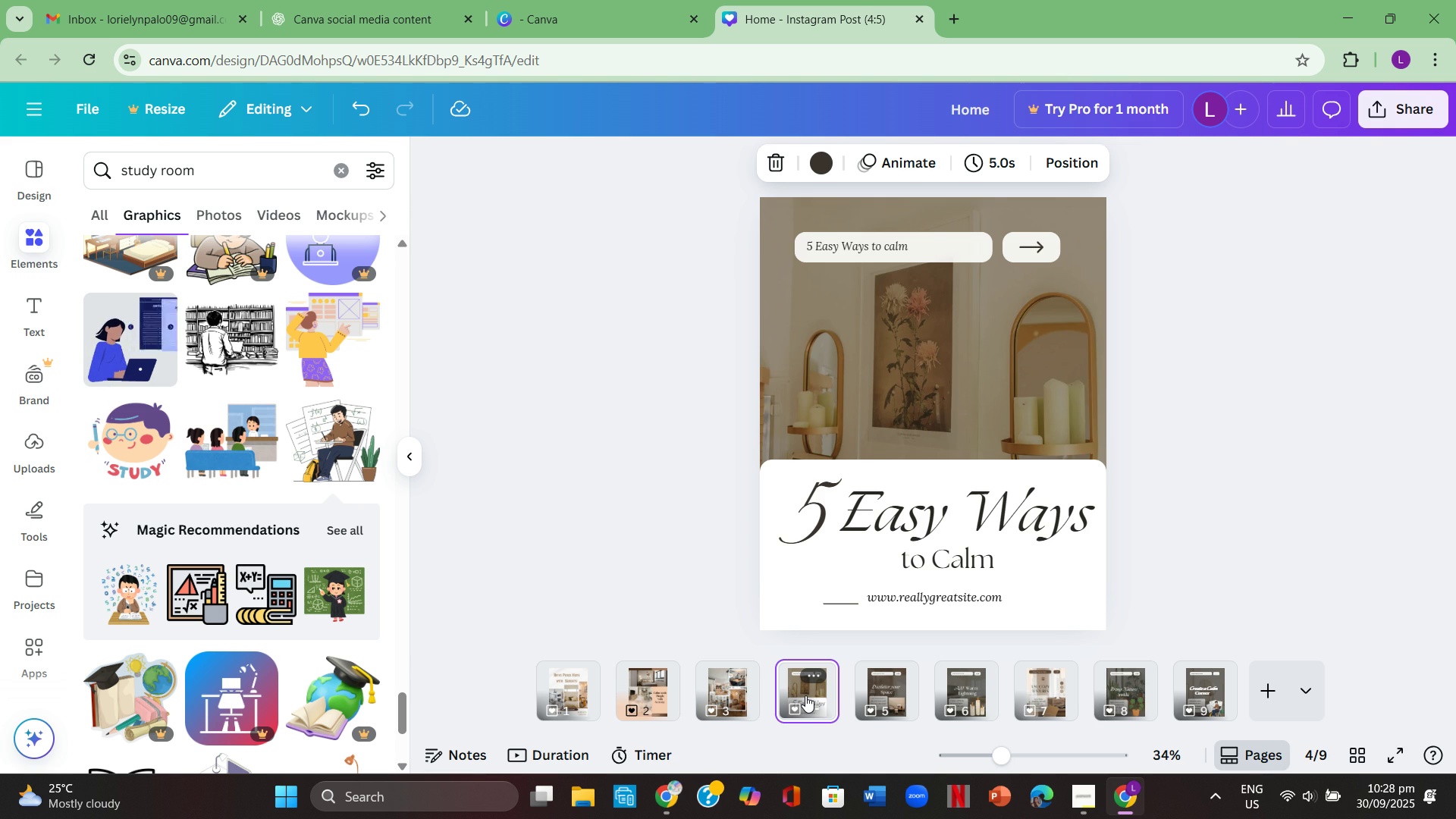 
wait(84.76)
 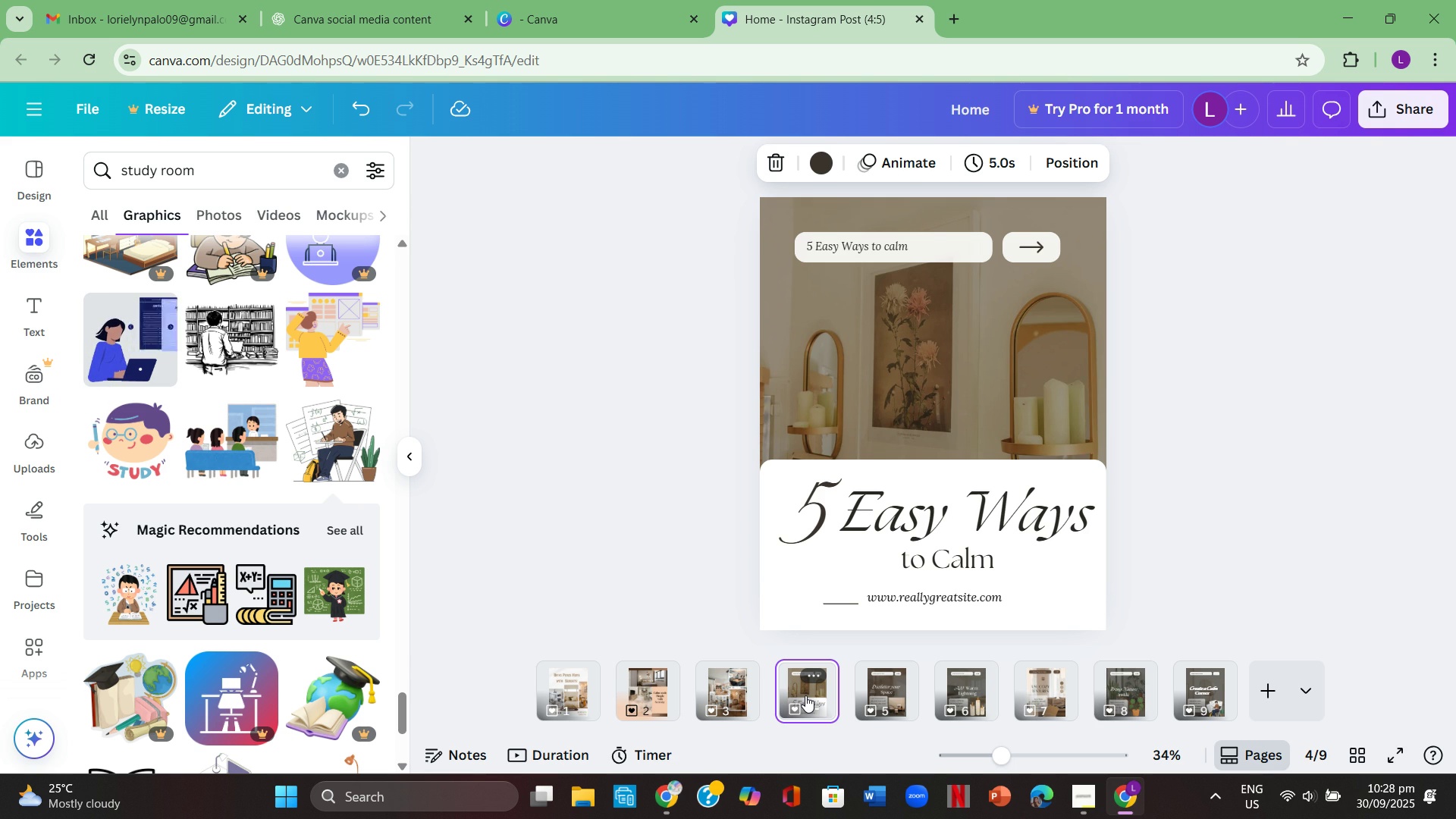 
left_click([1266, 689])
 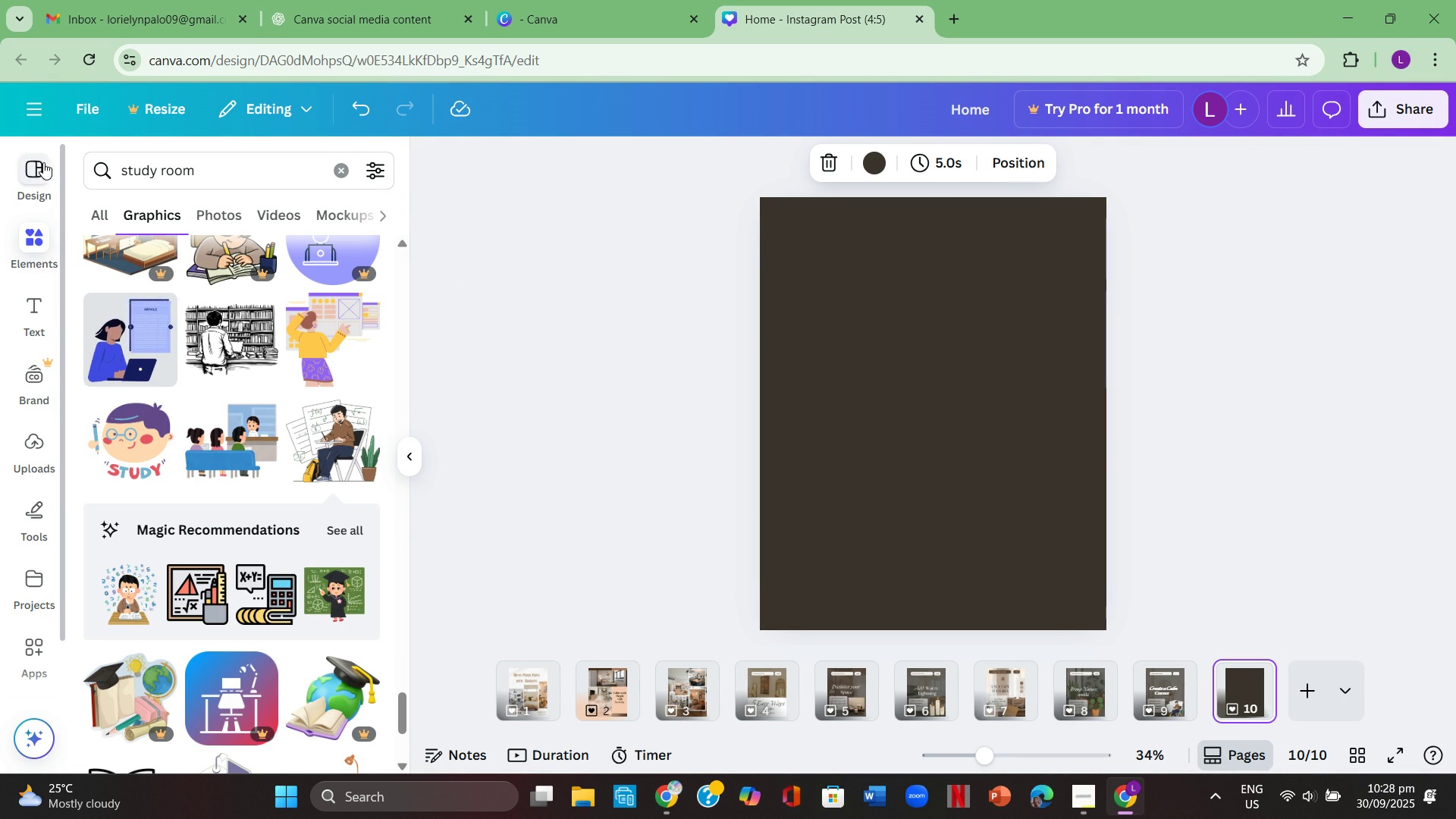 
left_click([45, 176])
 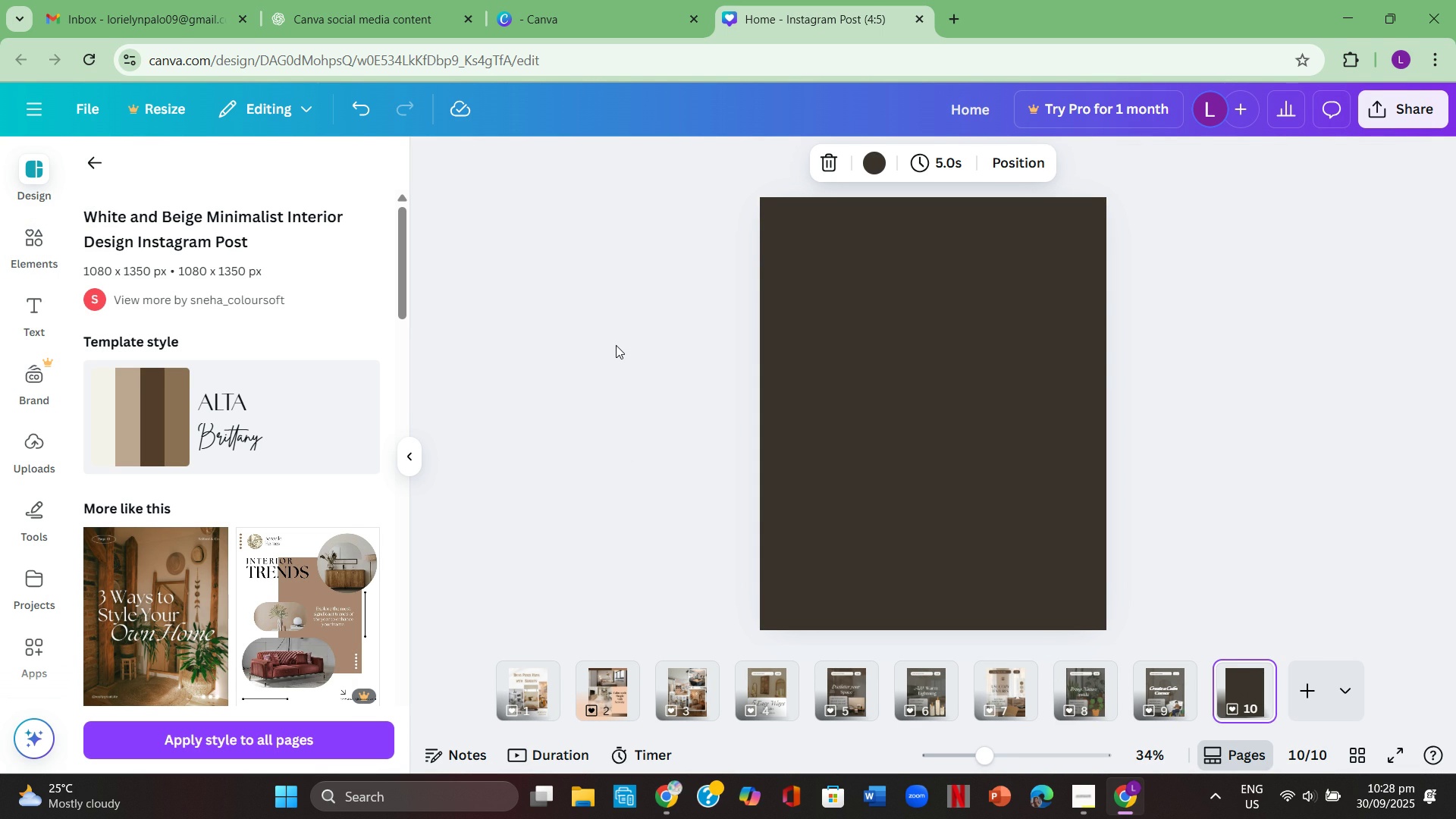 
wait(8.83)
 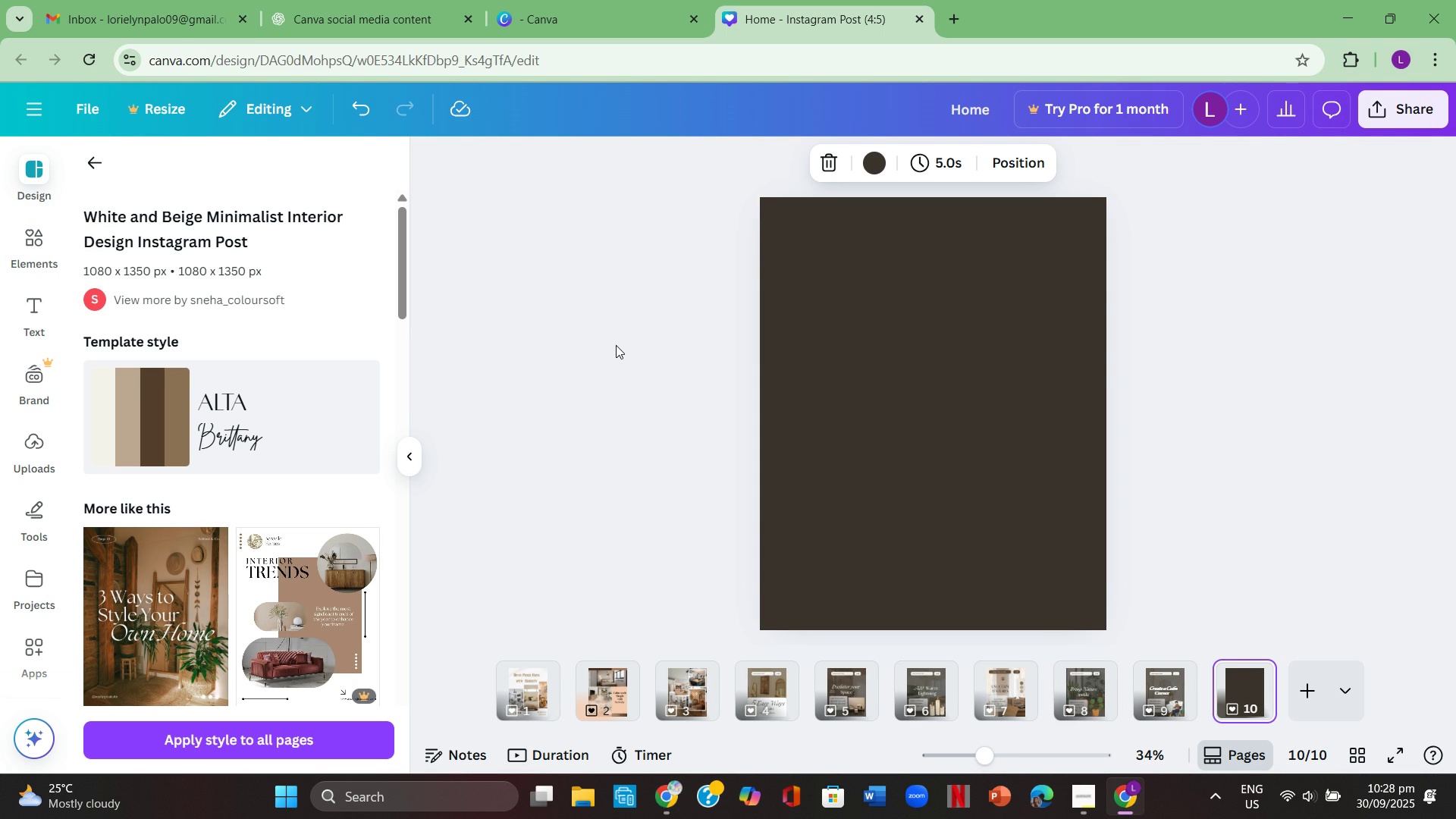 
scroll: coordinate [200, 615], scroll_direction: down, amount: 2.0
 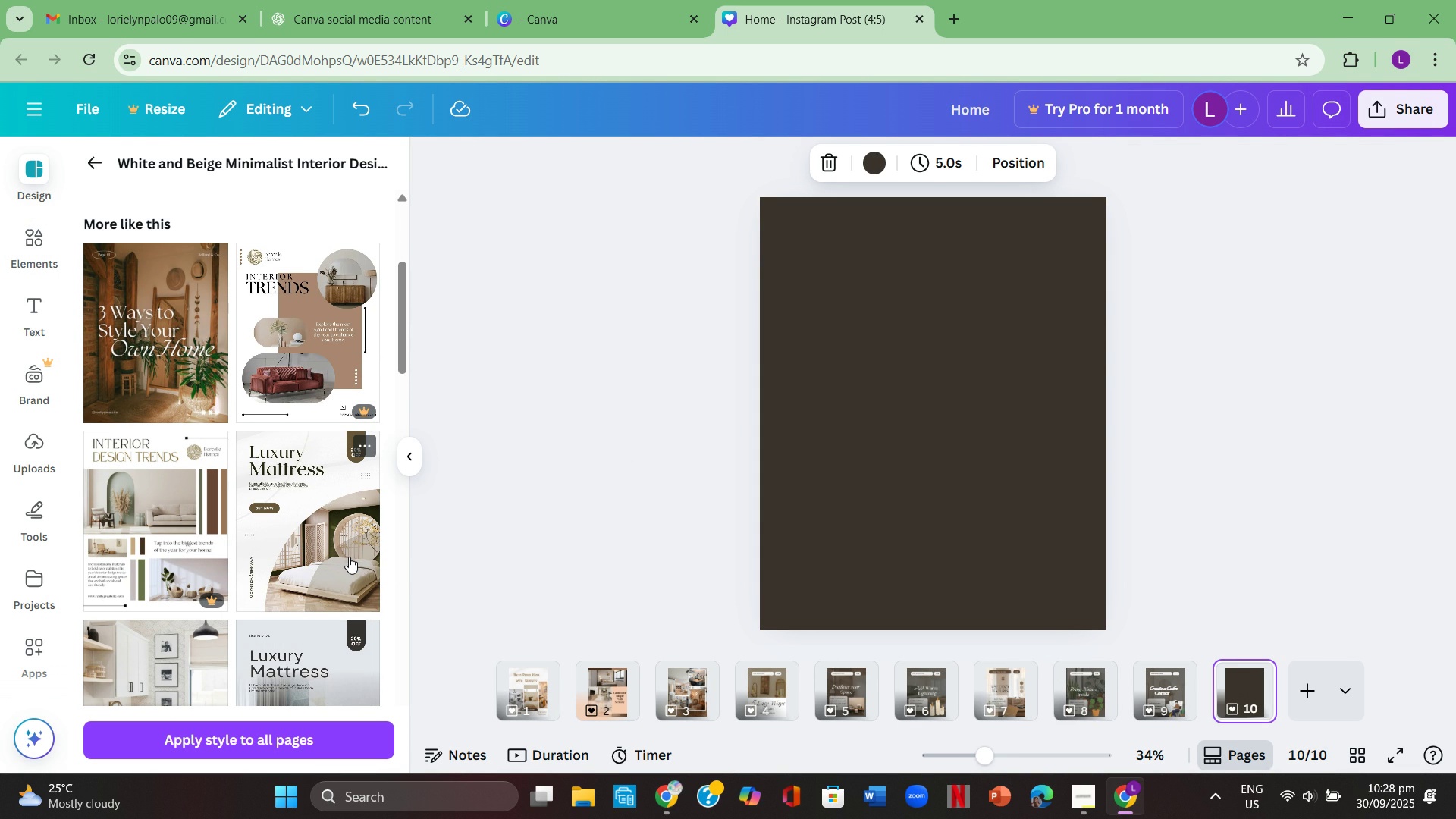 
wait(5.91)
 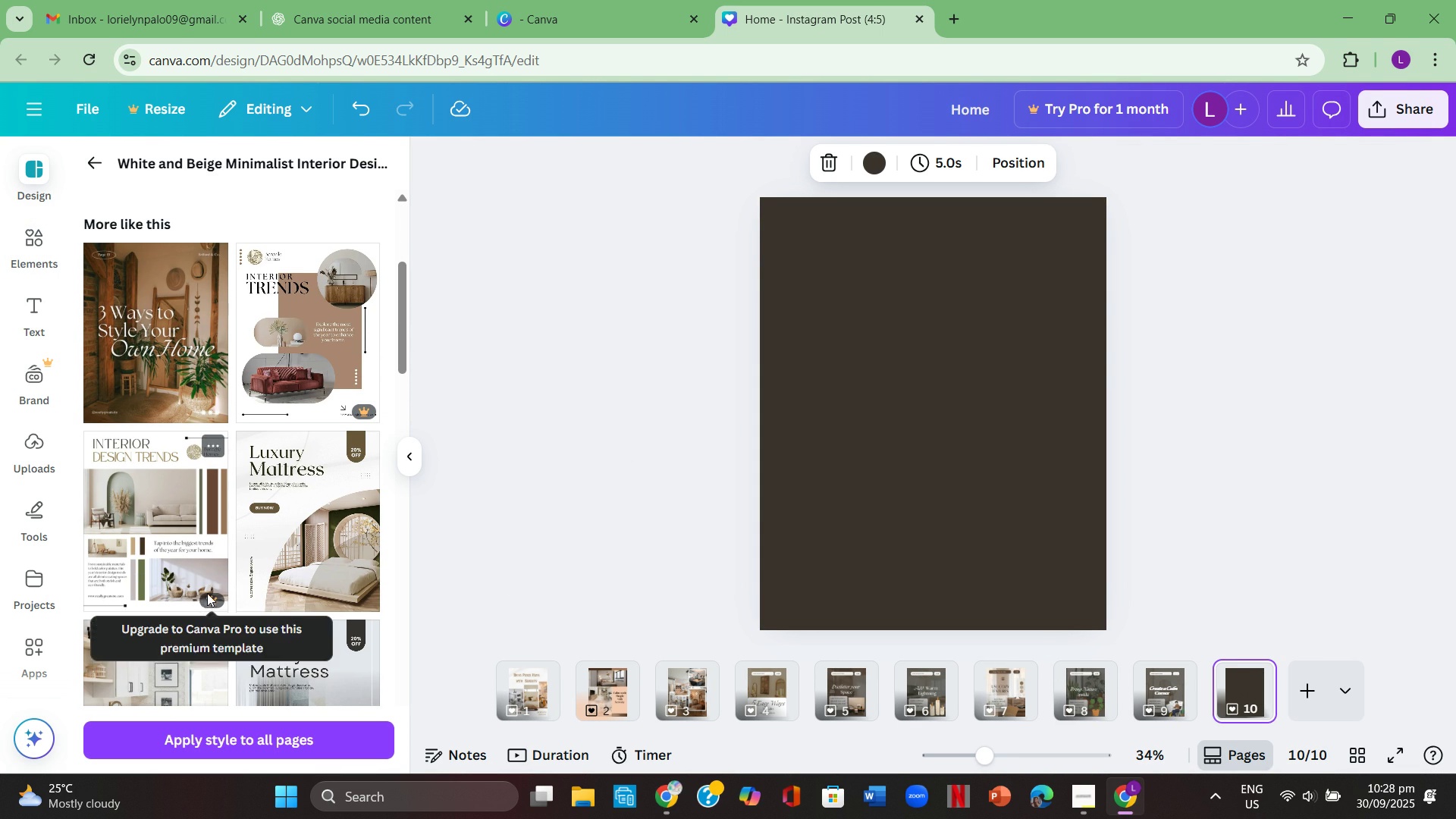 
mouse_move([218, 405])
 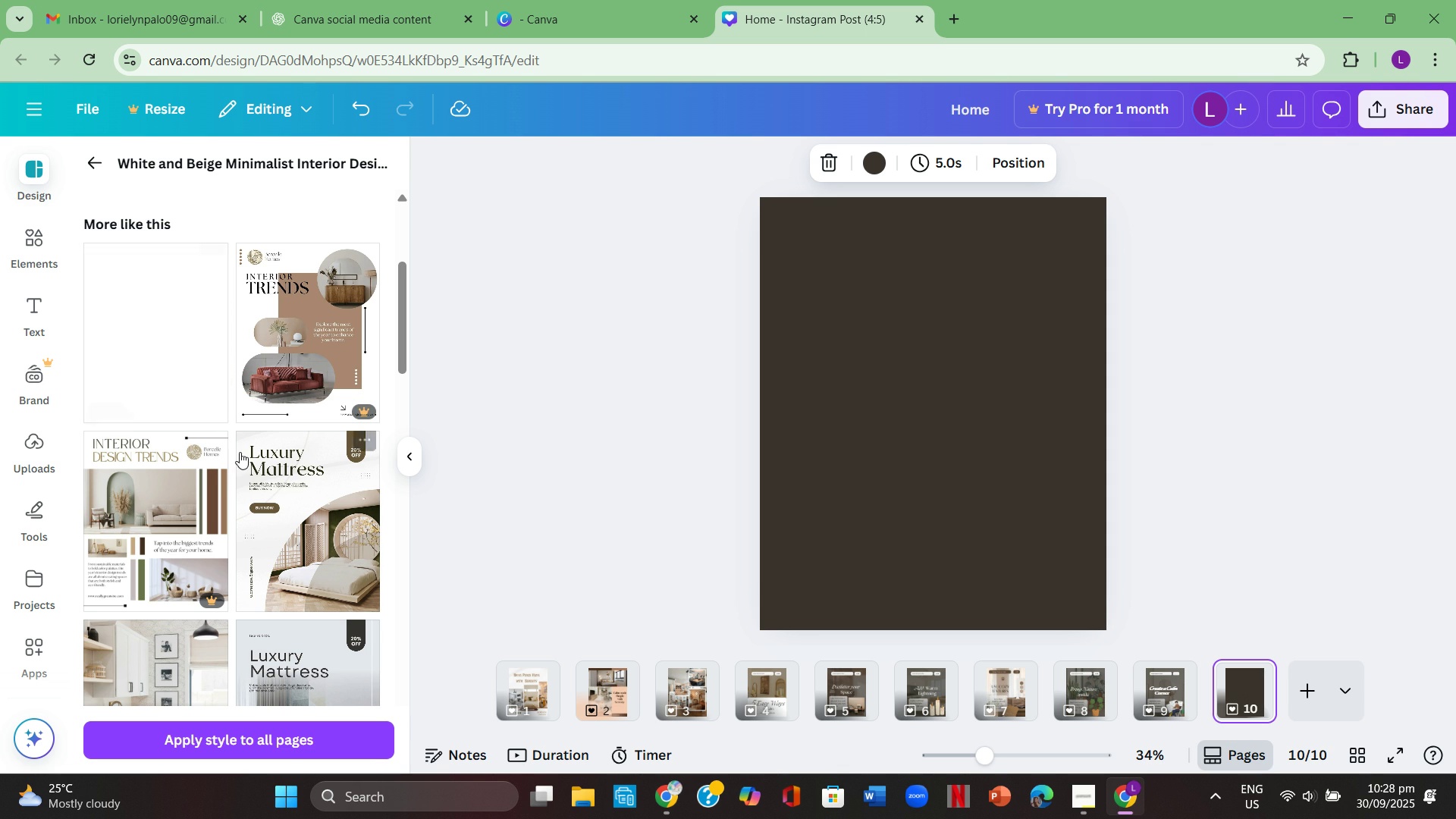 
scroll: coordinate [240, 453], scroll_direction: down, amount: 4.0
 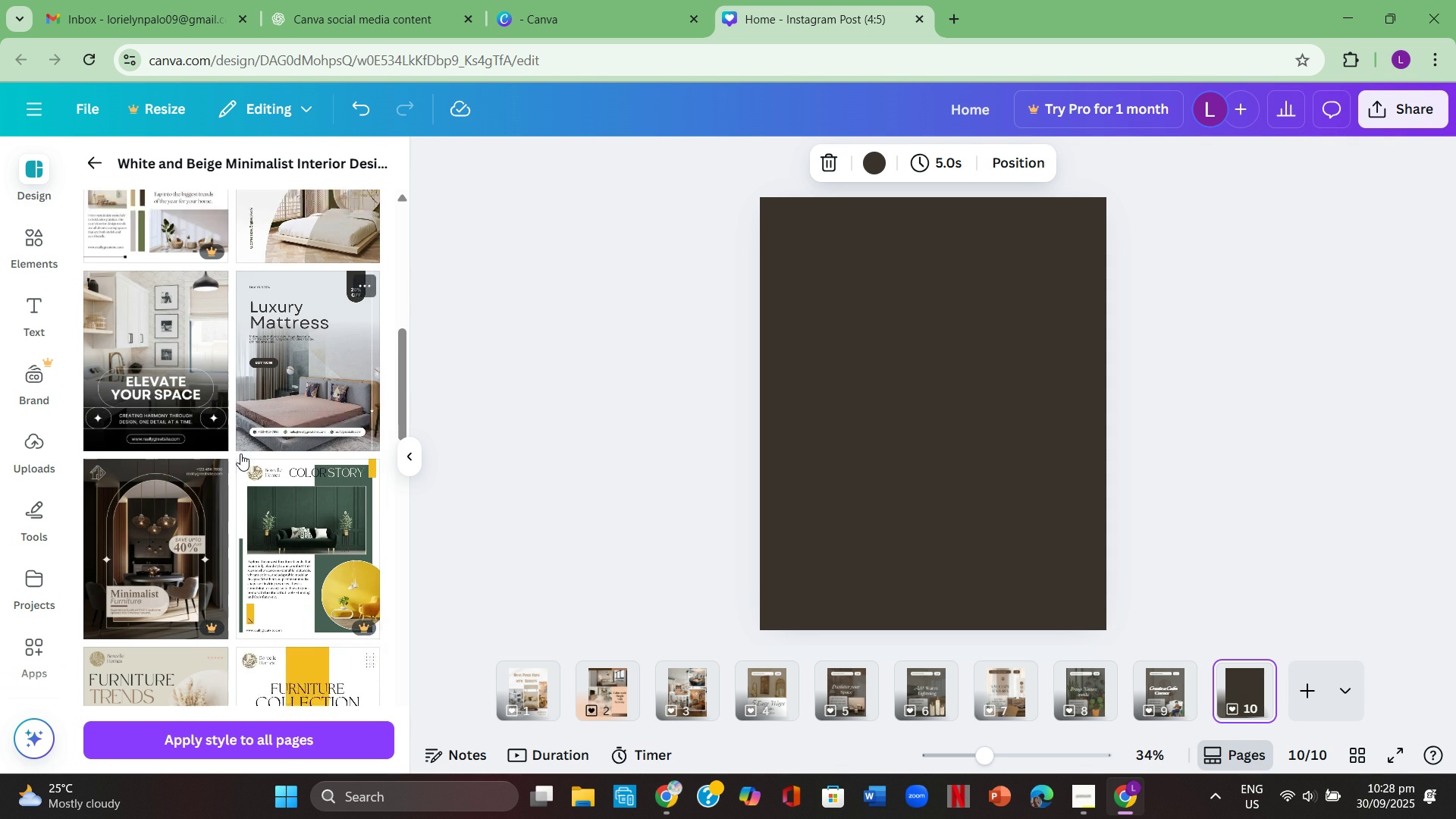 
mouse_move([240, 438])
 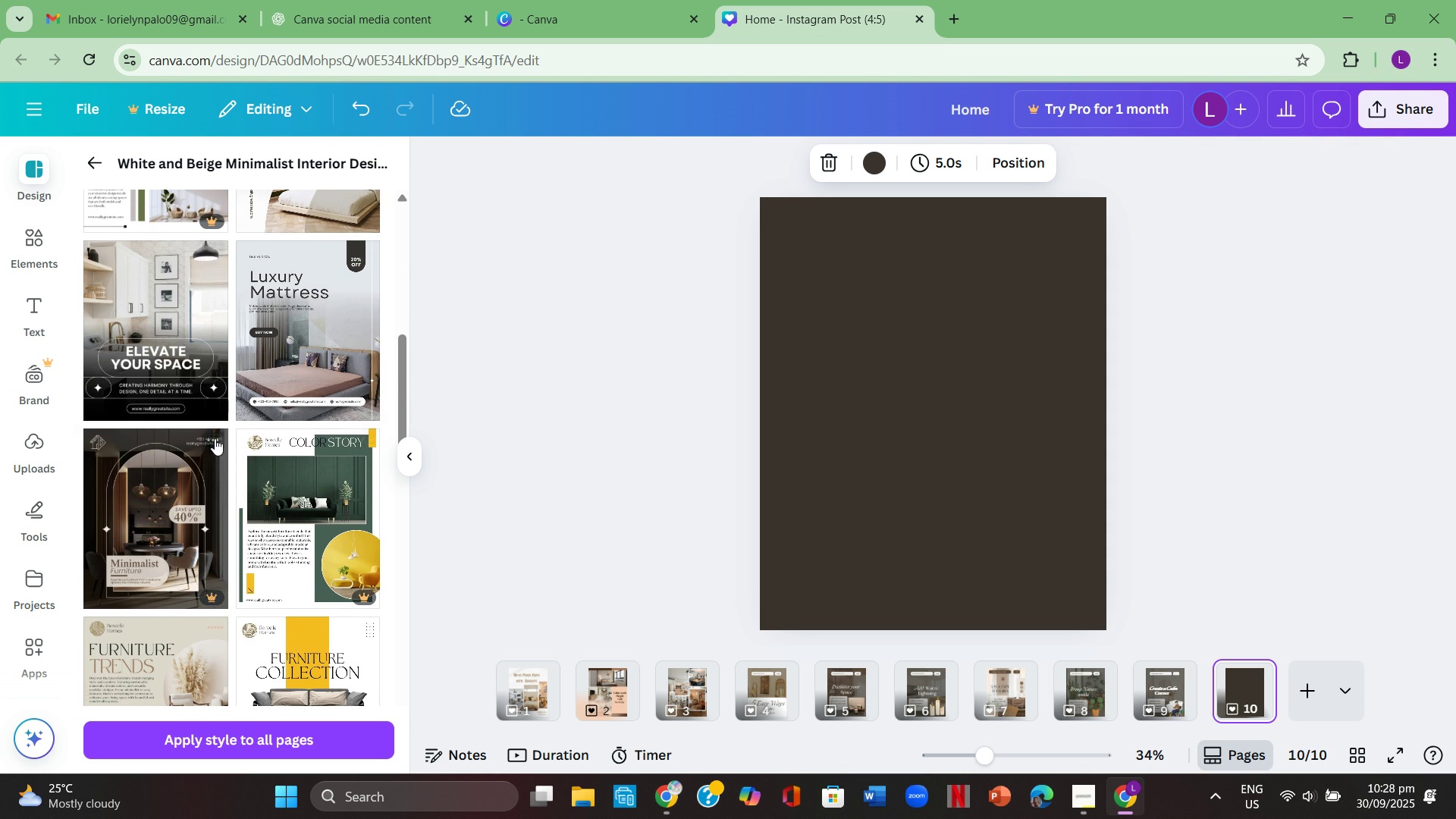 
scroll: coordinate [222, 429], scroll_direction: down, amount: 5.0
 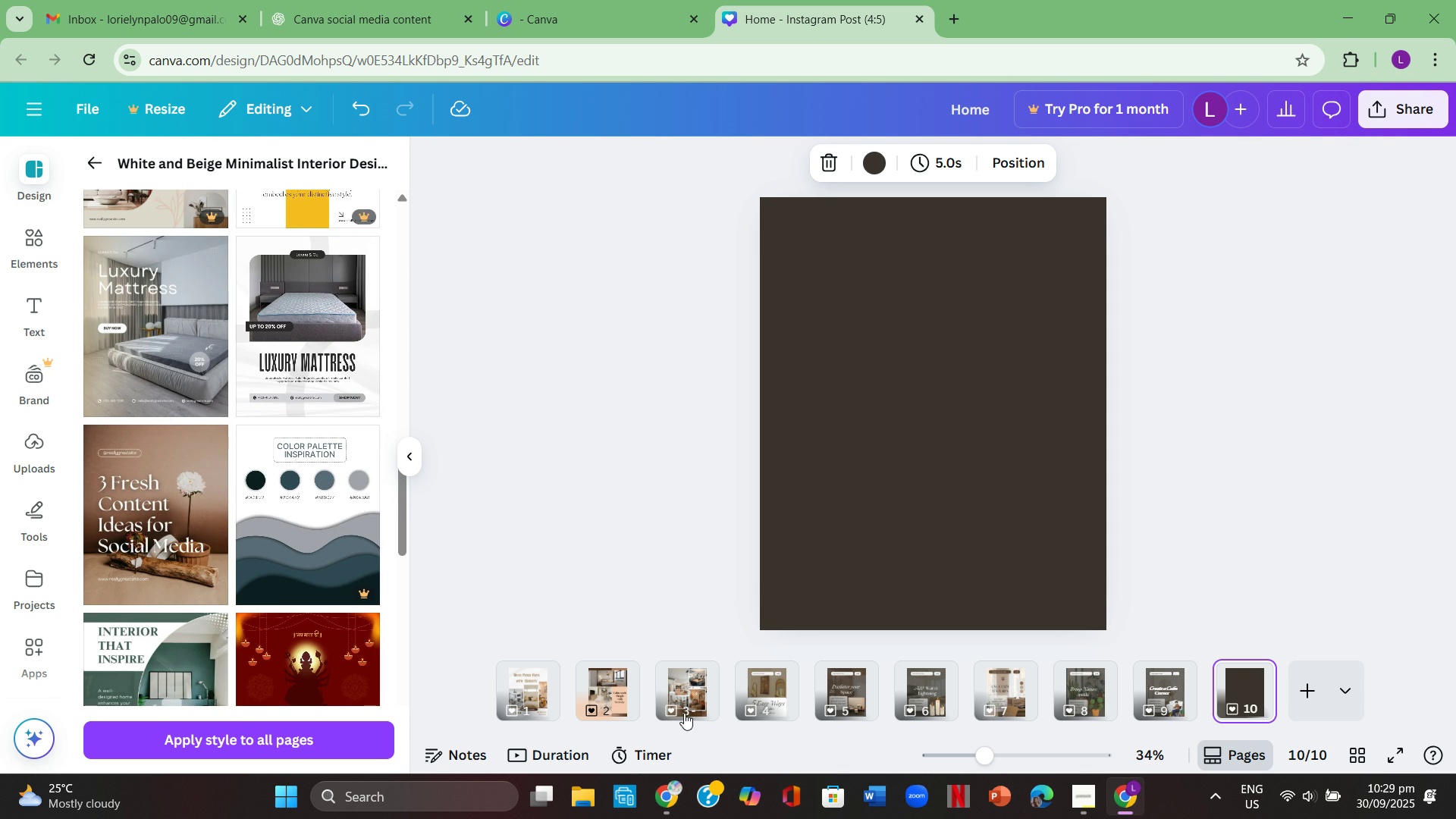 
left_click([680, 688])
 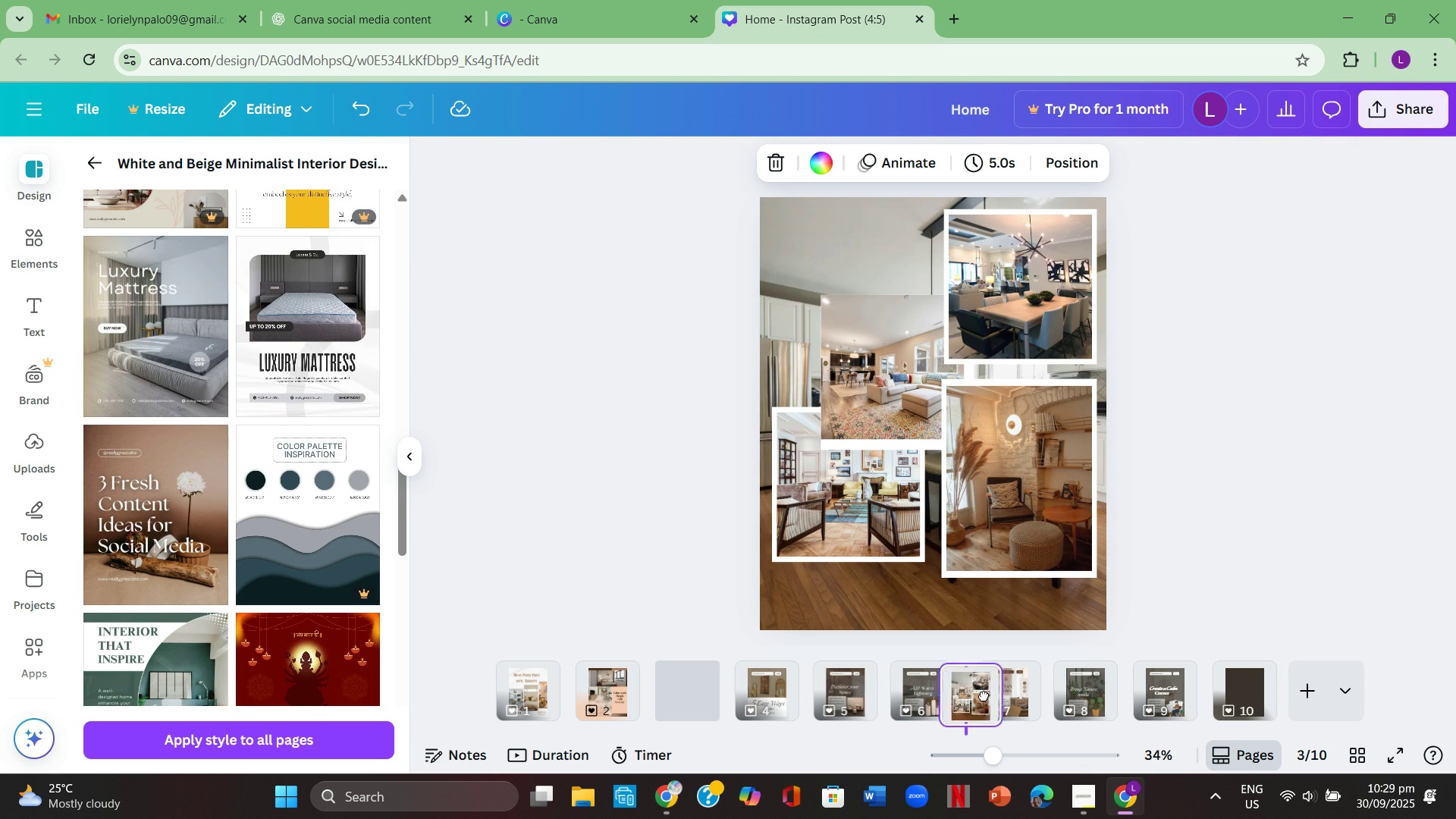 
wait(8.27)
 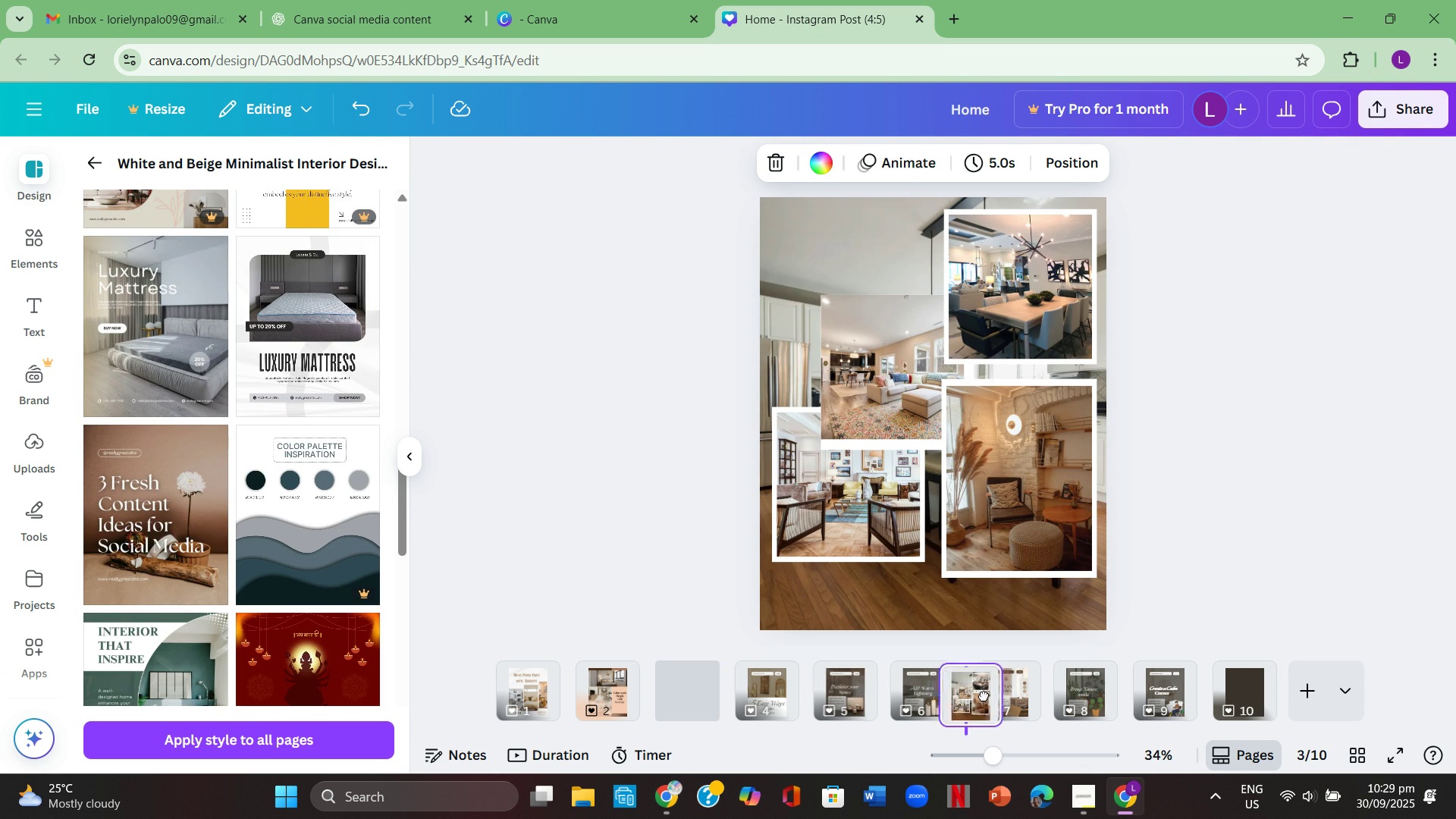 
left_click([516, 684])
 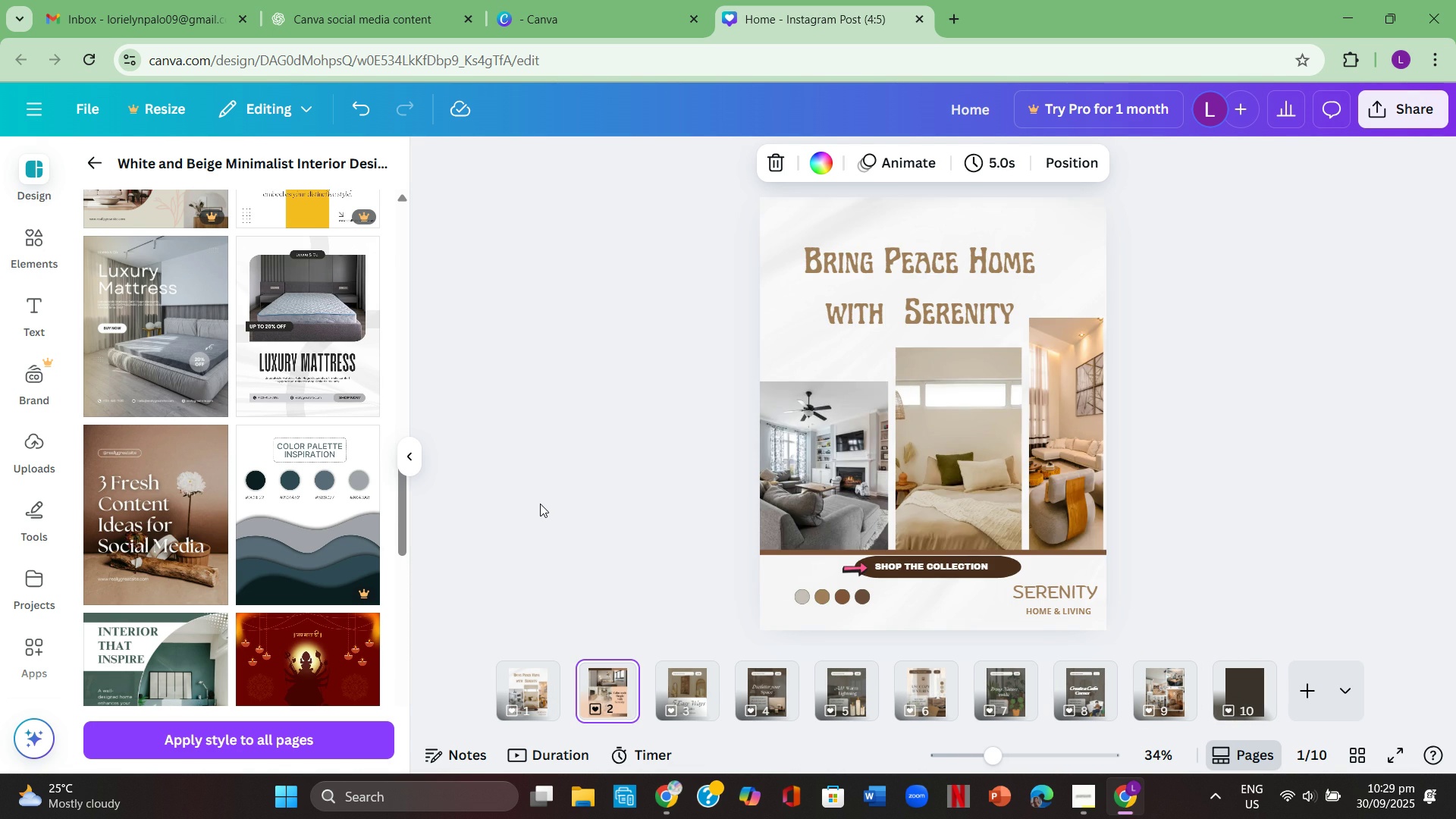 
key(ArrowRight)
 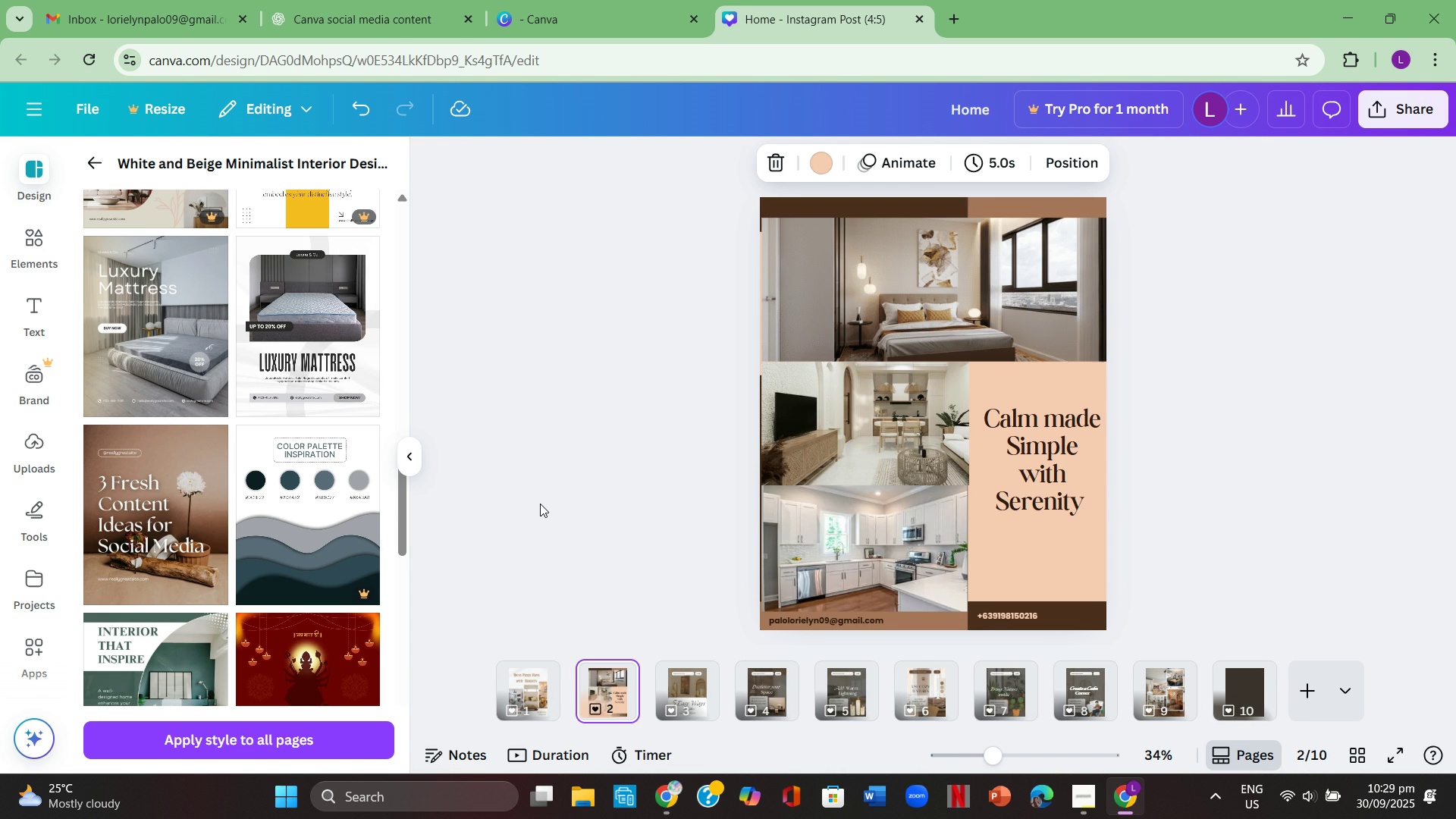 
key(ArrowRight)
 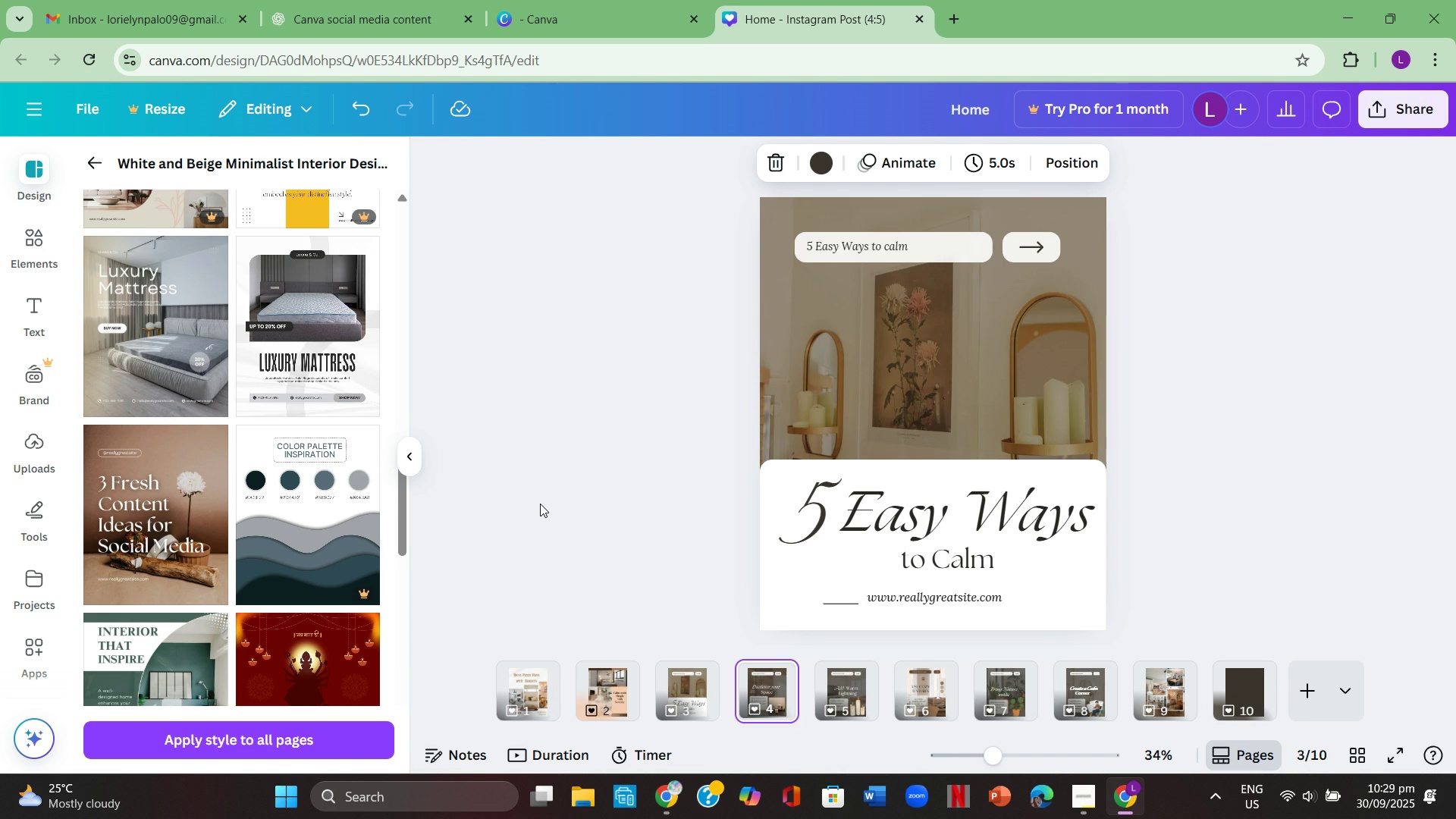 
key(ArrowRight)
 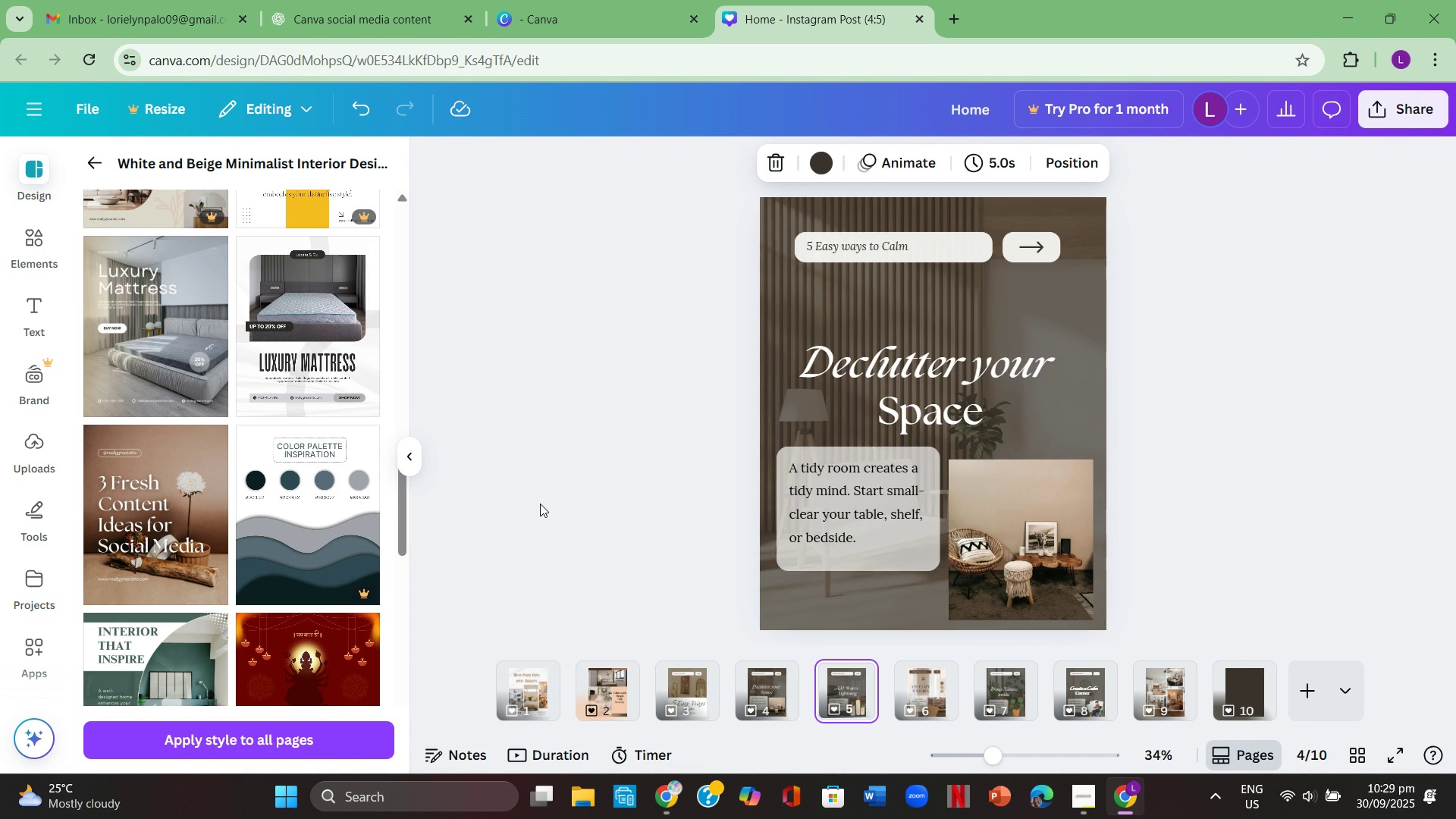 
key(ArrowRight)
 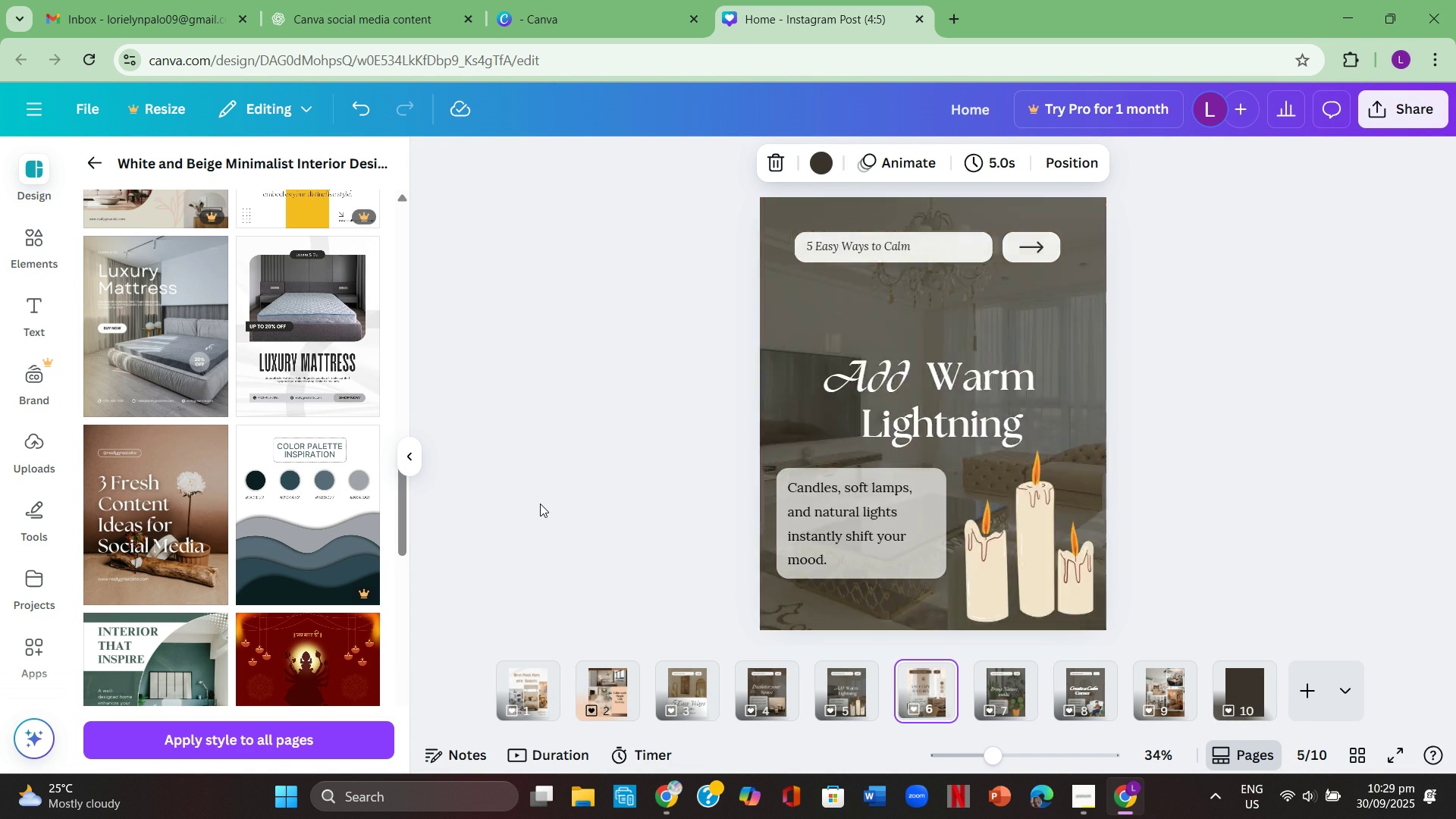 
key(ArrowRight)
 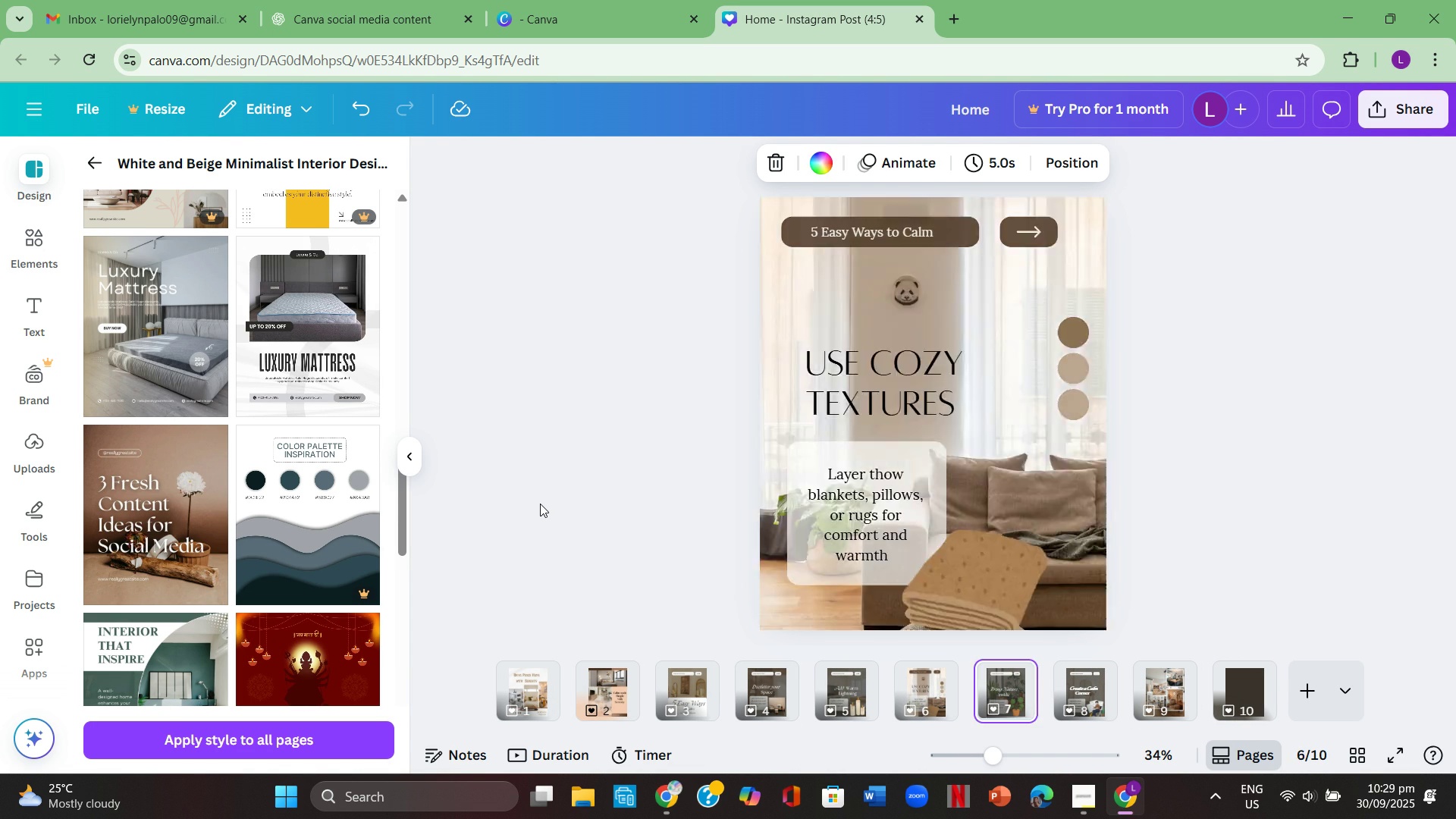 
key(ArrowRight)
 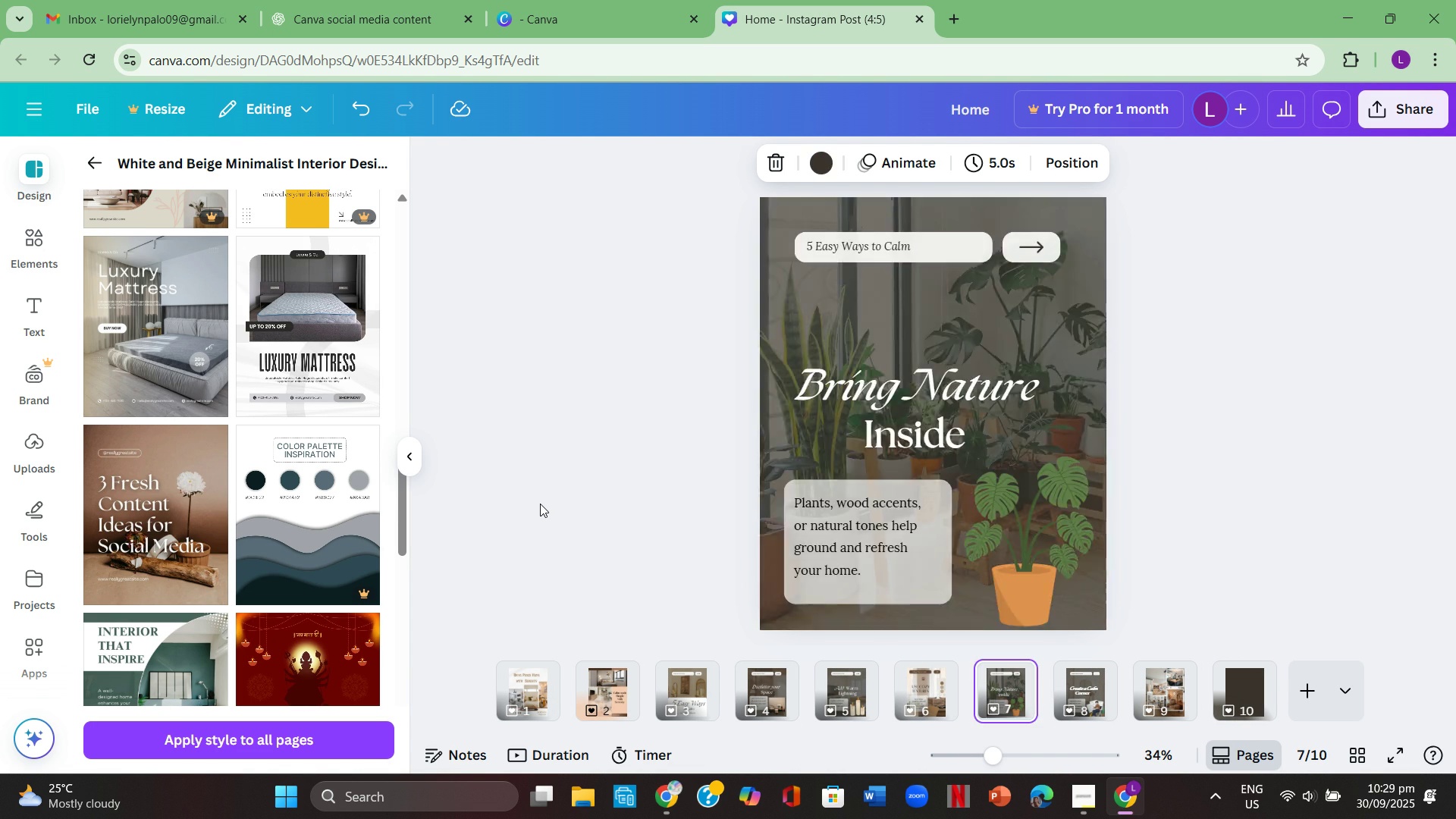 
key(ArrowRight)
 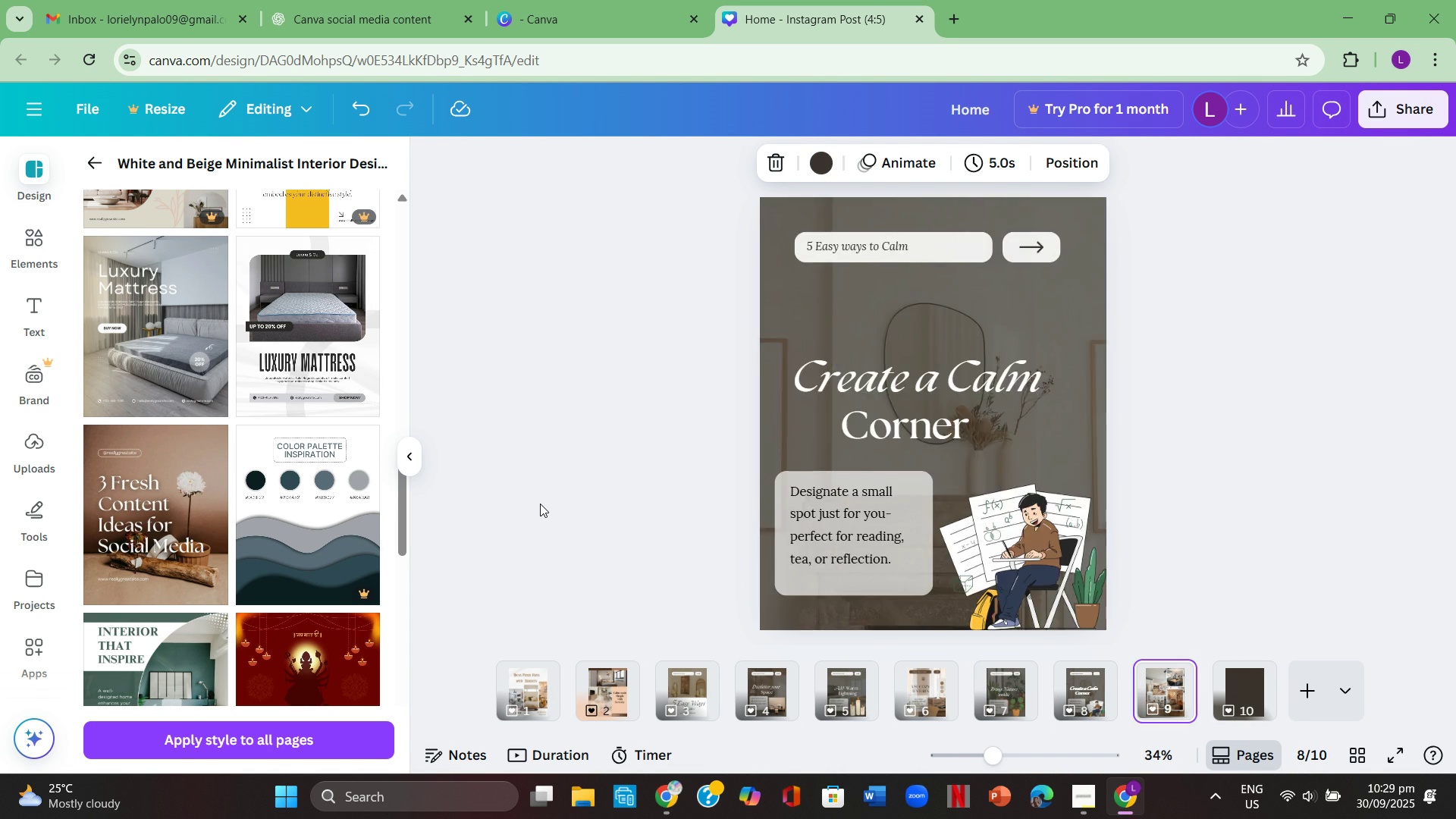 
key(ArrowRight)
 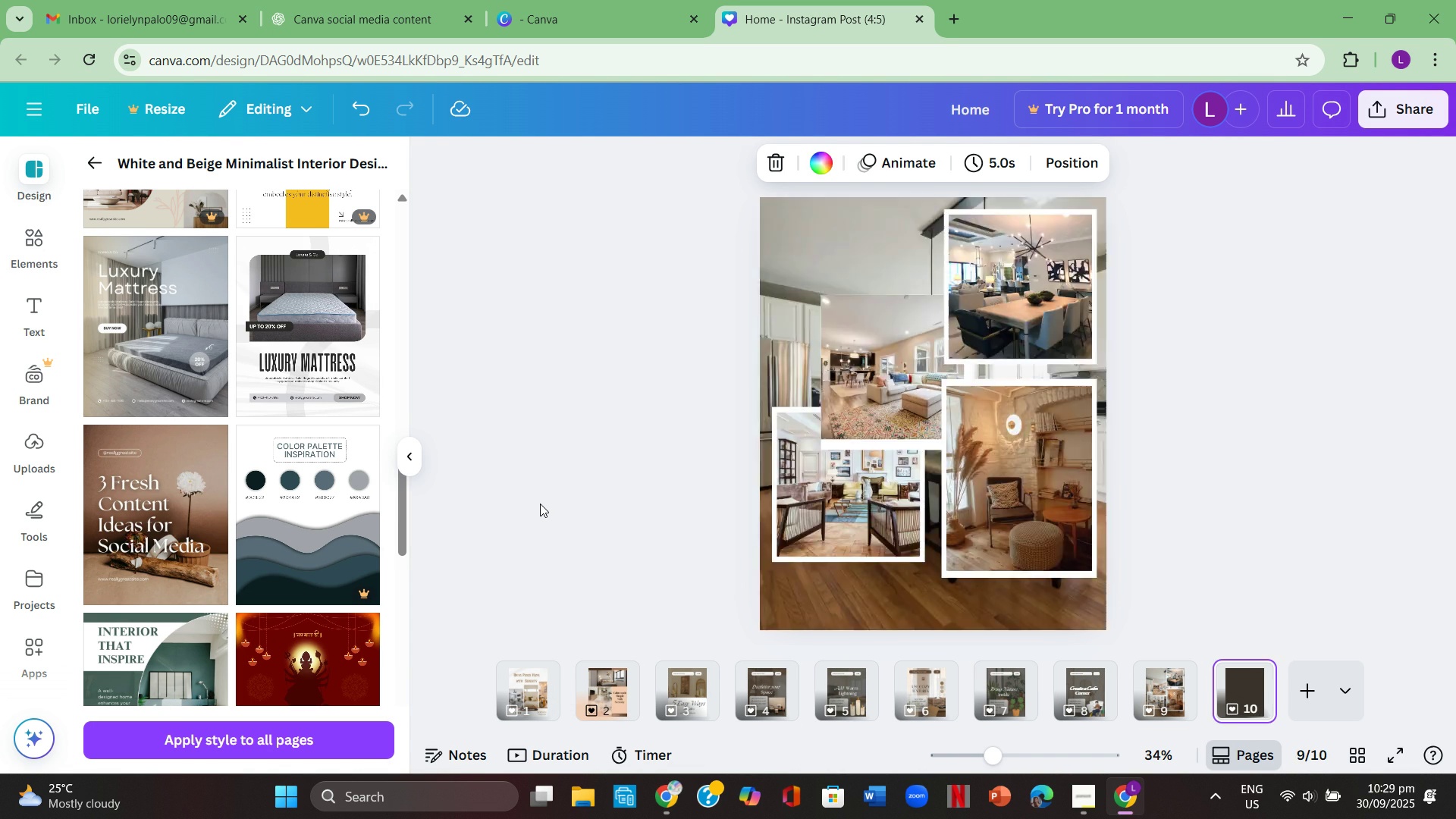 
key(ArrowRight)
 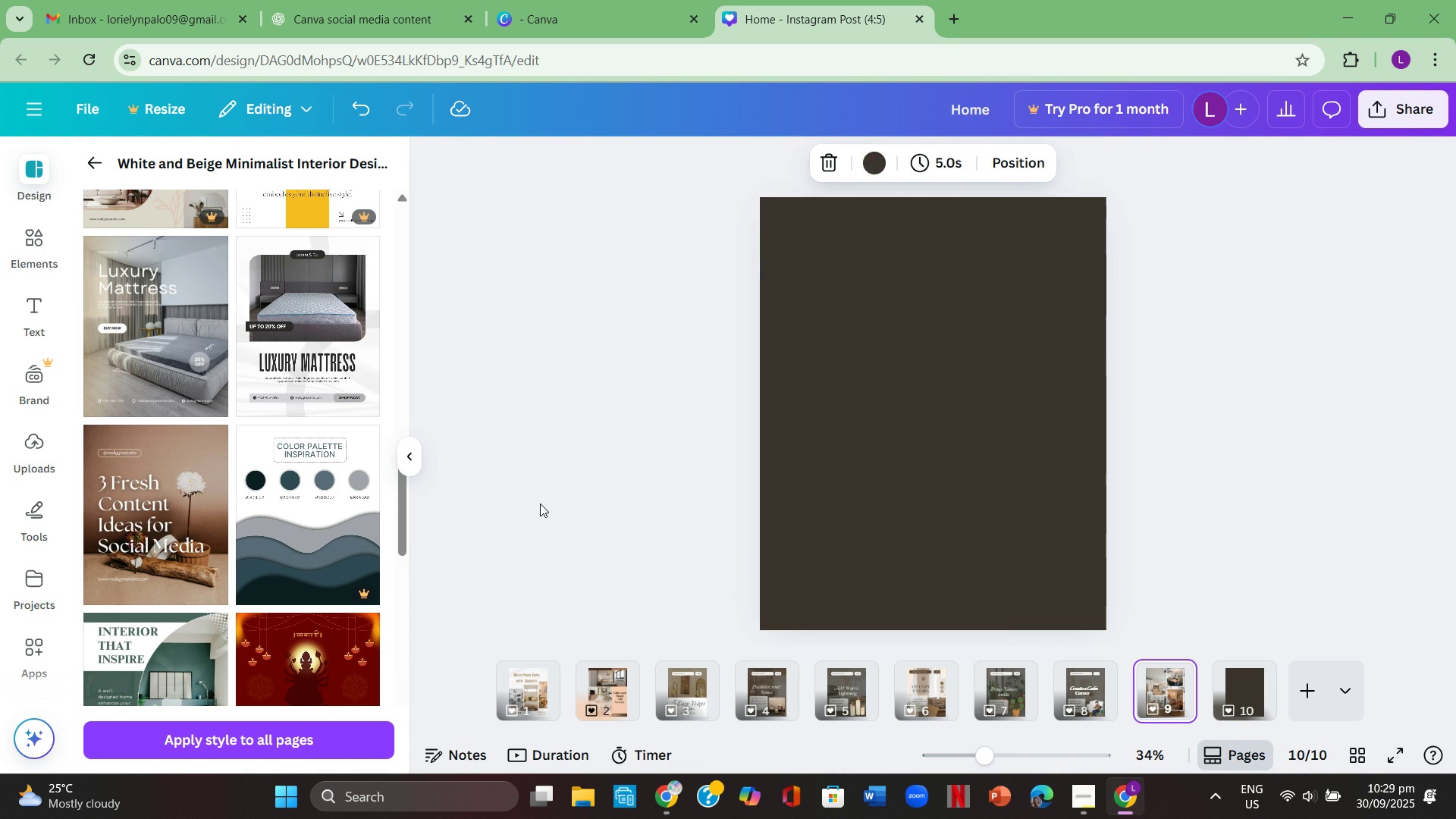 
key(ArrowLeft)
 